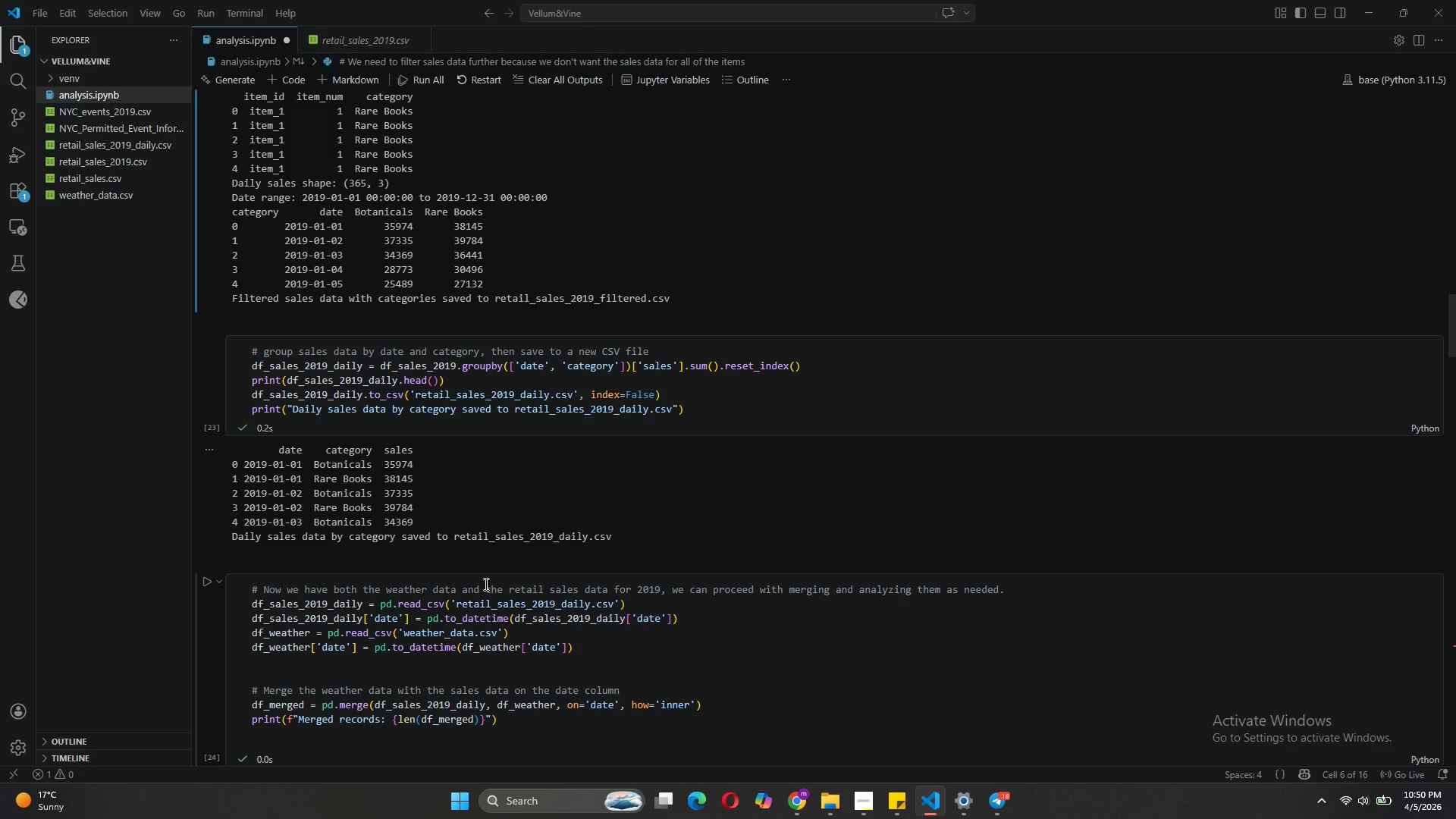 
wait(11.74)
 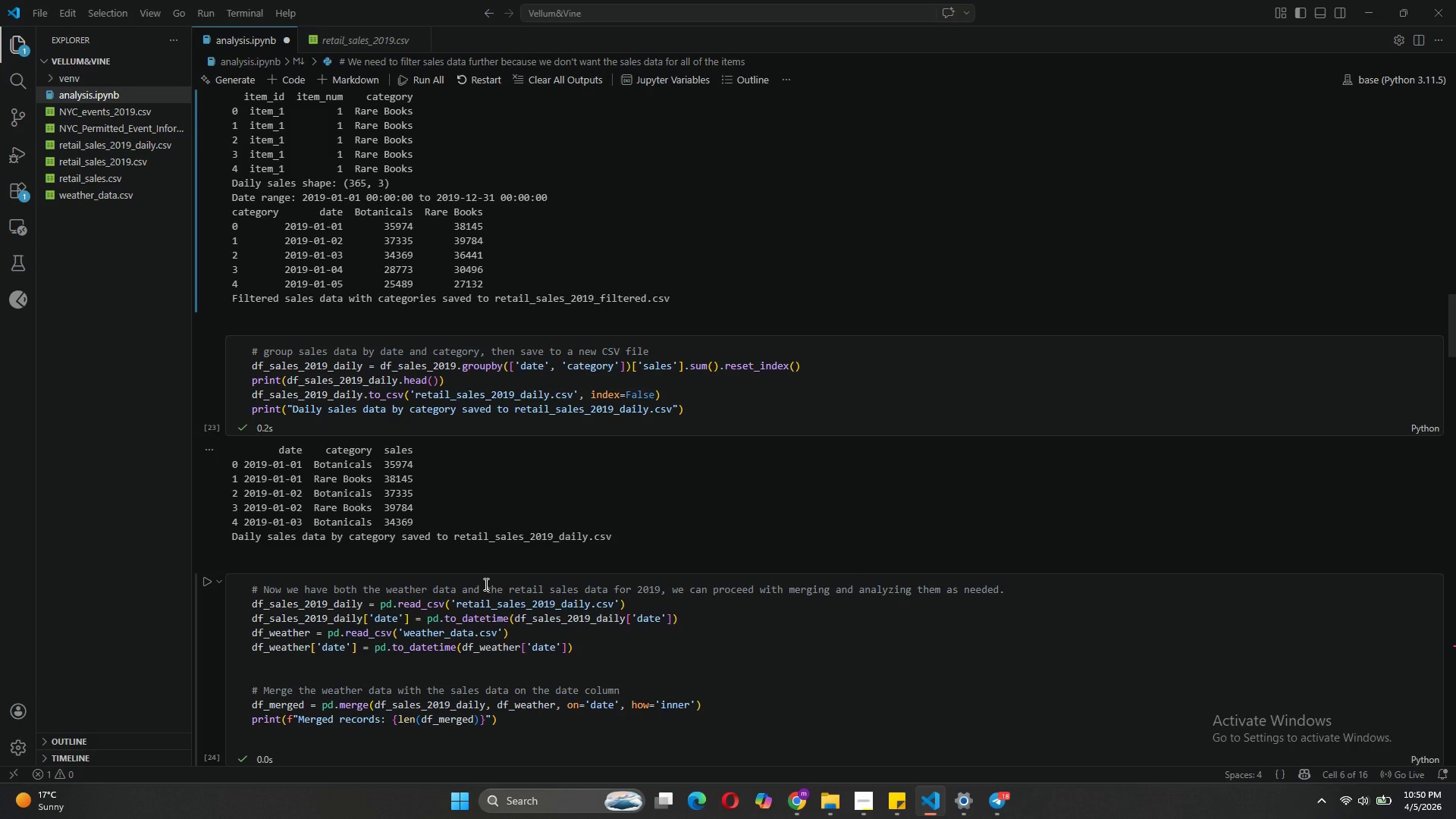 
scroll: coordinate [726, 629], scroll_direction: down, amount: 4.0
 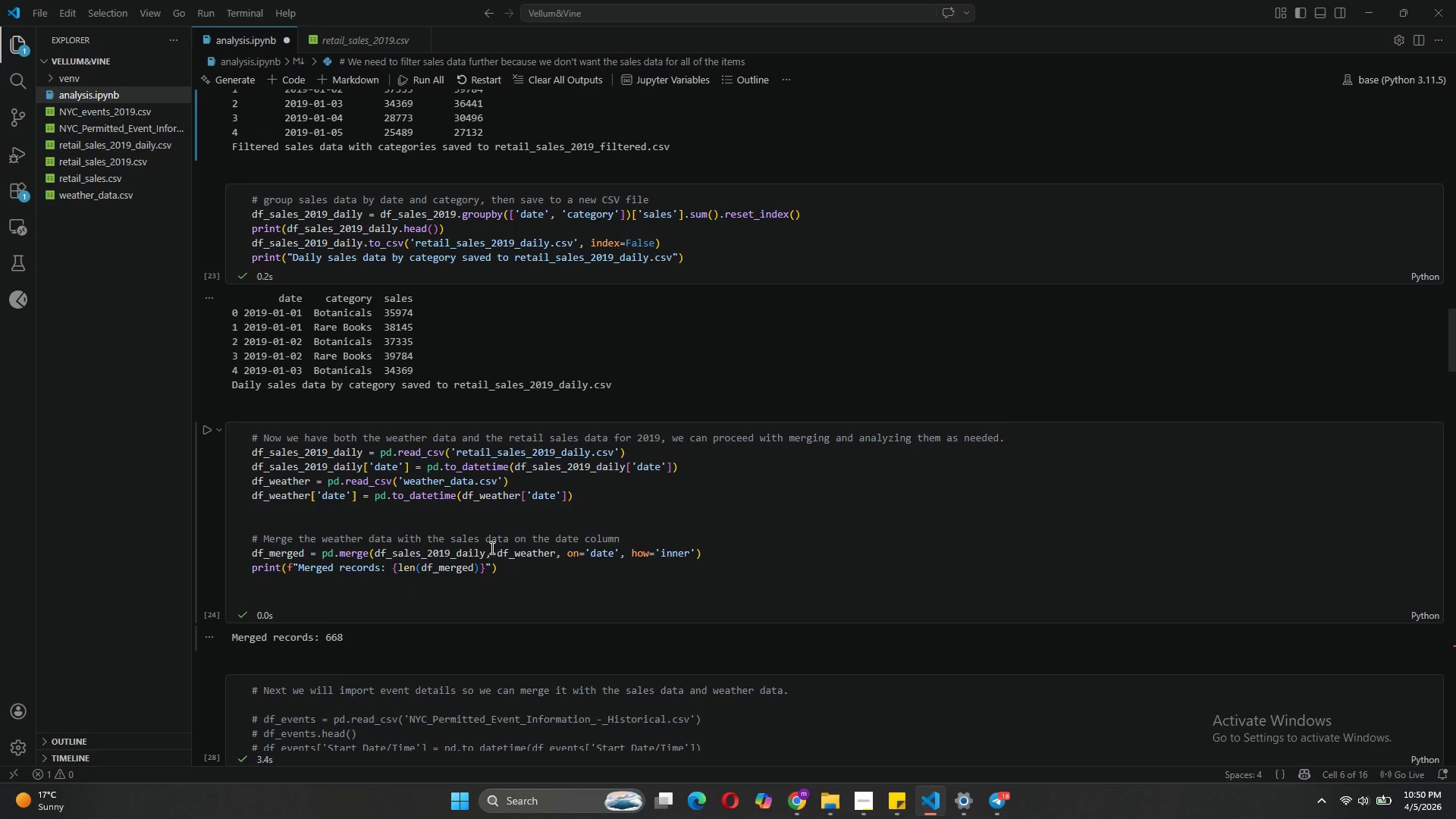 
wait(6.25)
 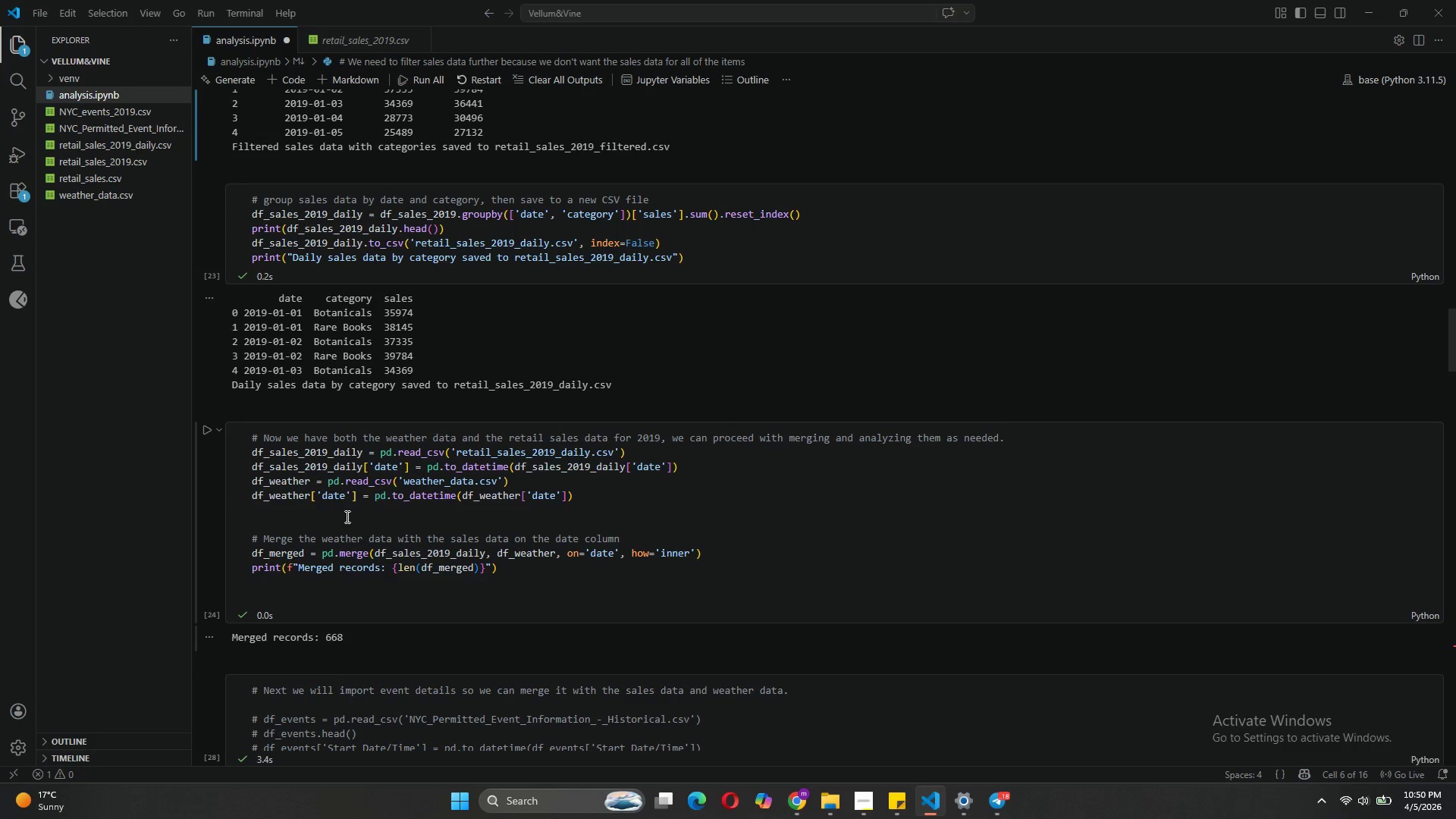 
scroll: coordinate [443, 369], scroll_direction: up, amount: 12.0
 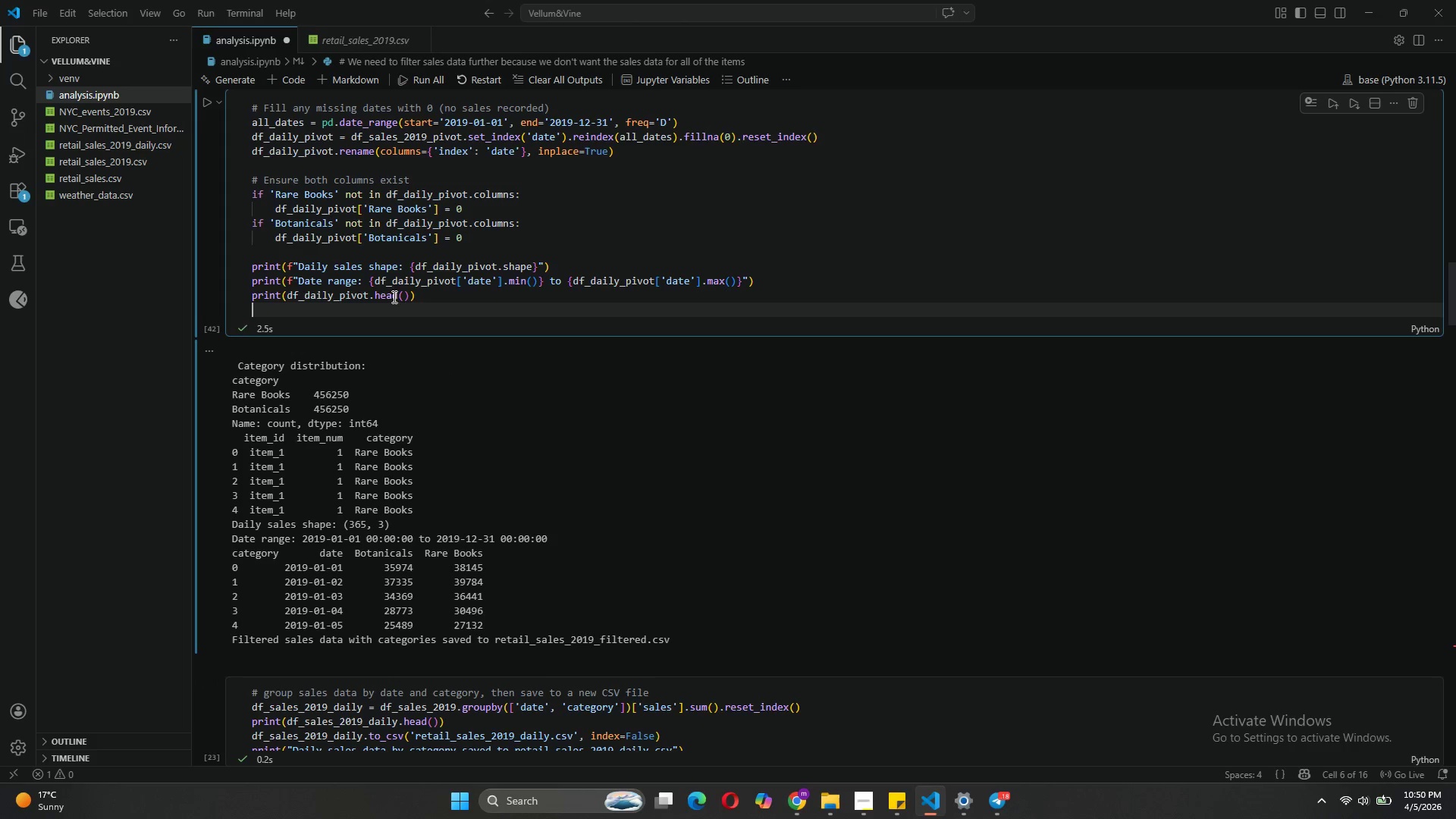 
scroll: coordinate [557, 675], scroll_direction: down, amount: 11.0
 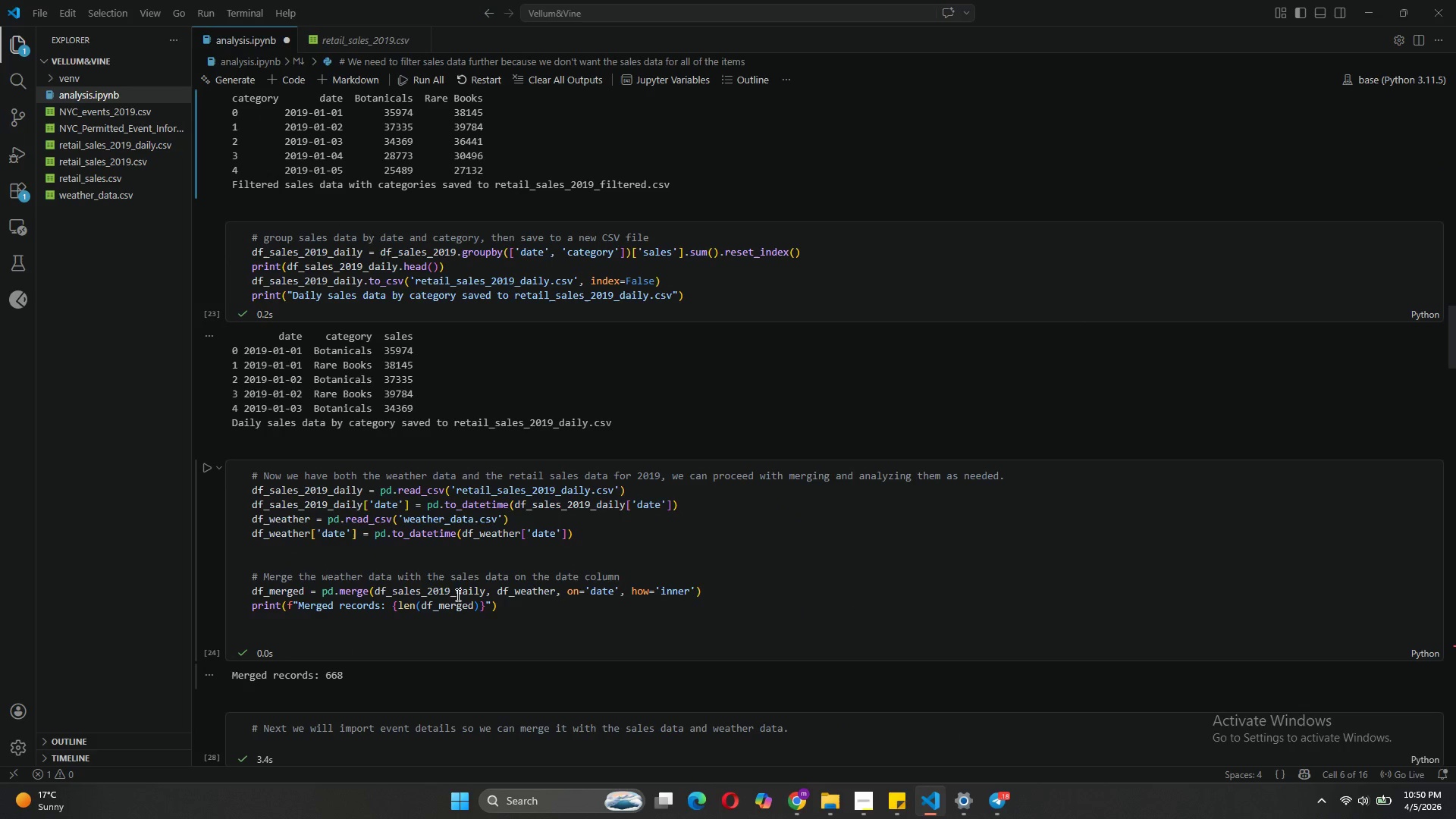 
left_click_drag(start_coordinate=[453, 591], to_coordinate=[393, 592])
 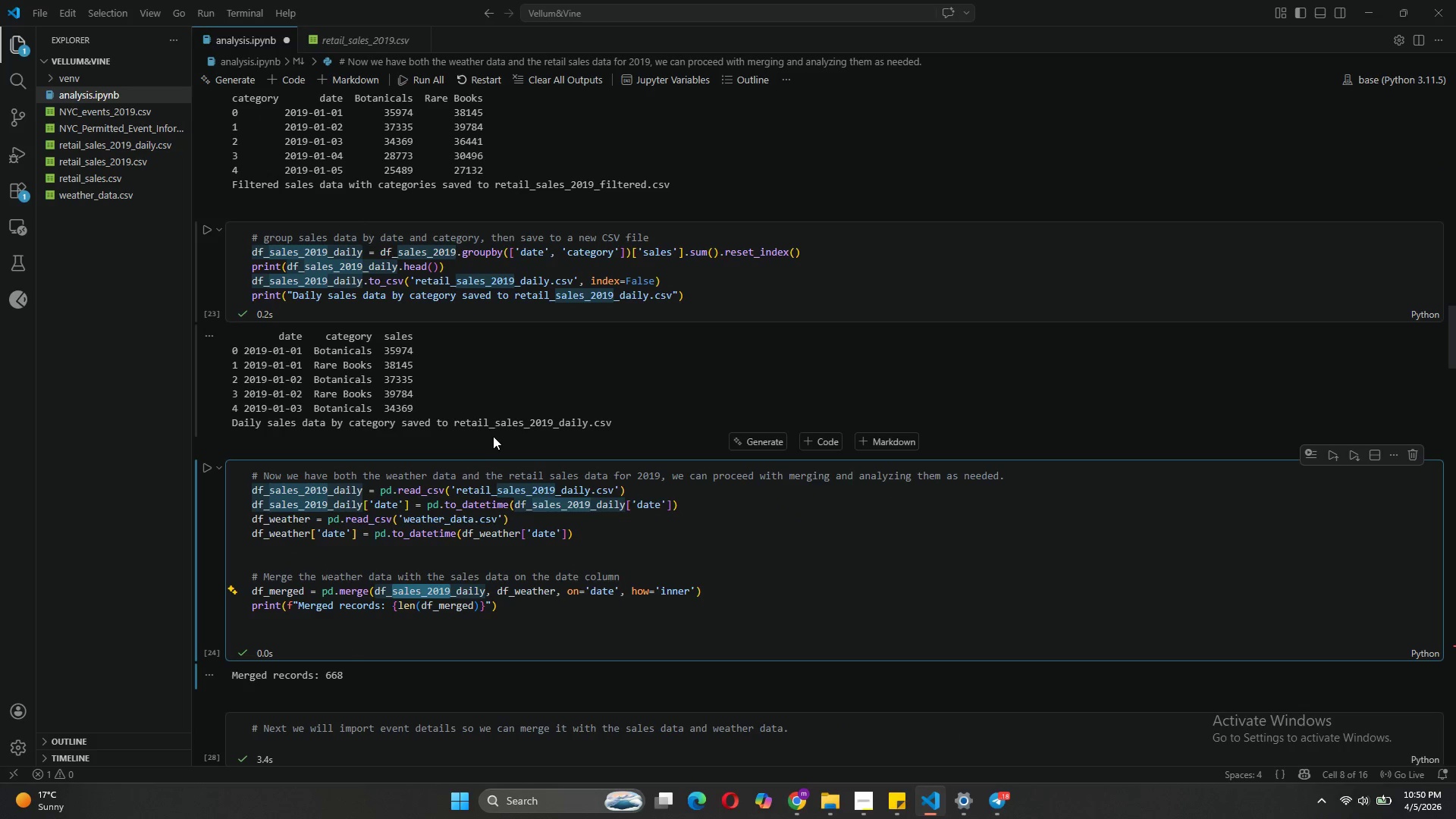 
left_click([494, 433])
 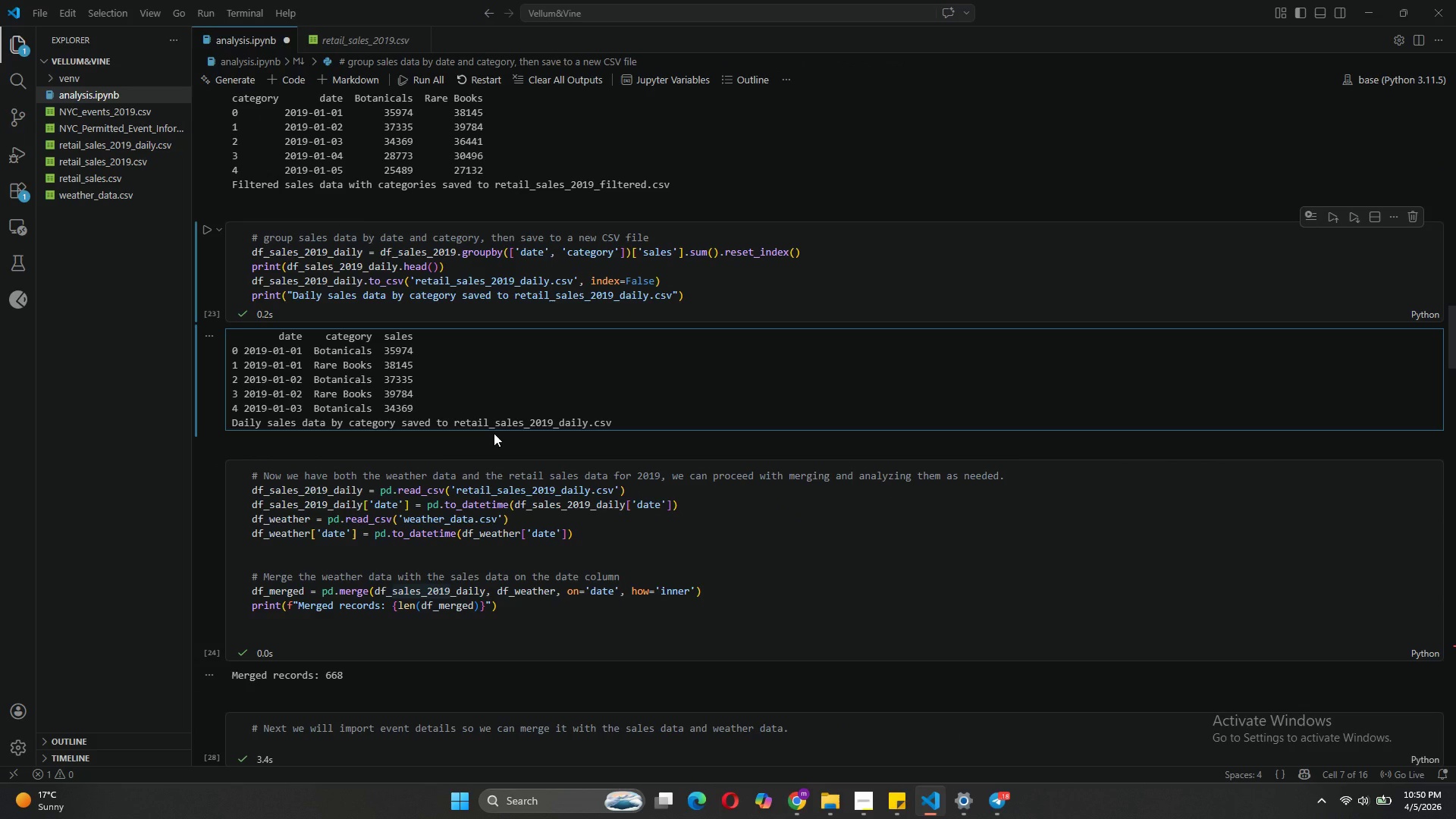 
wait(23.58)
 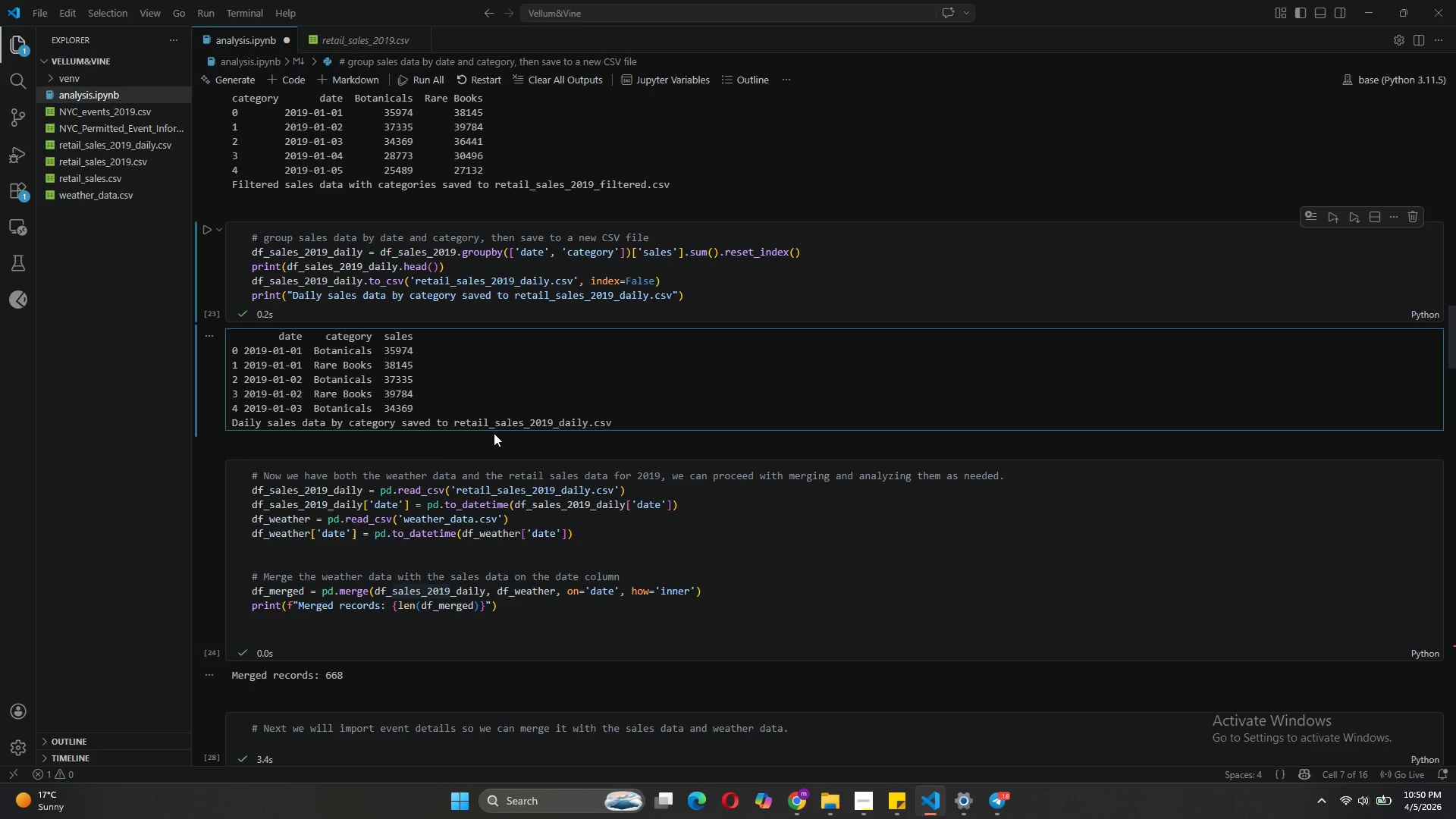 
left_click_drag(start_coordinate=[682, 504], to_coordinate=[249, 488])
 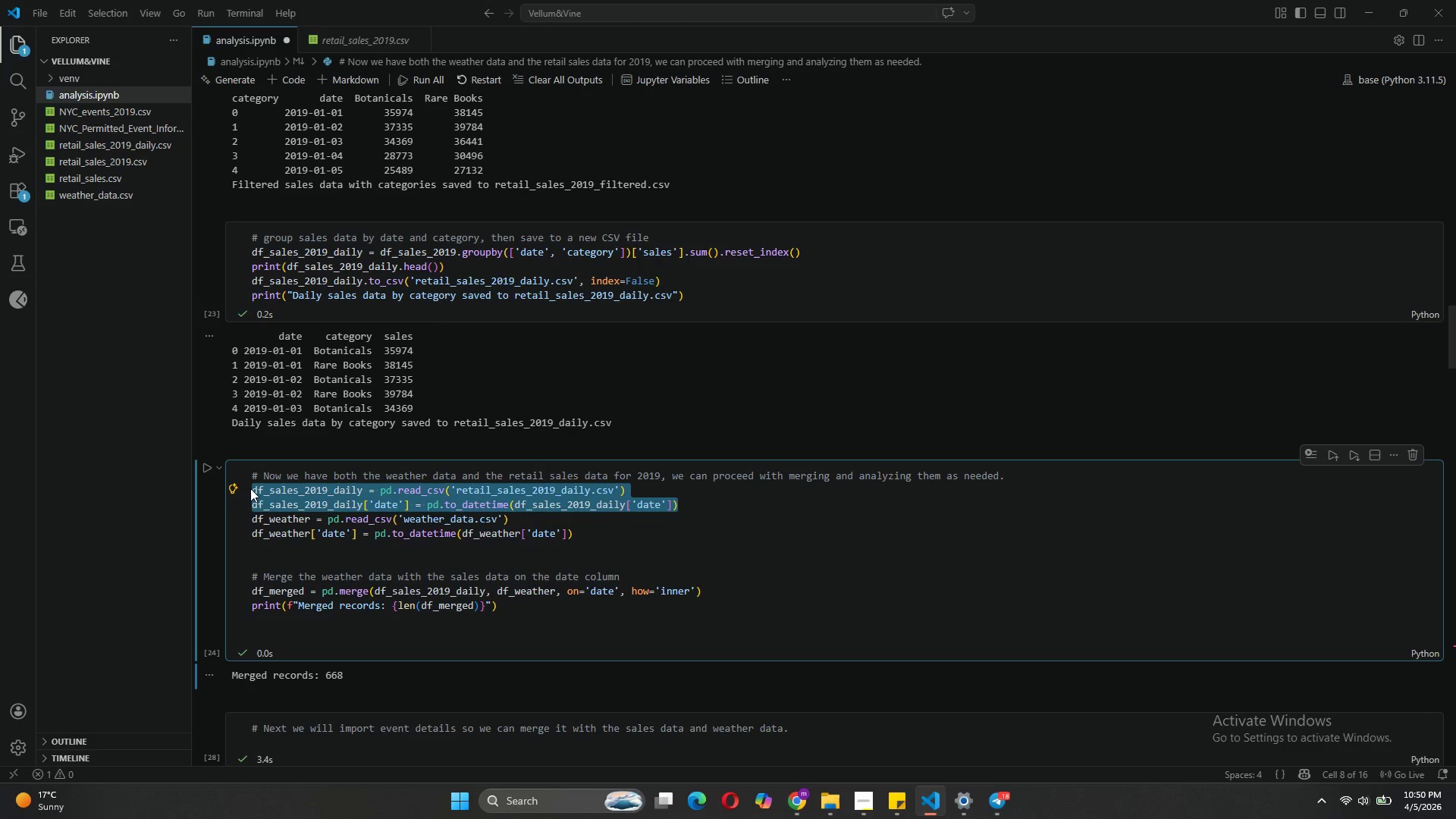 
key(Backspace)
 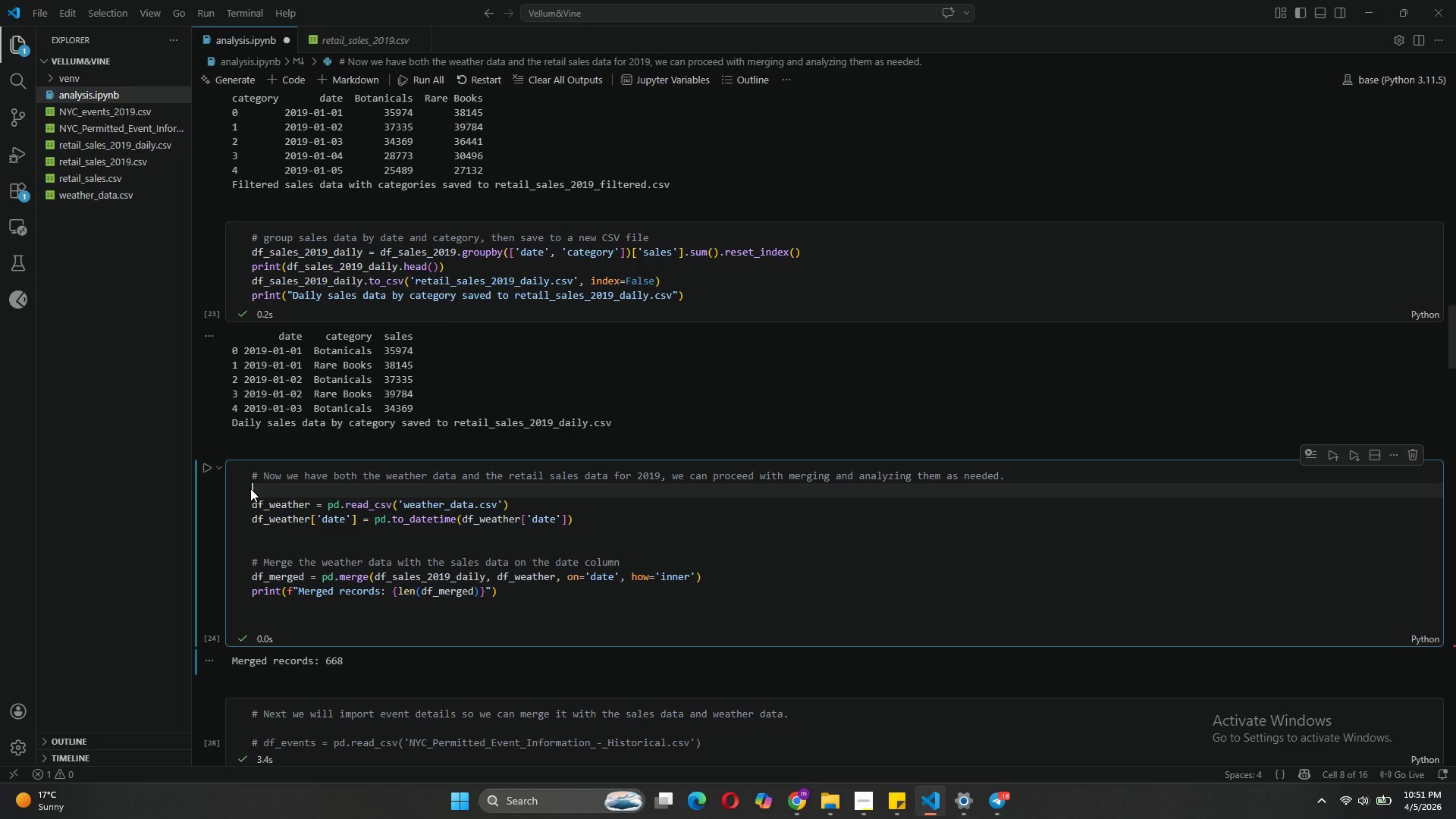 
wait(18.02)
 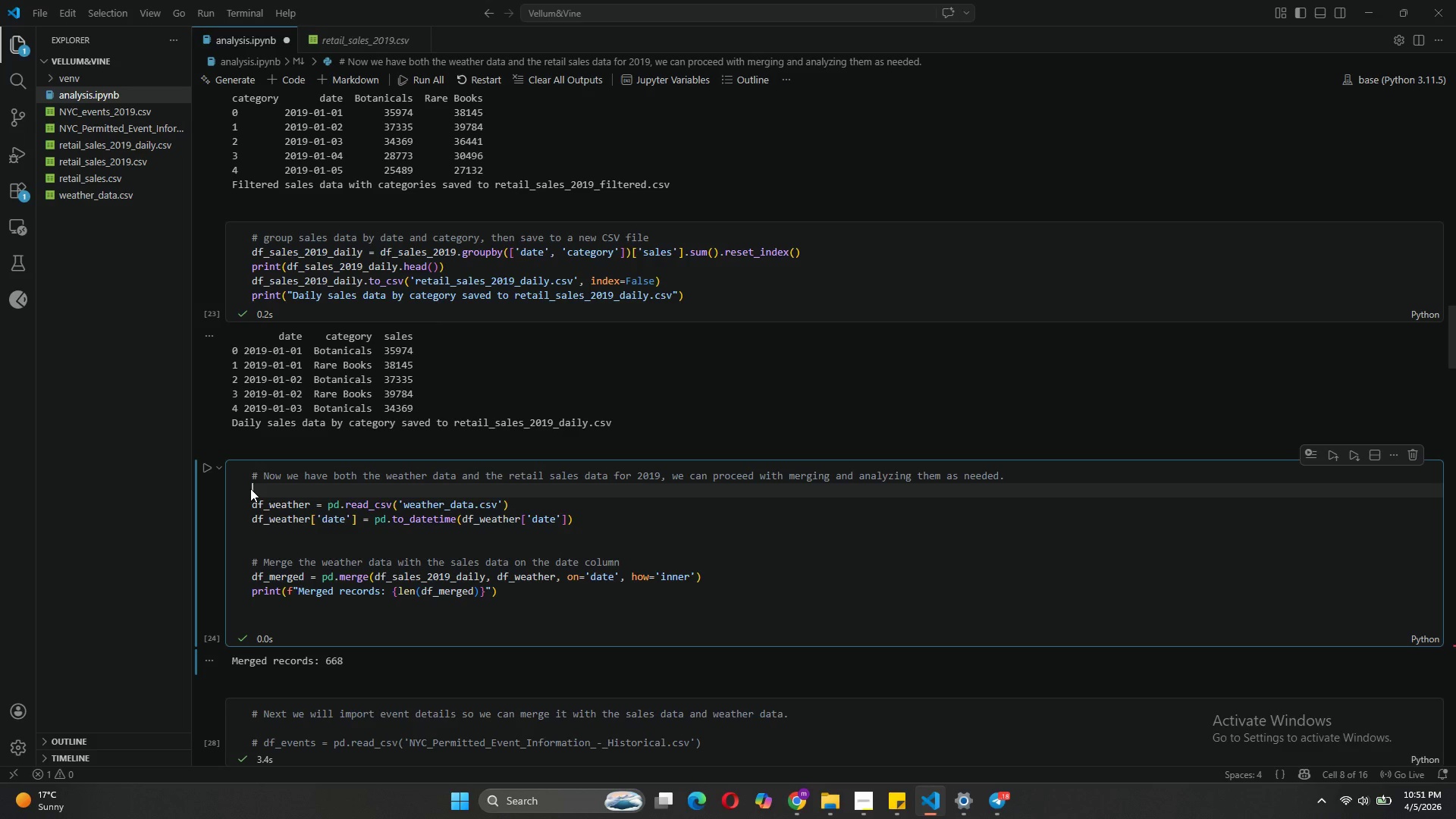 
scroll: coordinate [428, 422], scroll_direction: up, amount: 17.0
 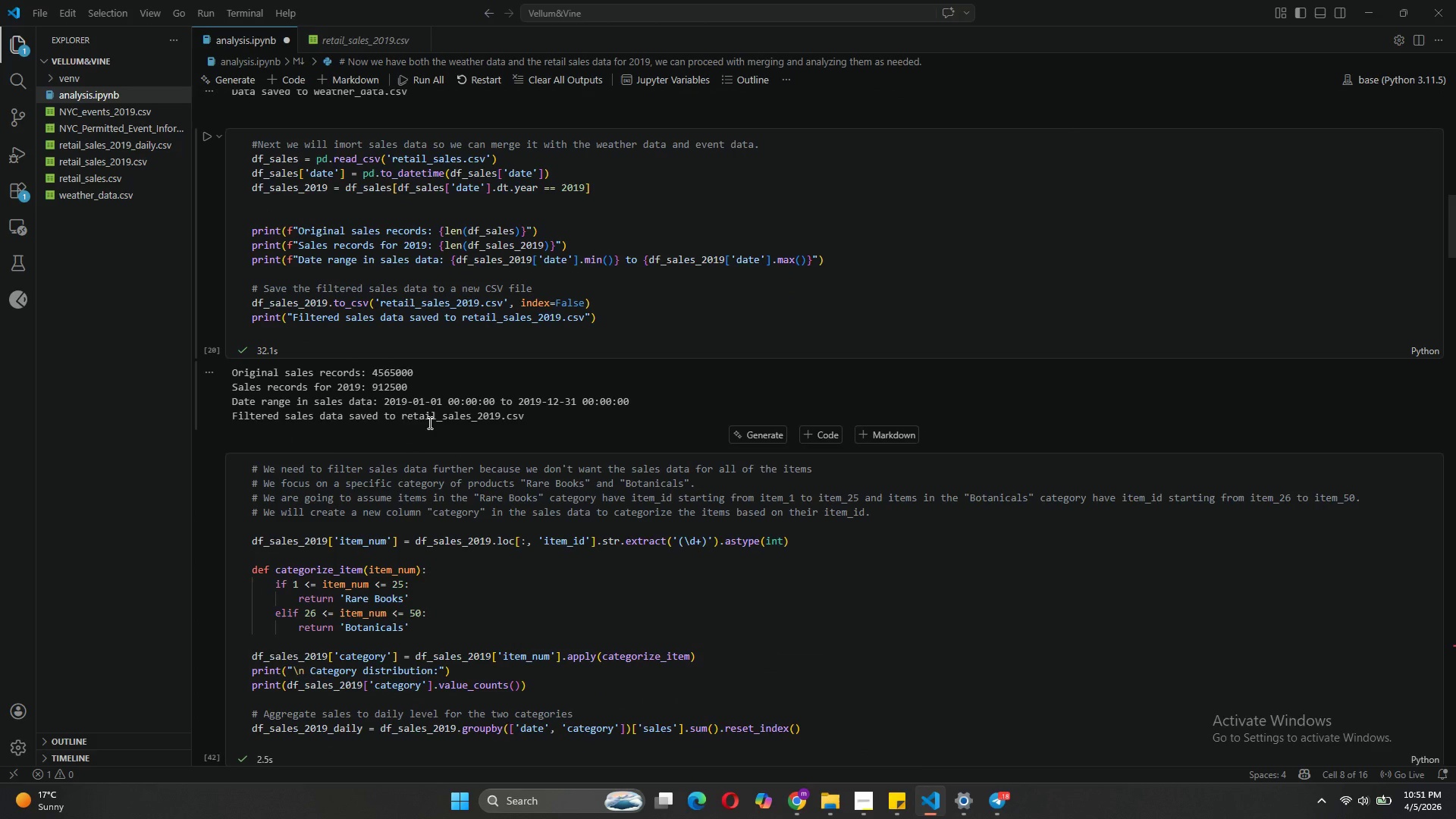 
scroll: coordinate [501, 447], scroll_direction: down, amount: 23.0
 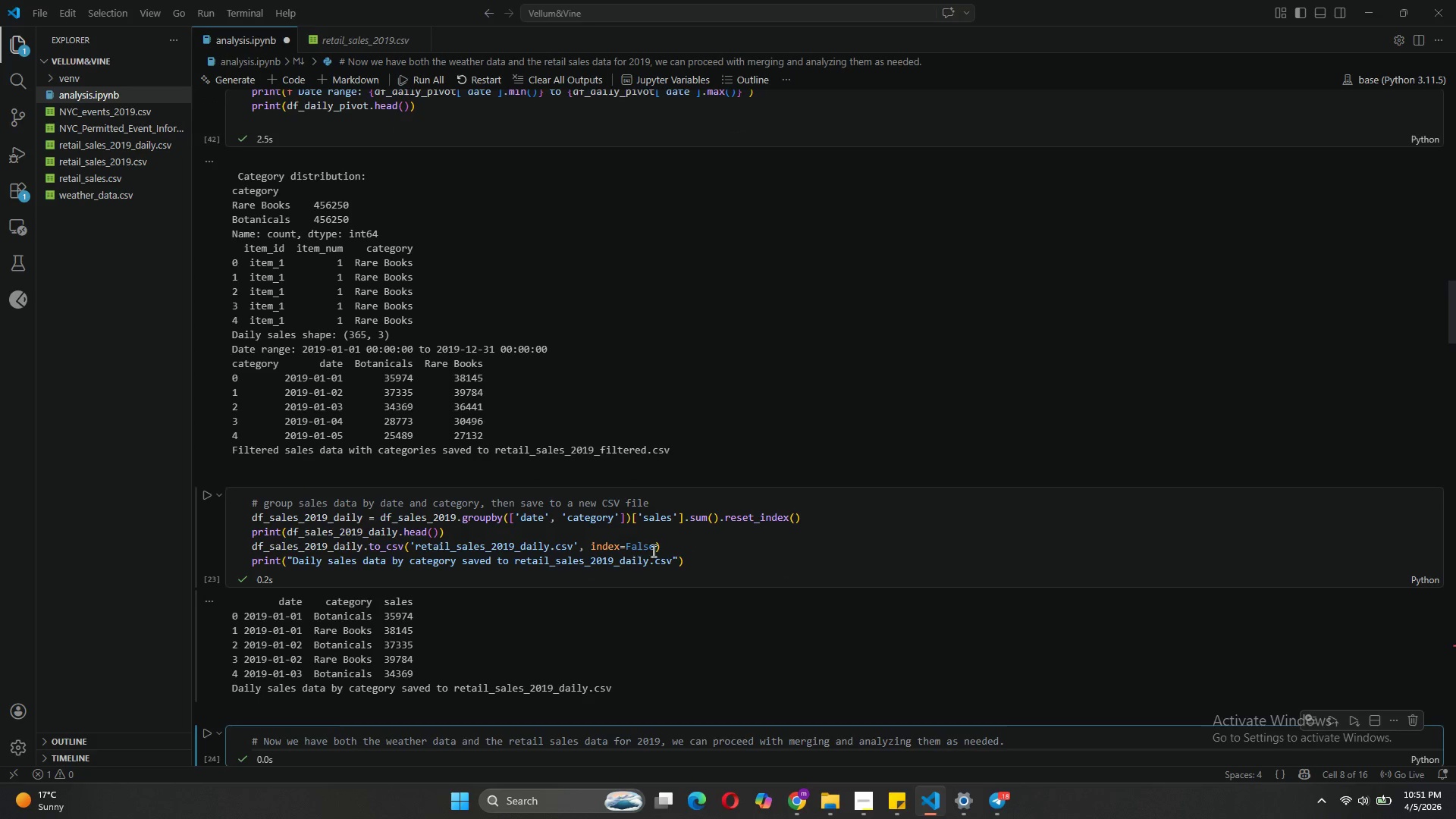 
left_click_drag(start_coordinate=[706, 563], to_coordinate=[247, 497])
 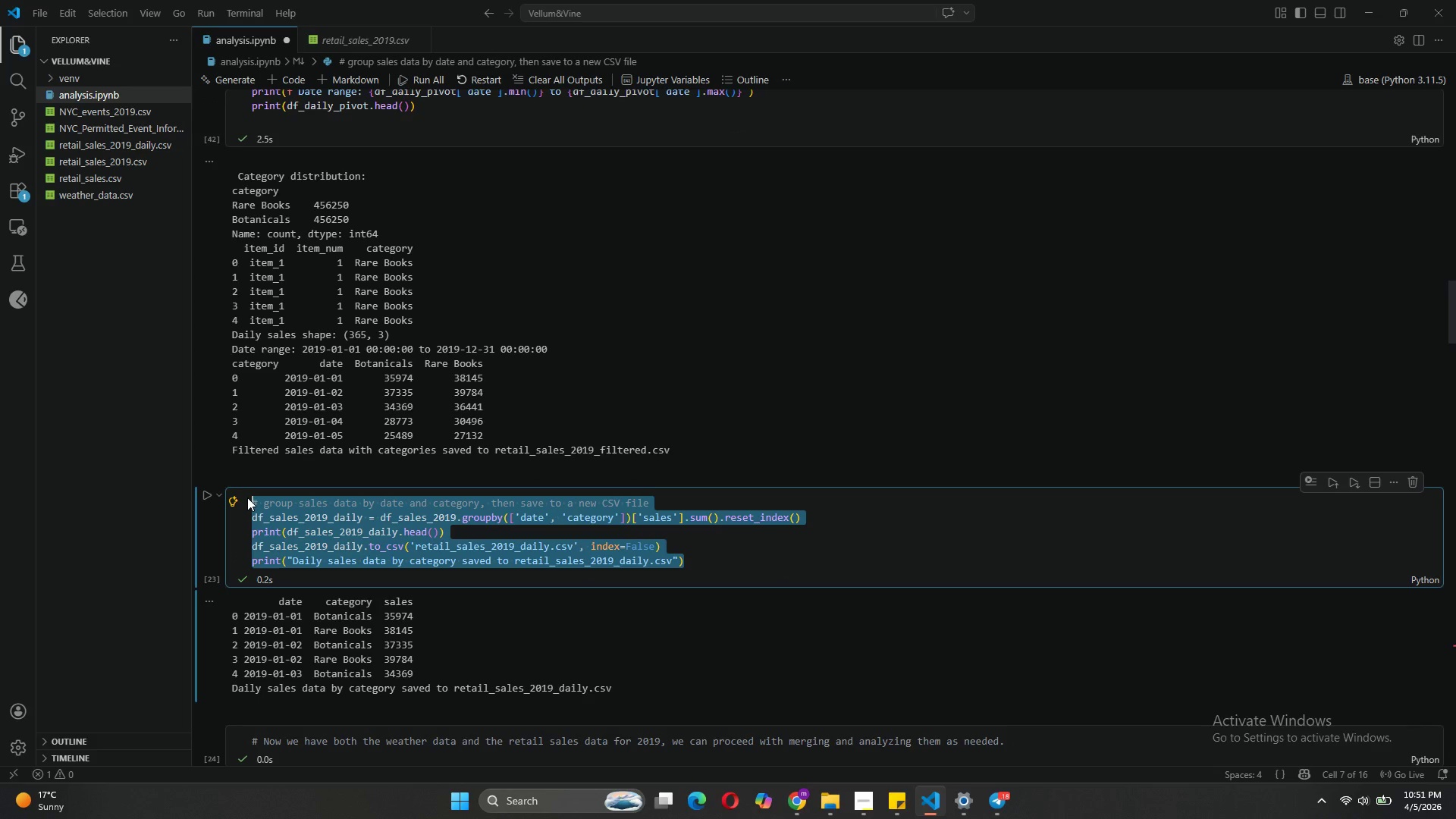 
key(Backspace)
 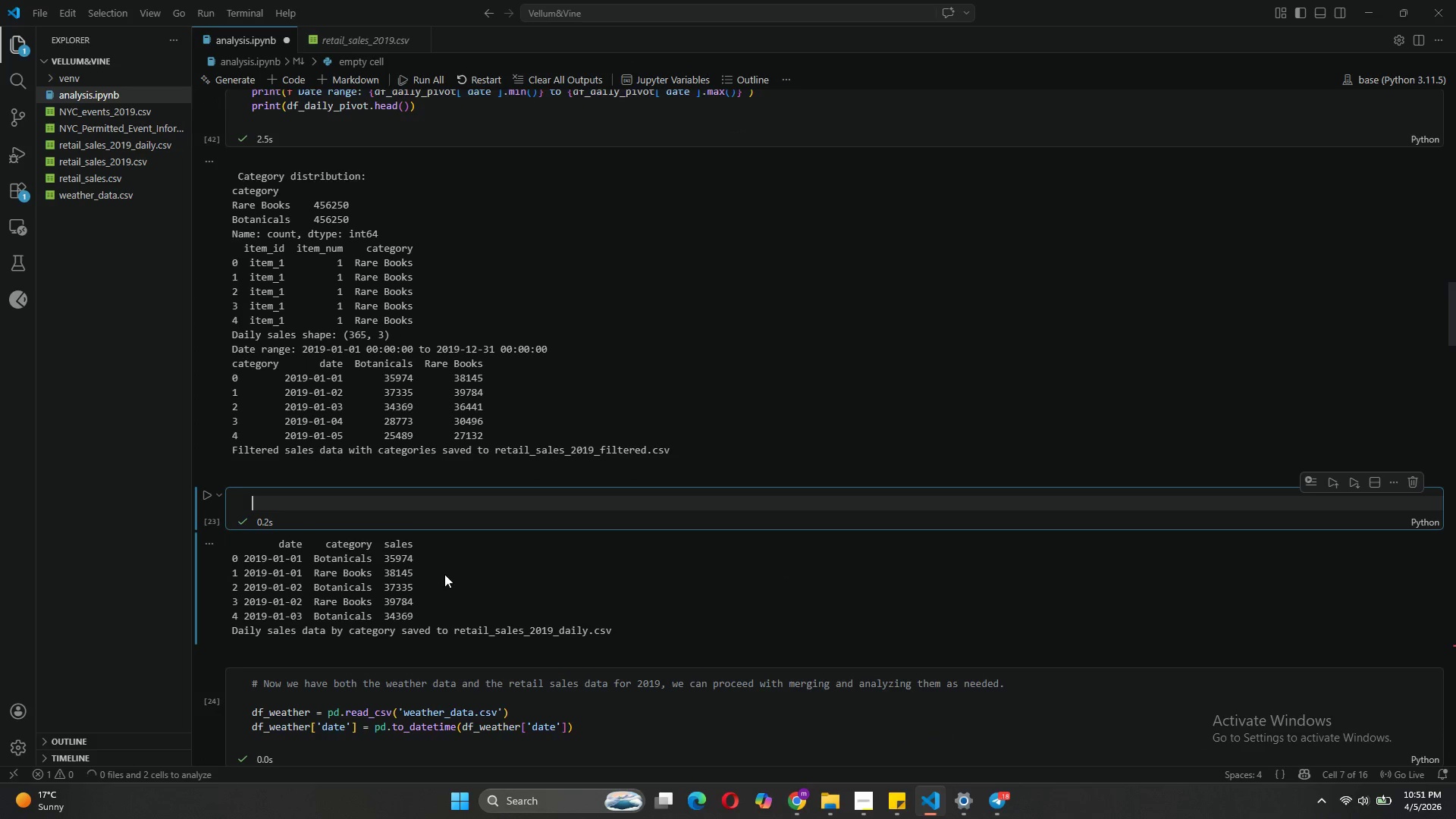 
scroll: coordinate [444, 574], scroll_direction: down, amount: 4.0
 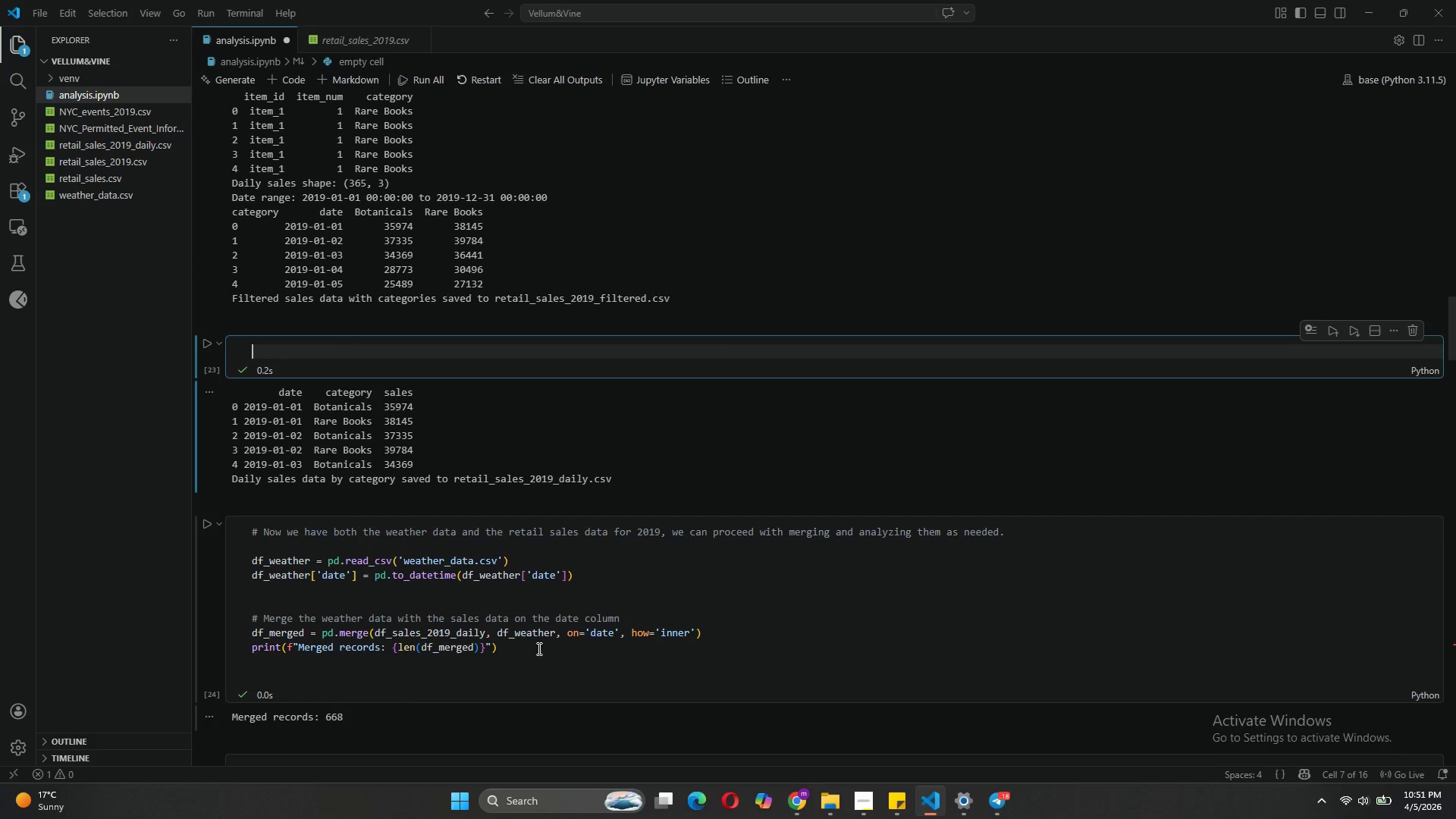 
left_click_drag(start_coordinate=[538, 648], to_coordinate=[253, 530])
 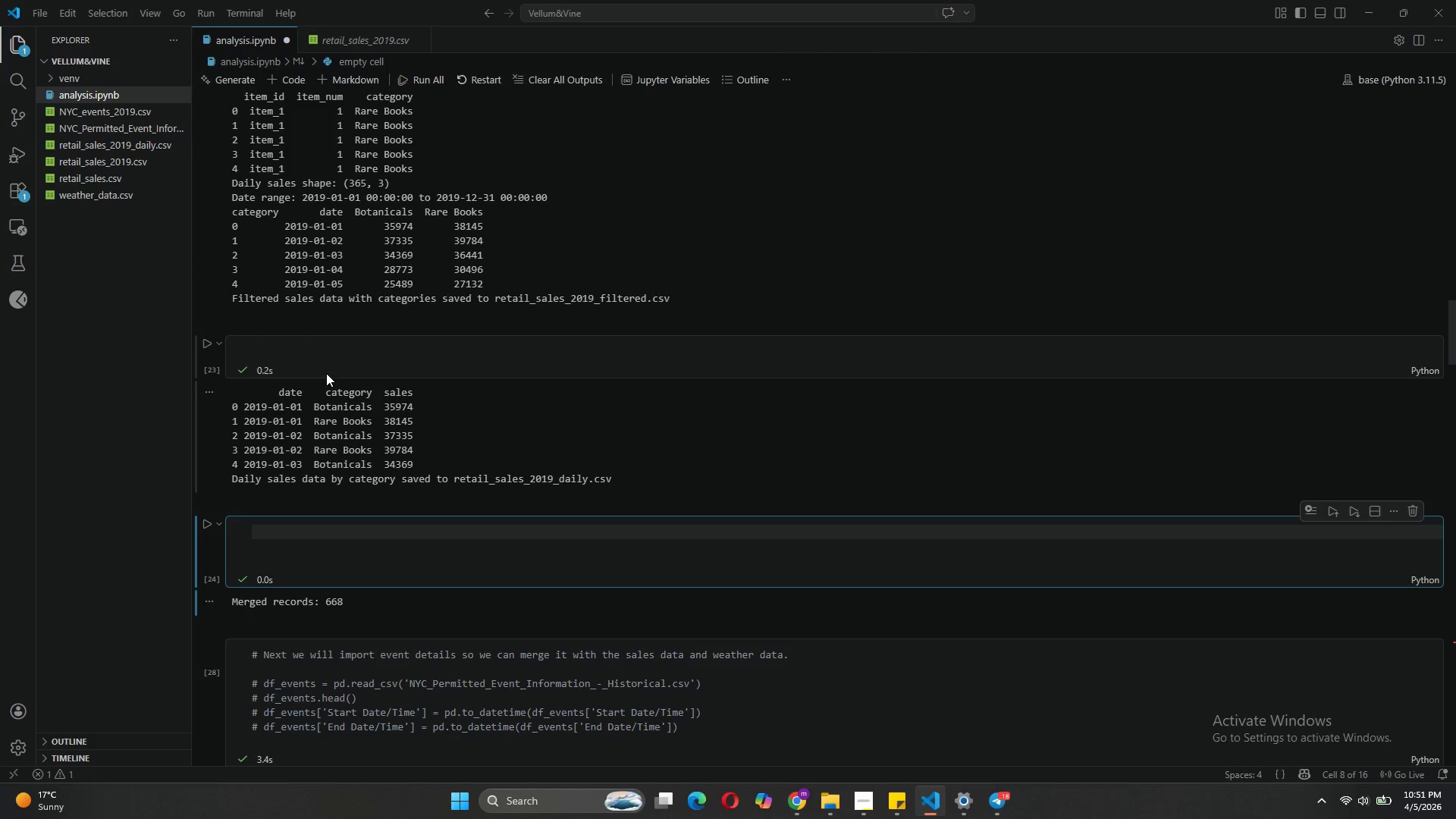 
key(Backspace)
 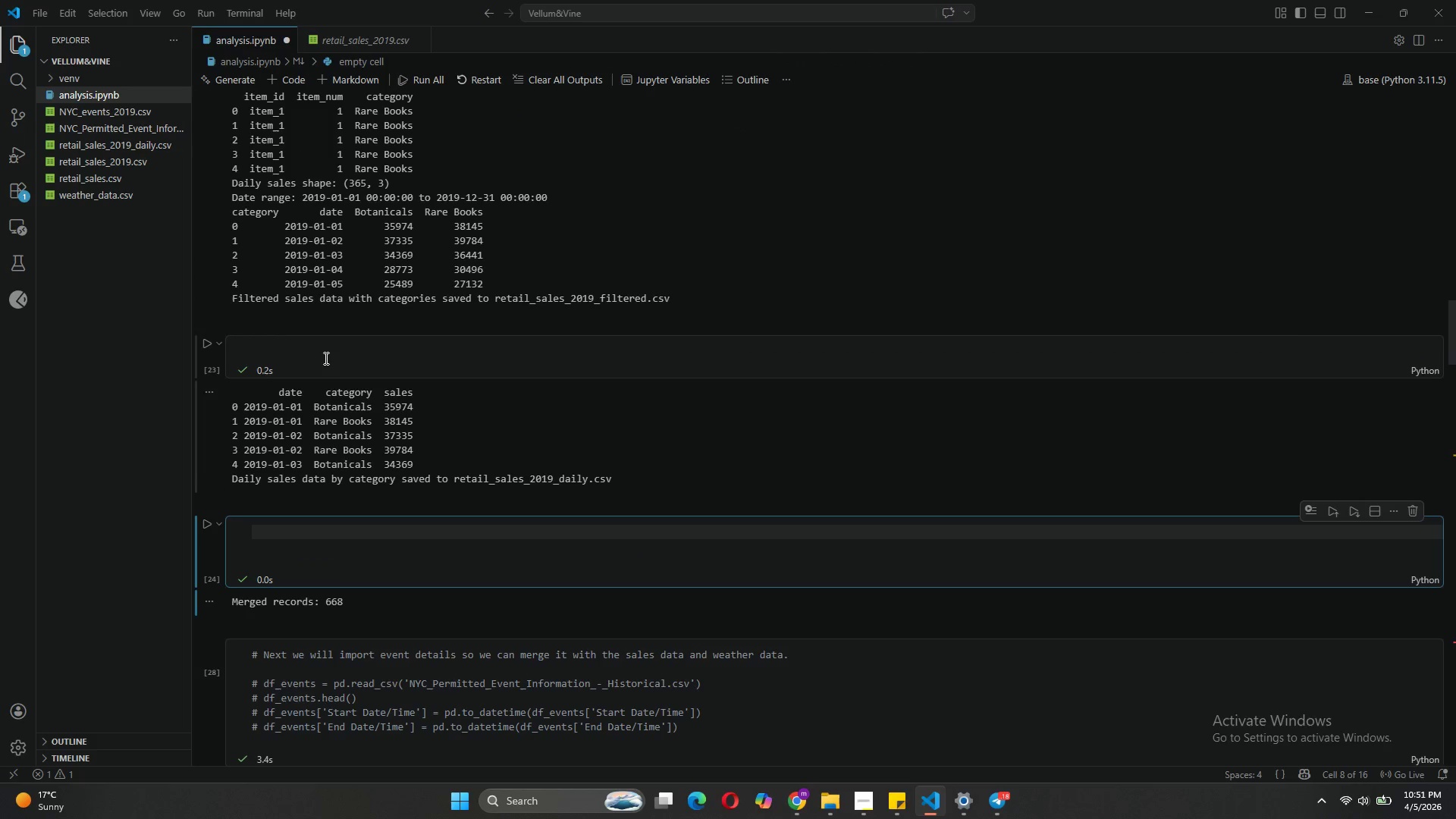 
left_click([324, 357])
 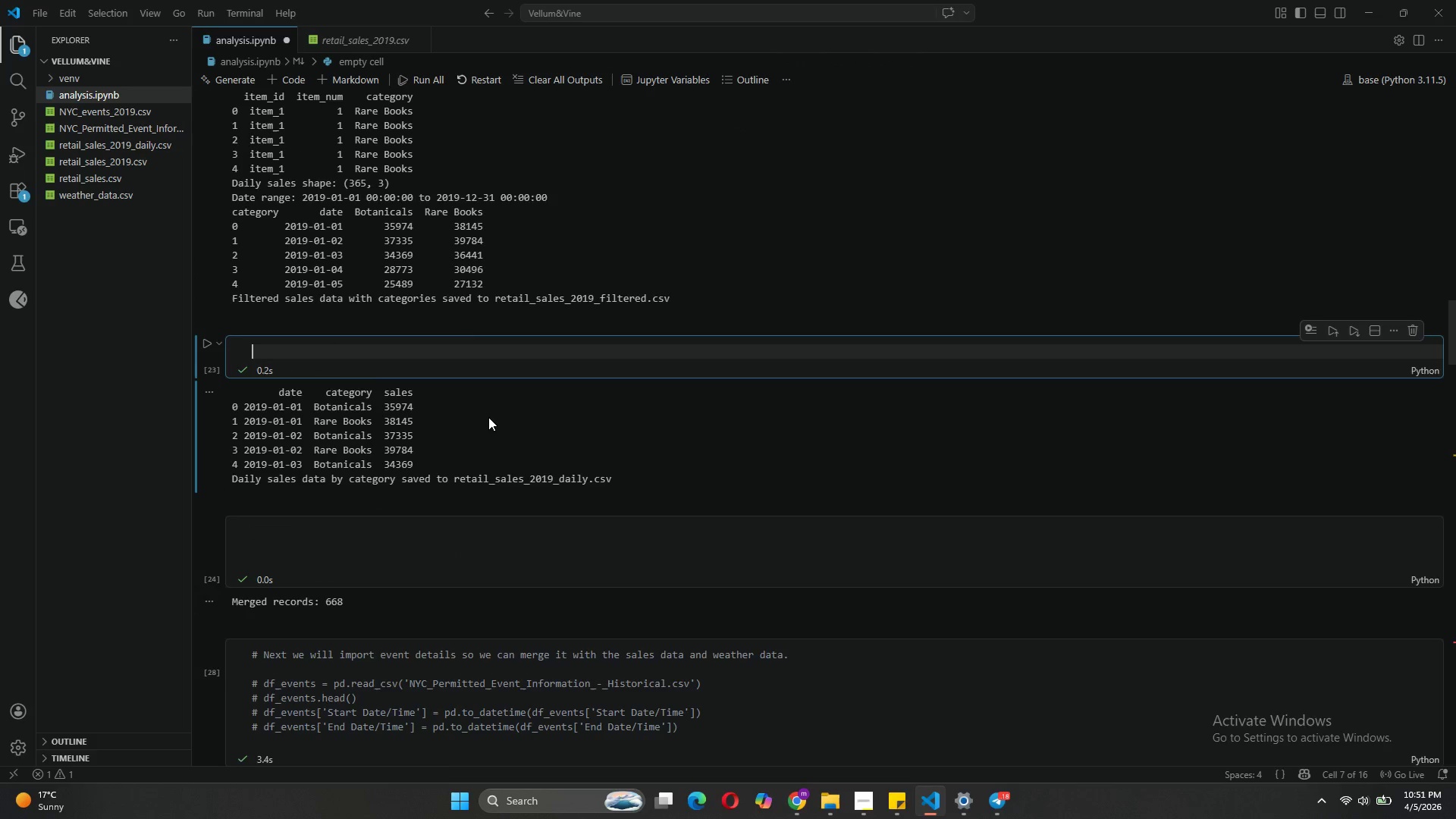 
scroll: coordinate [489, 418], scroll_direction: up, amount: 6.0
 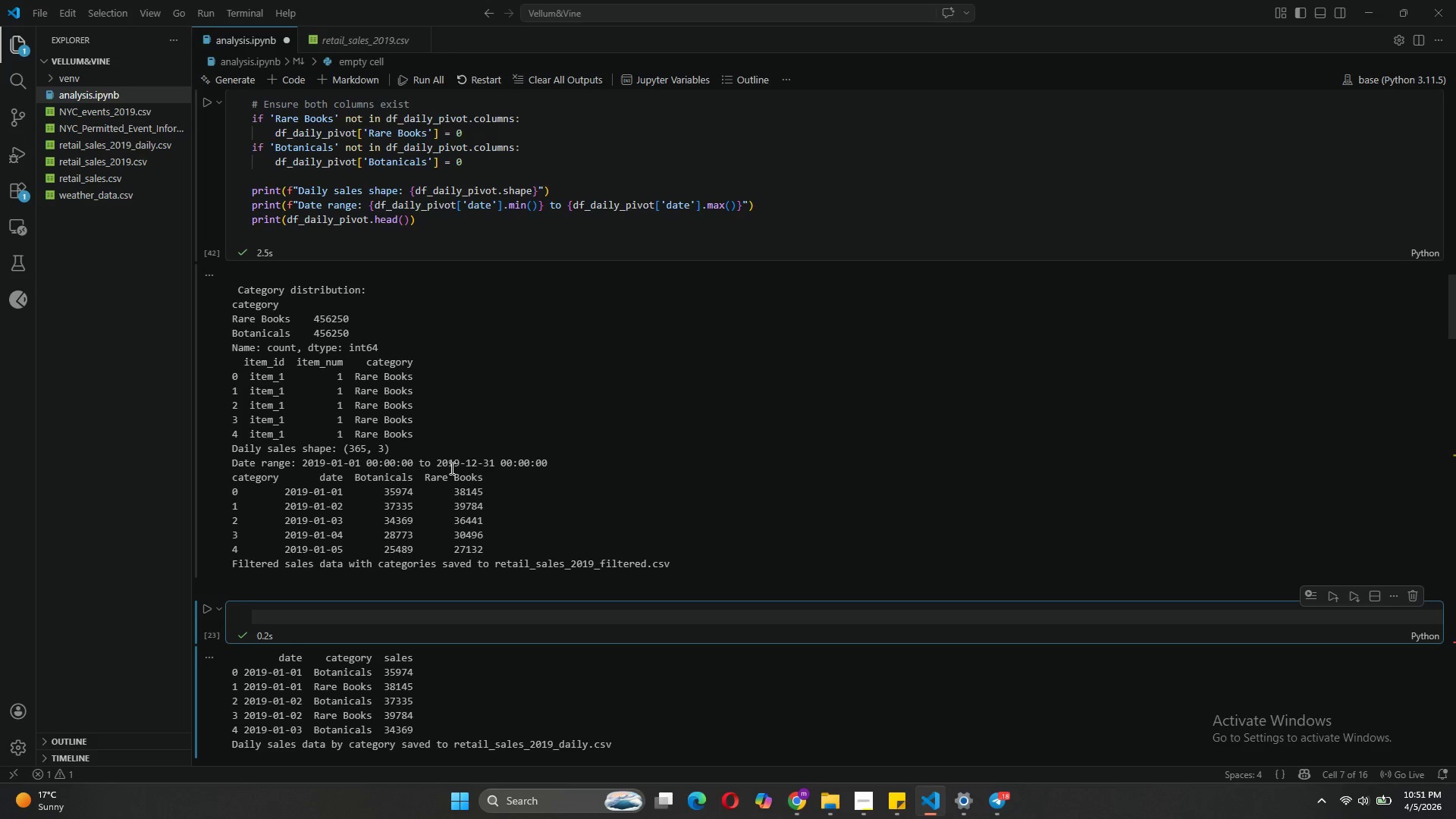 
wait(17.07)
 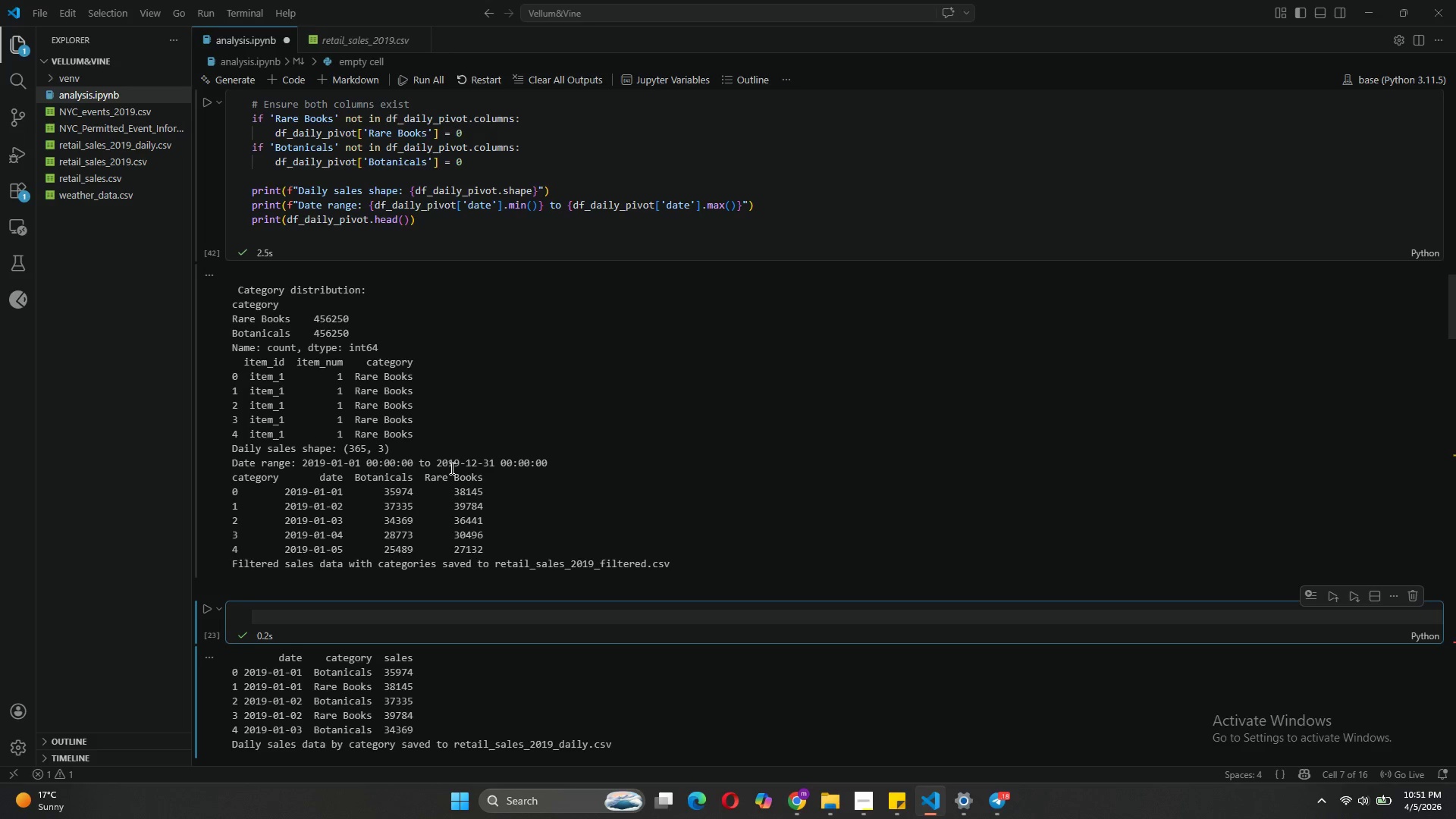 
key(Shift+ShiftLeft)
 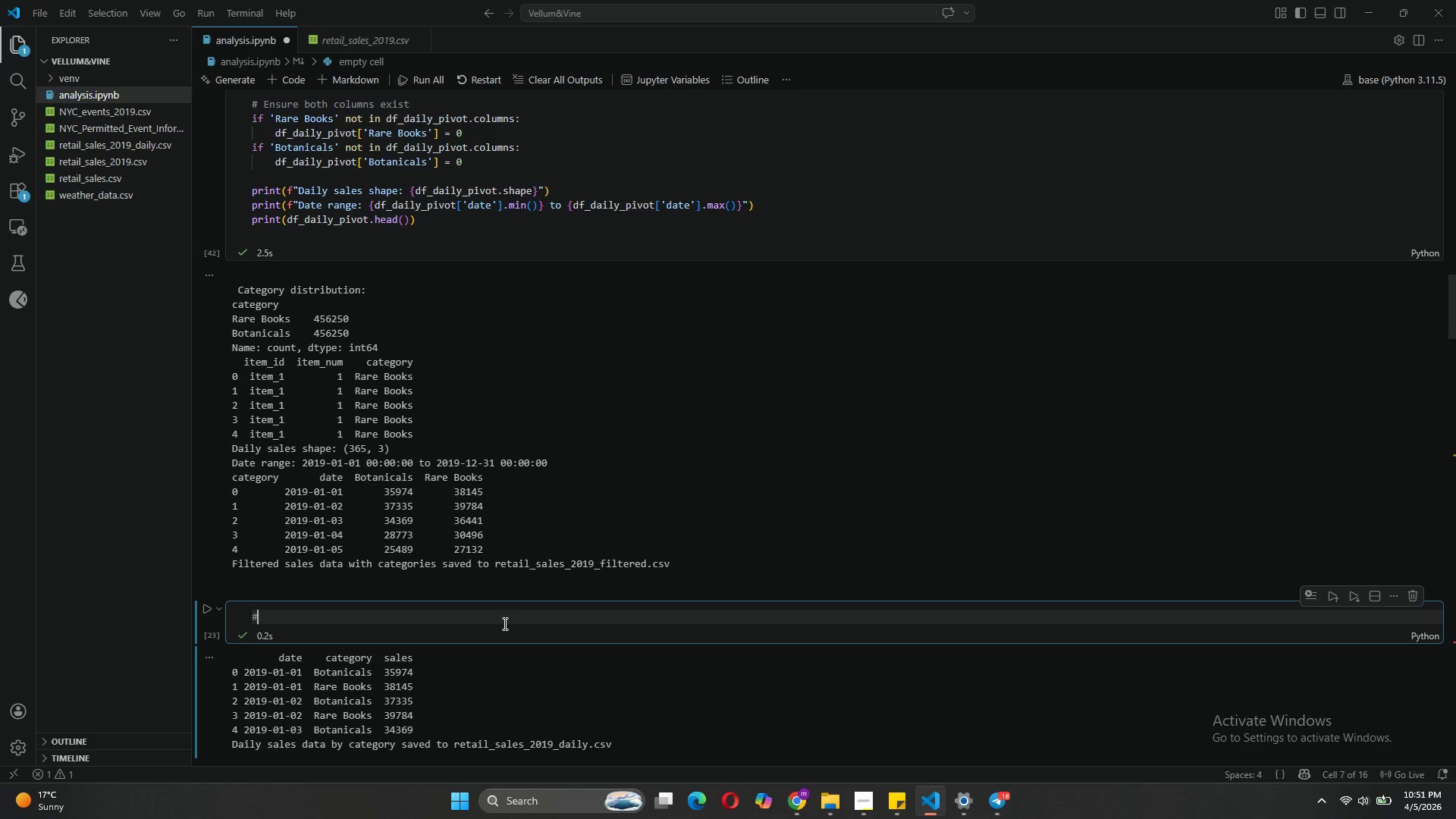 
key(Shift+3)
 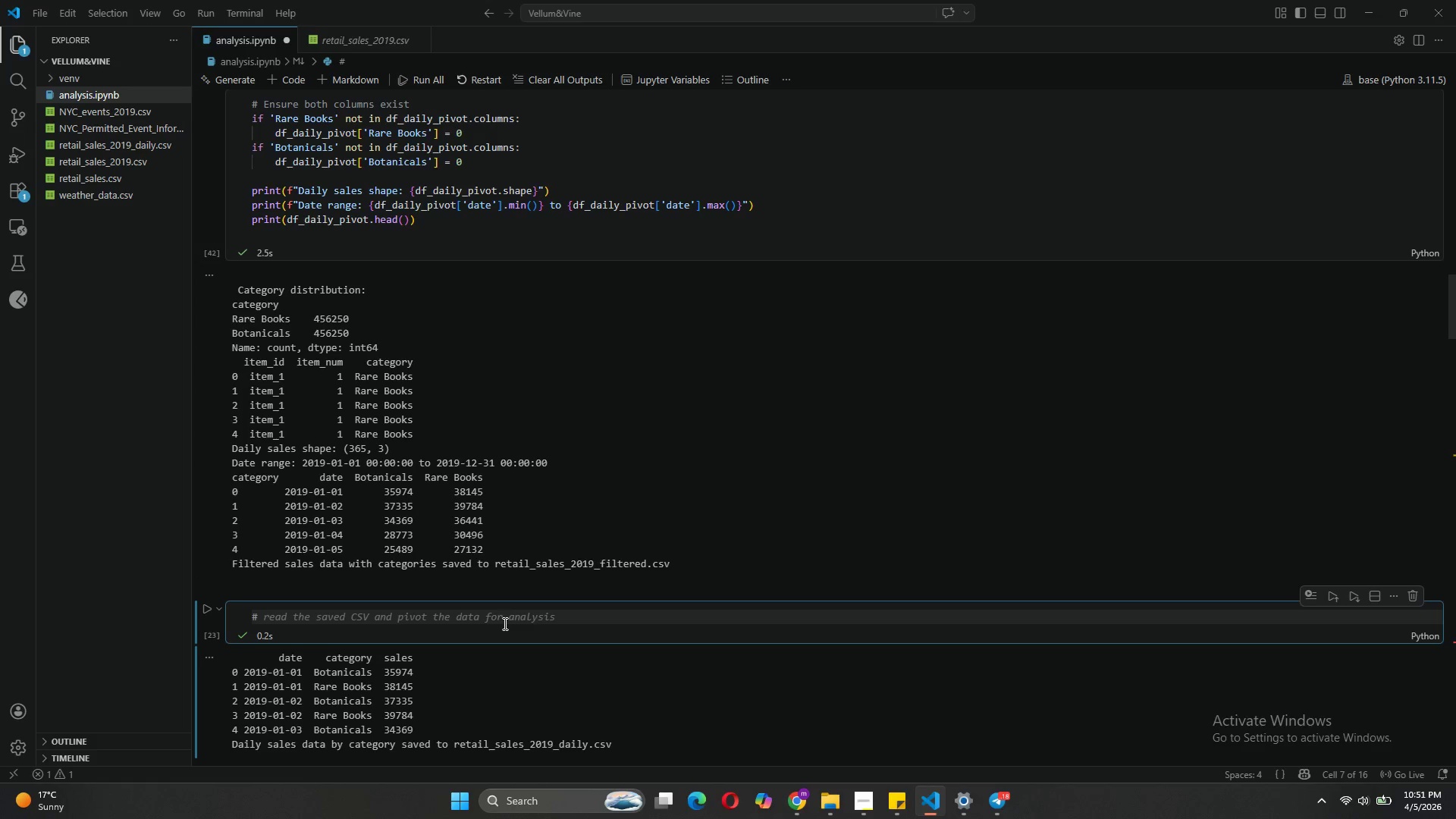 
key(CapsLock)
 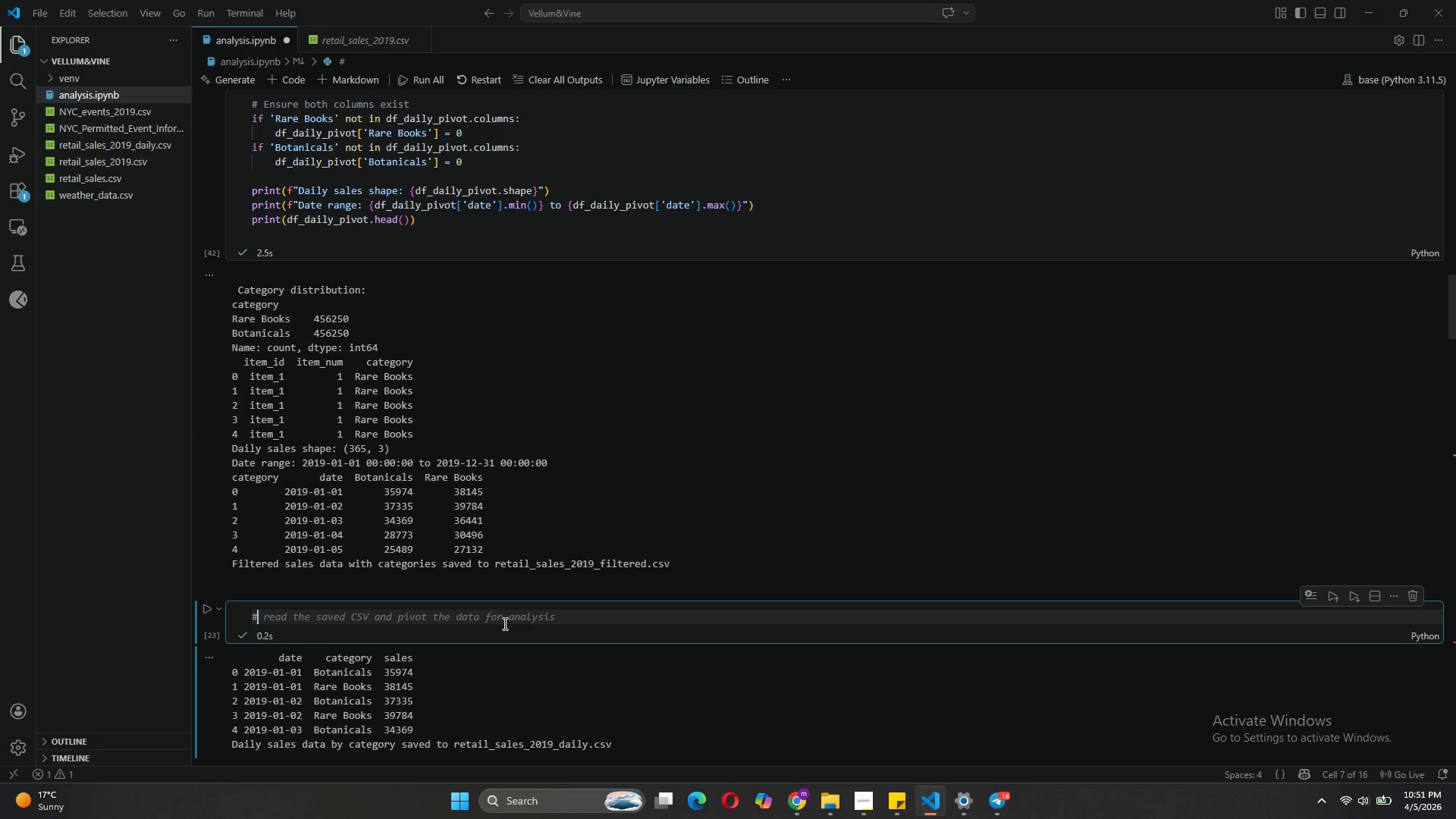 
key(Space)
 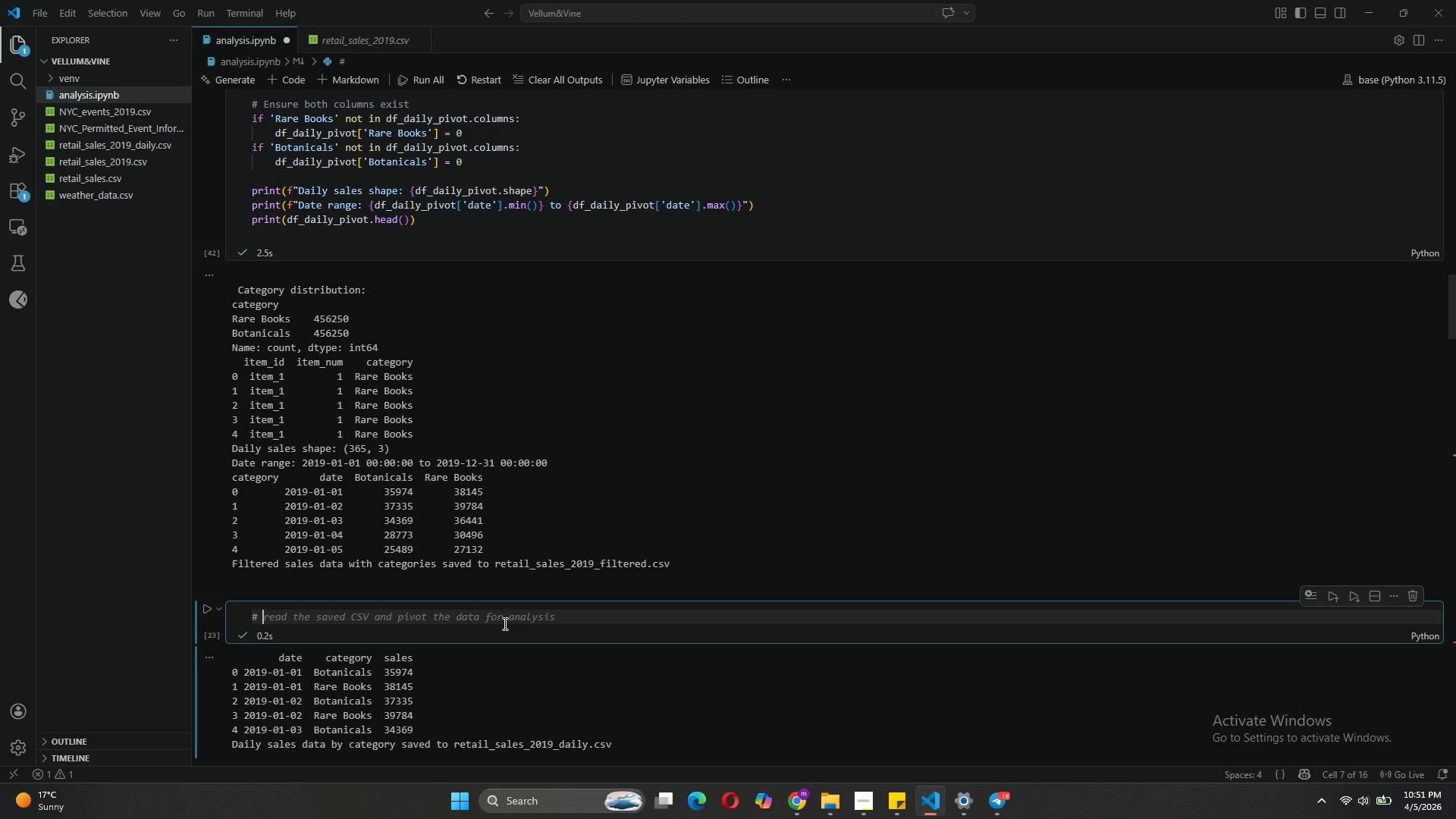 
wait(5.28)
 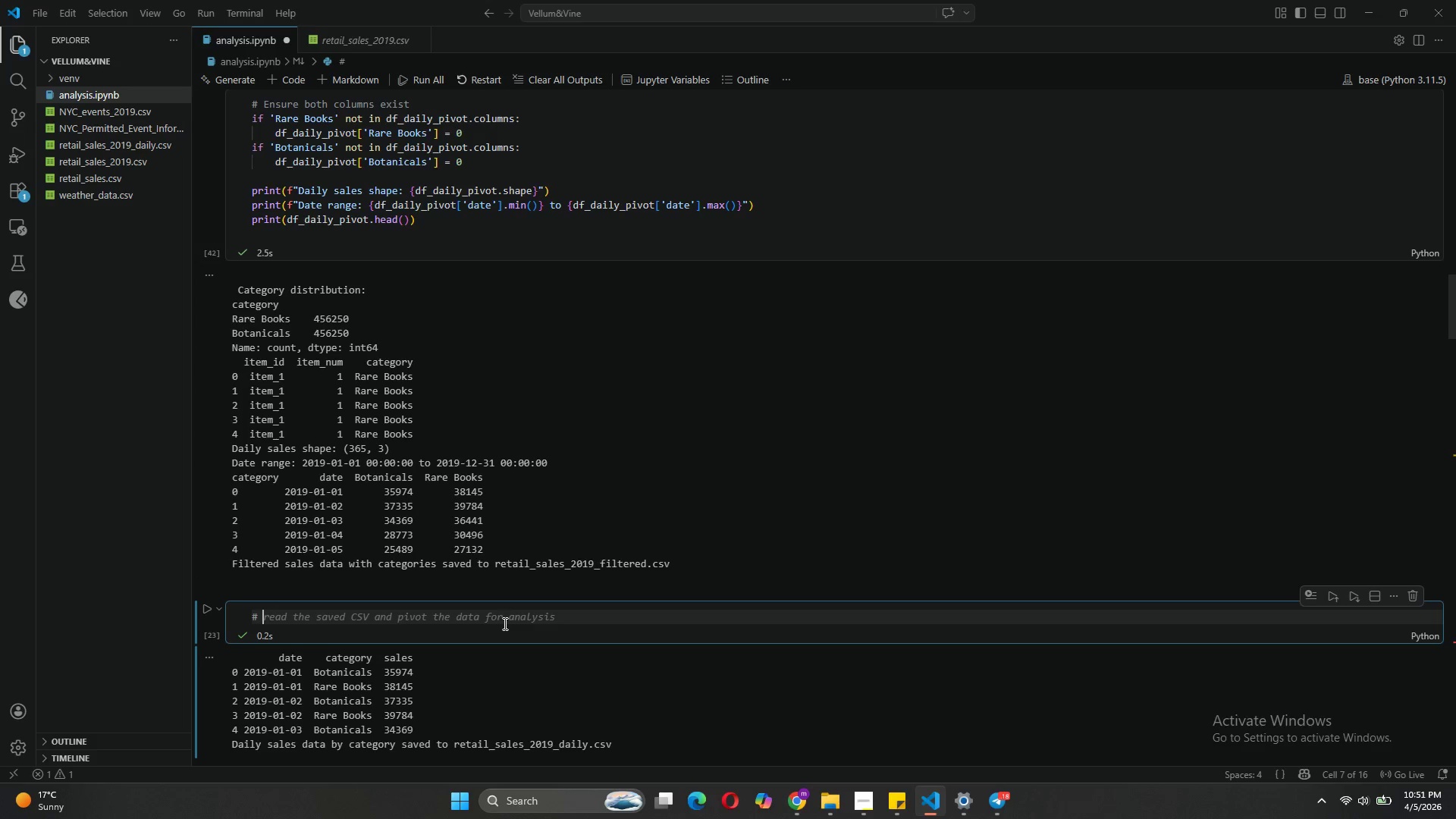 
type(retrieve and )
key(Tab)
 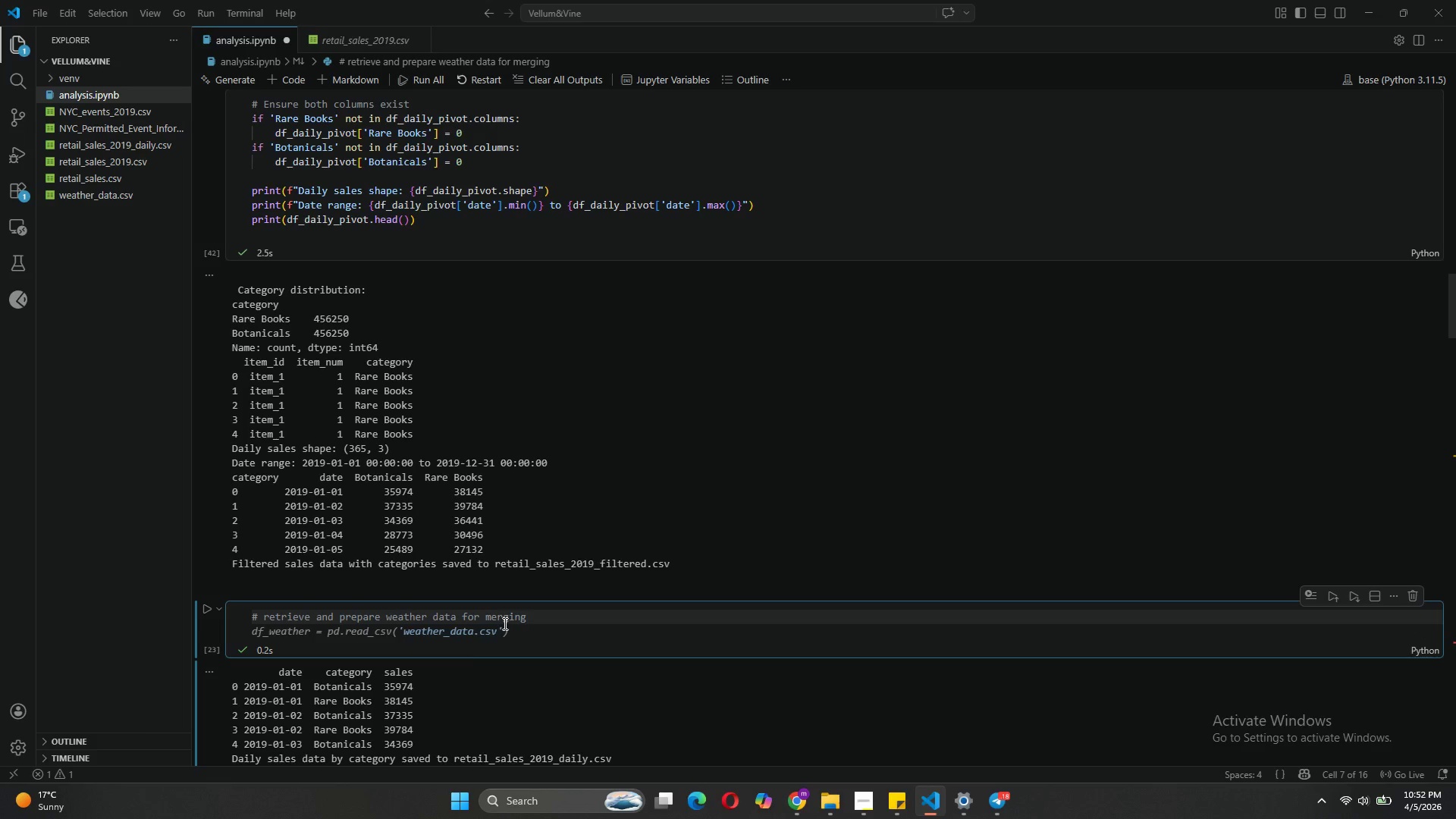 
key(Enter)
 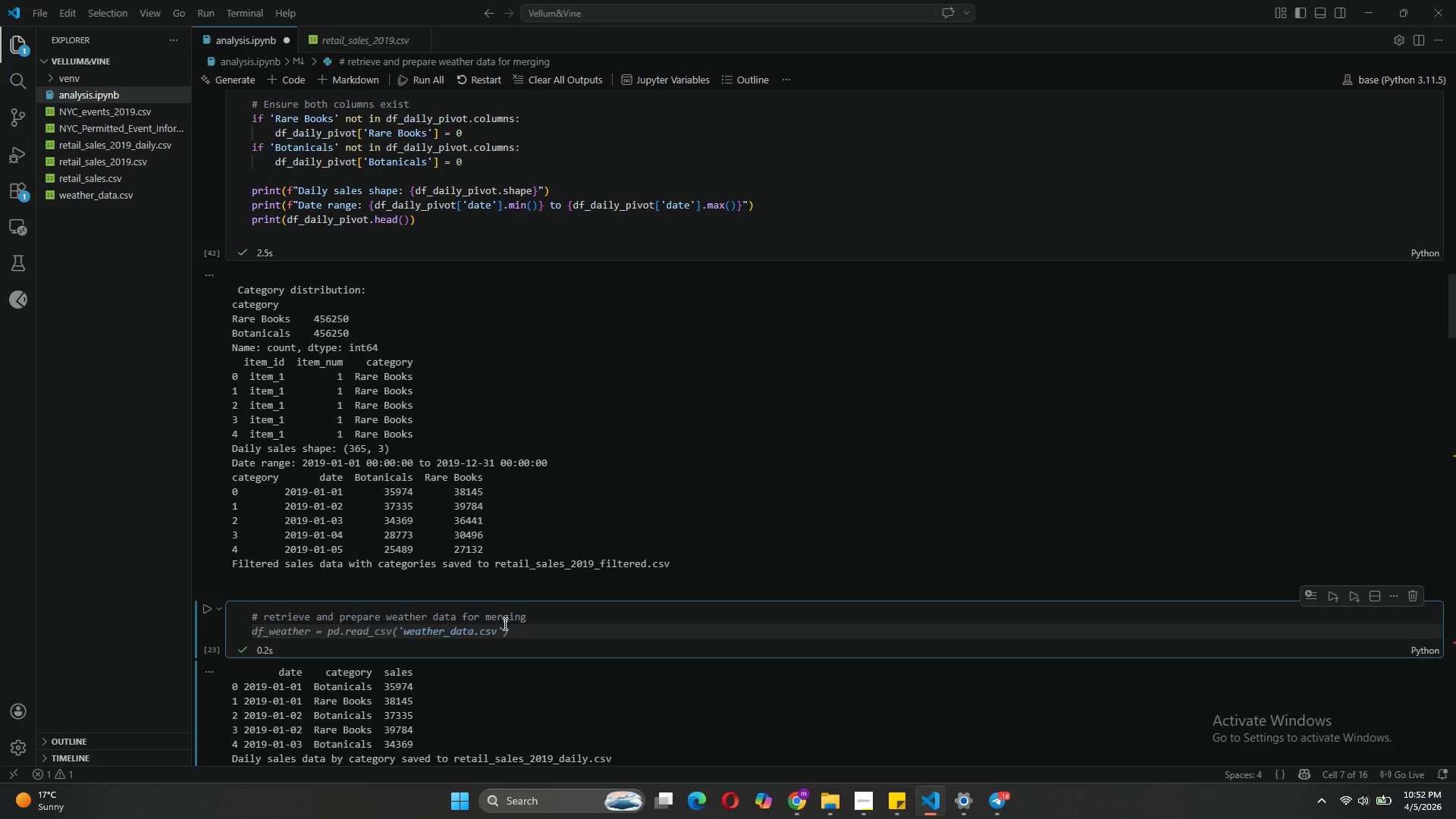 
key(Tab)
 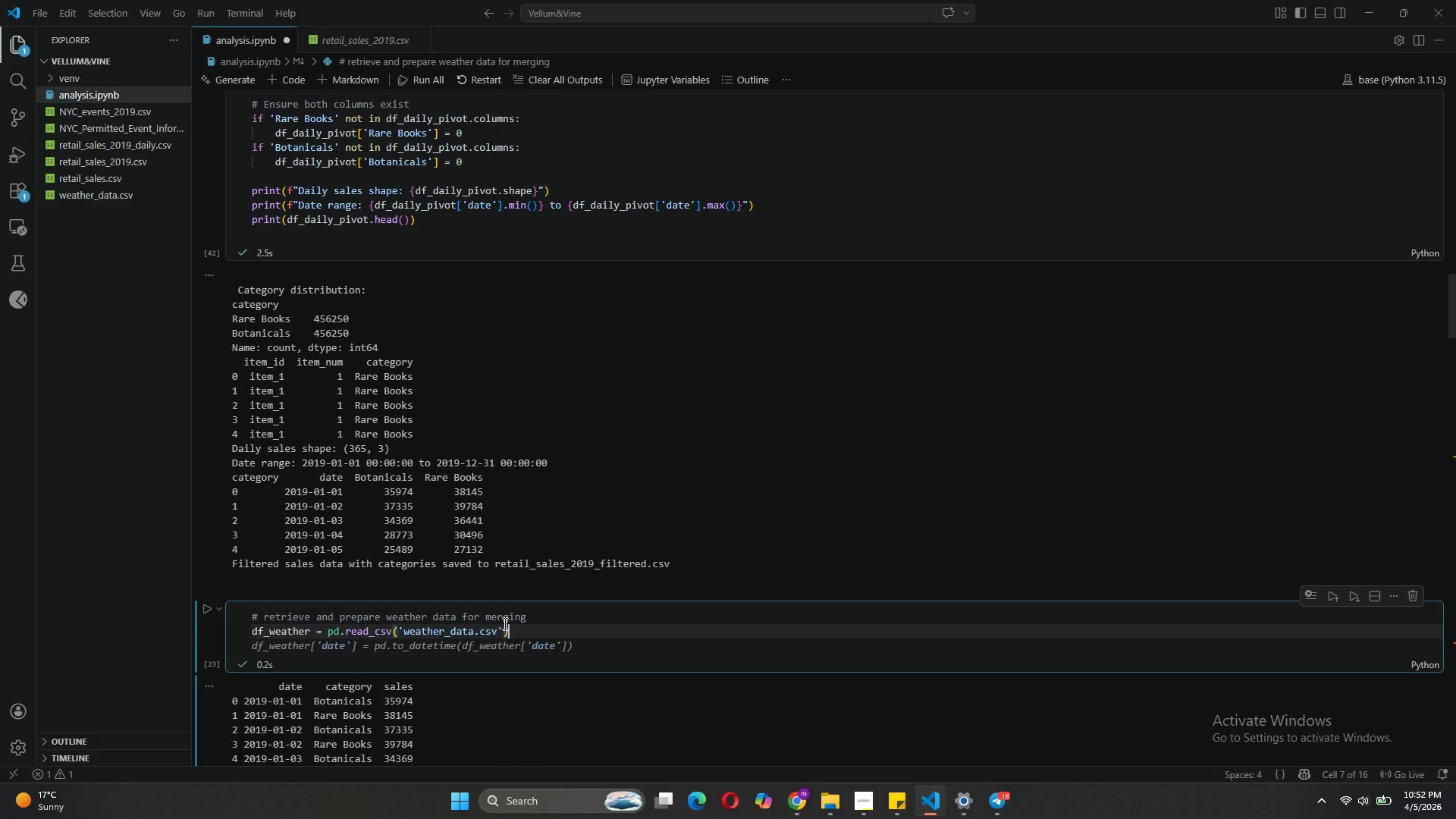 
key(Enter)
 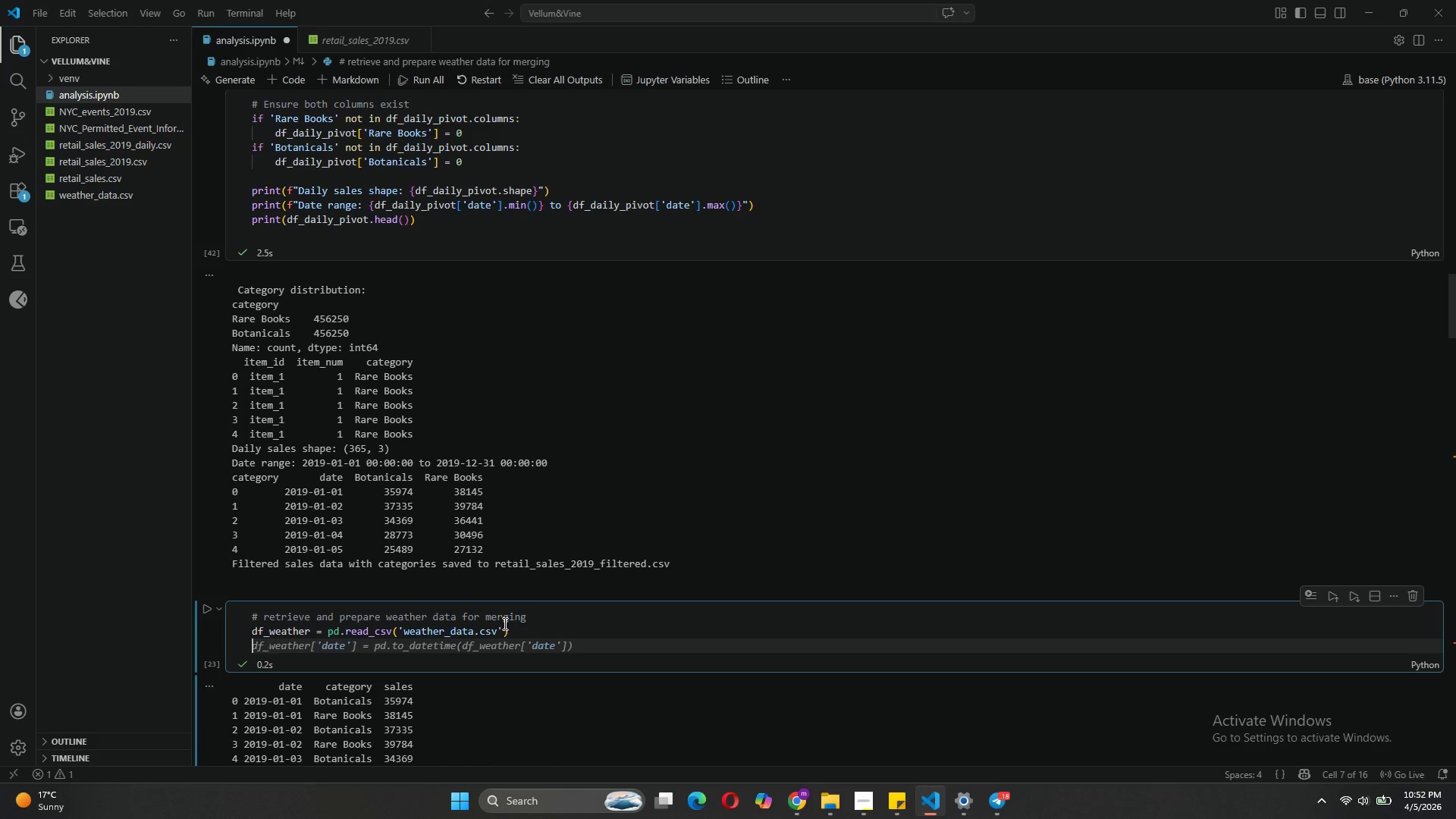 
key(Tab)
 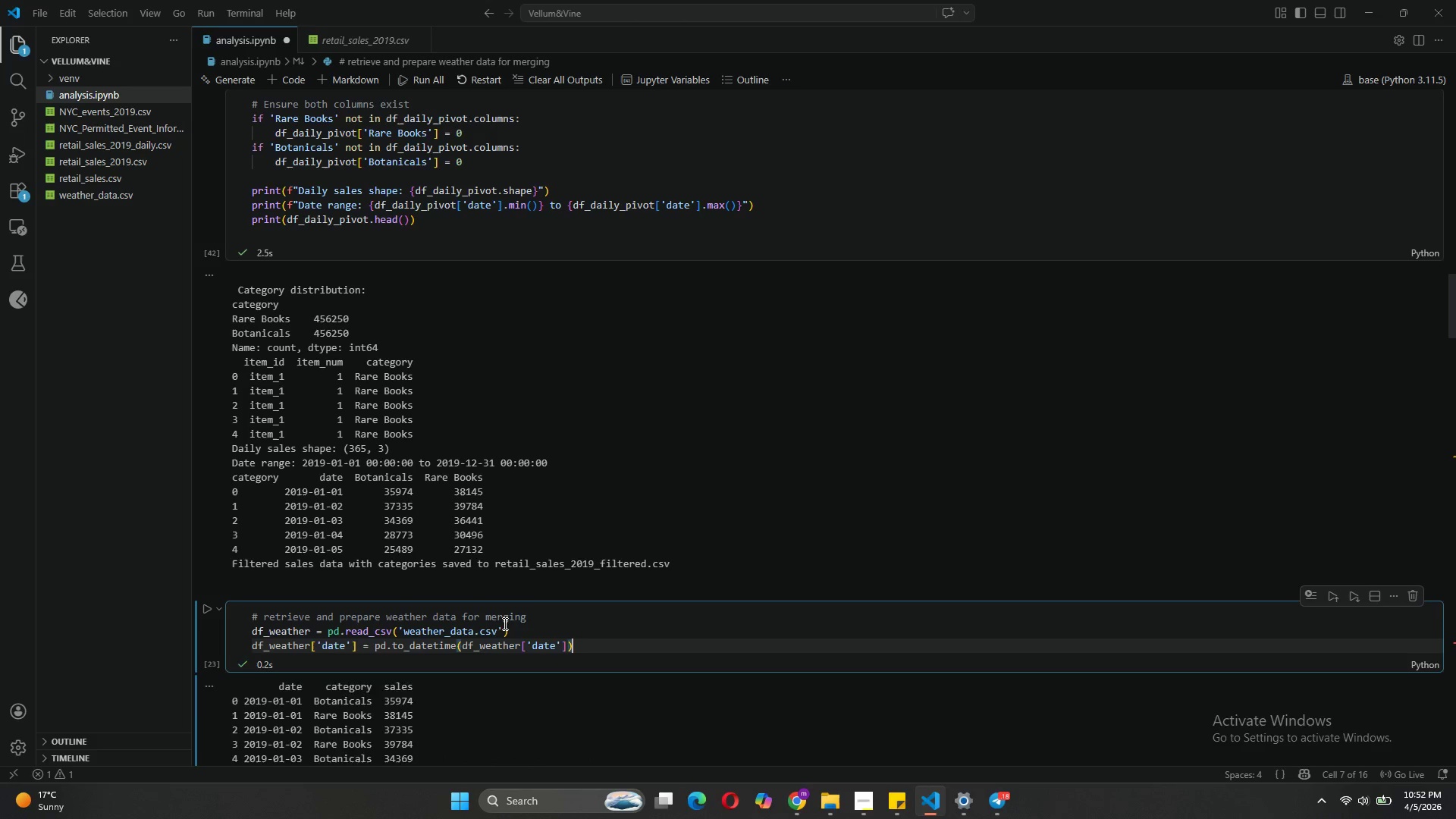 
key(Enter)
 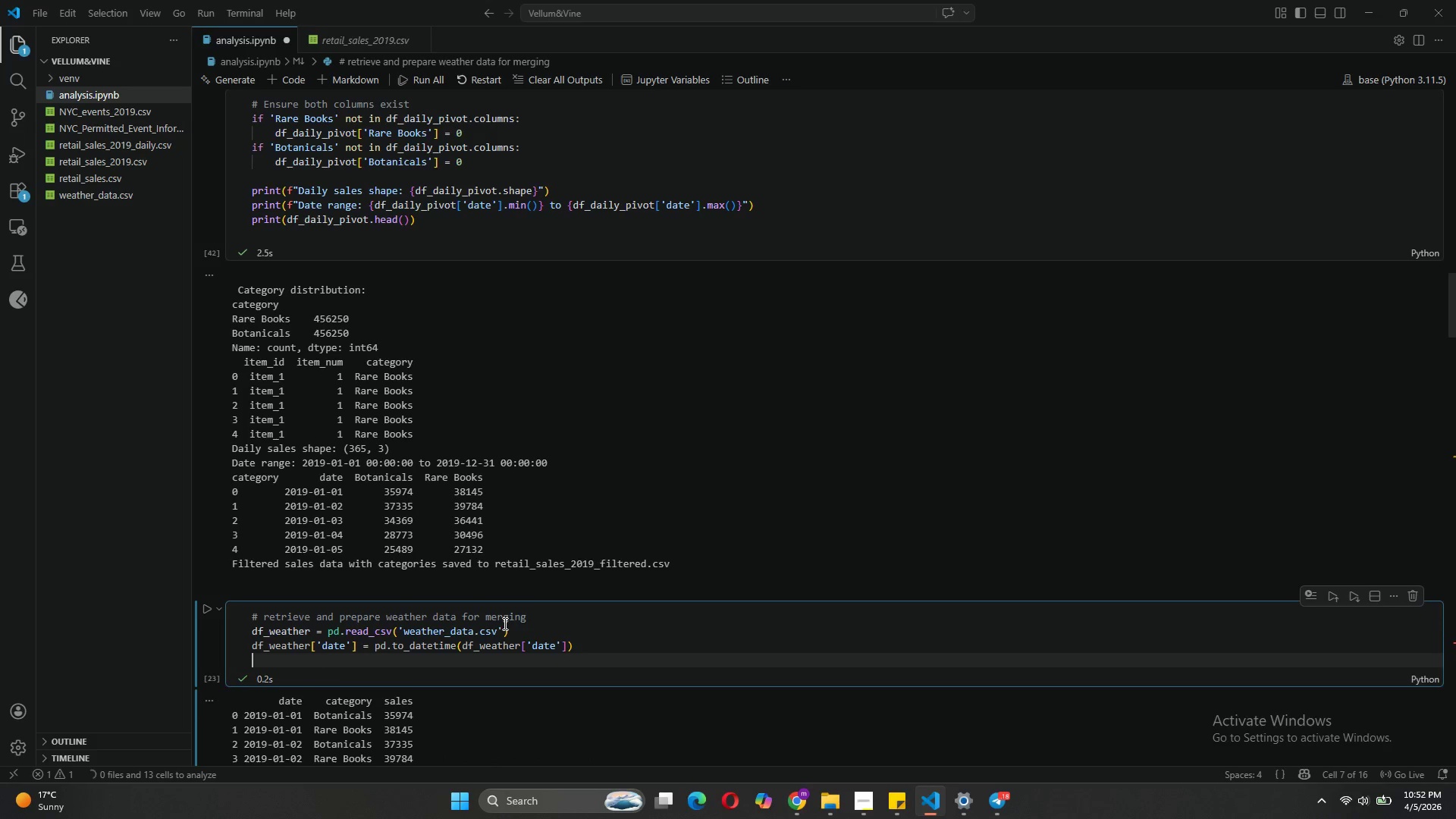 
key(Enter)
 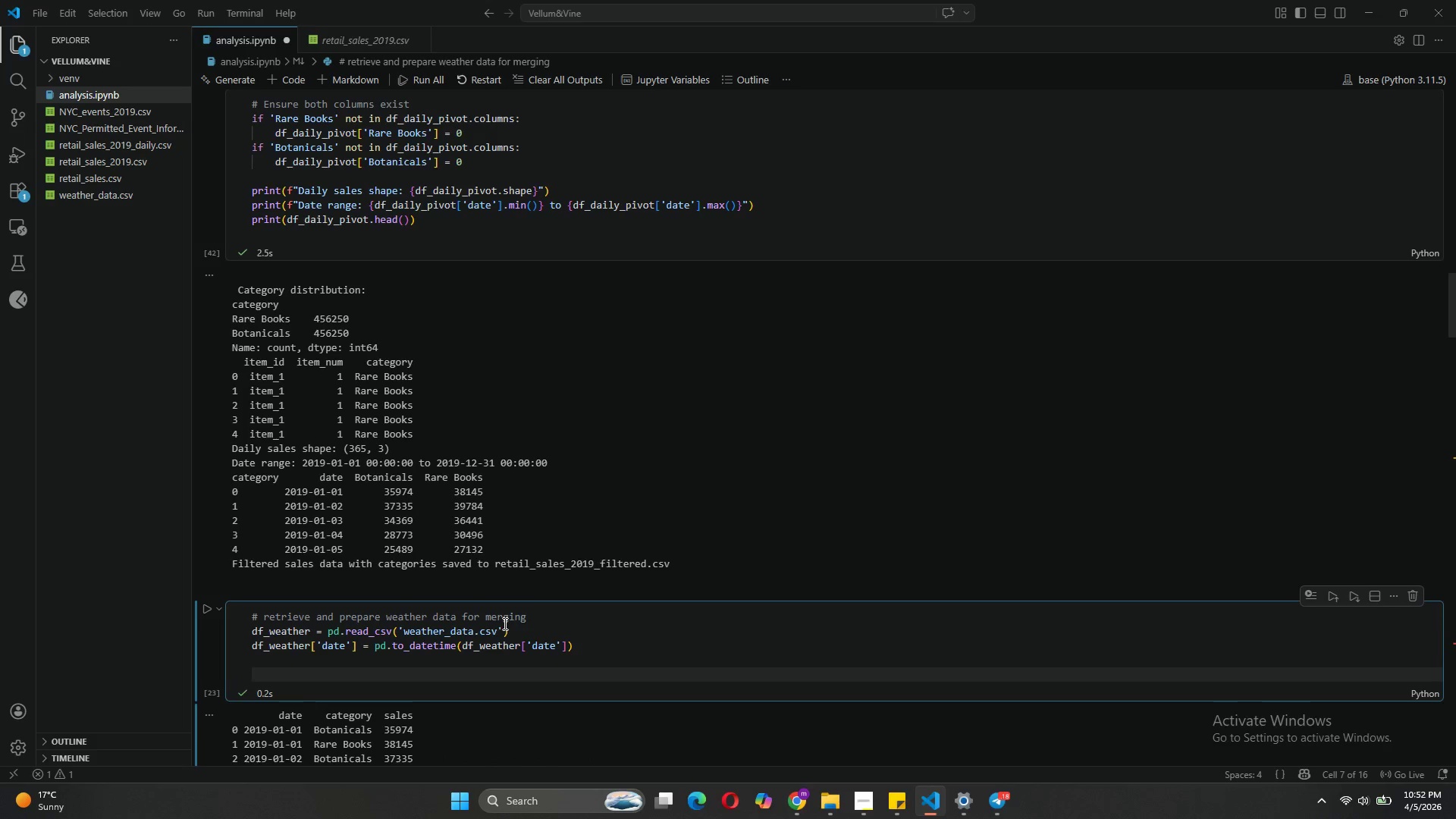 
type(# reindex to all dates in 2019)
 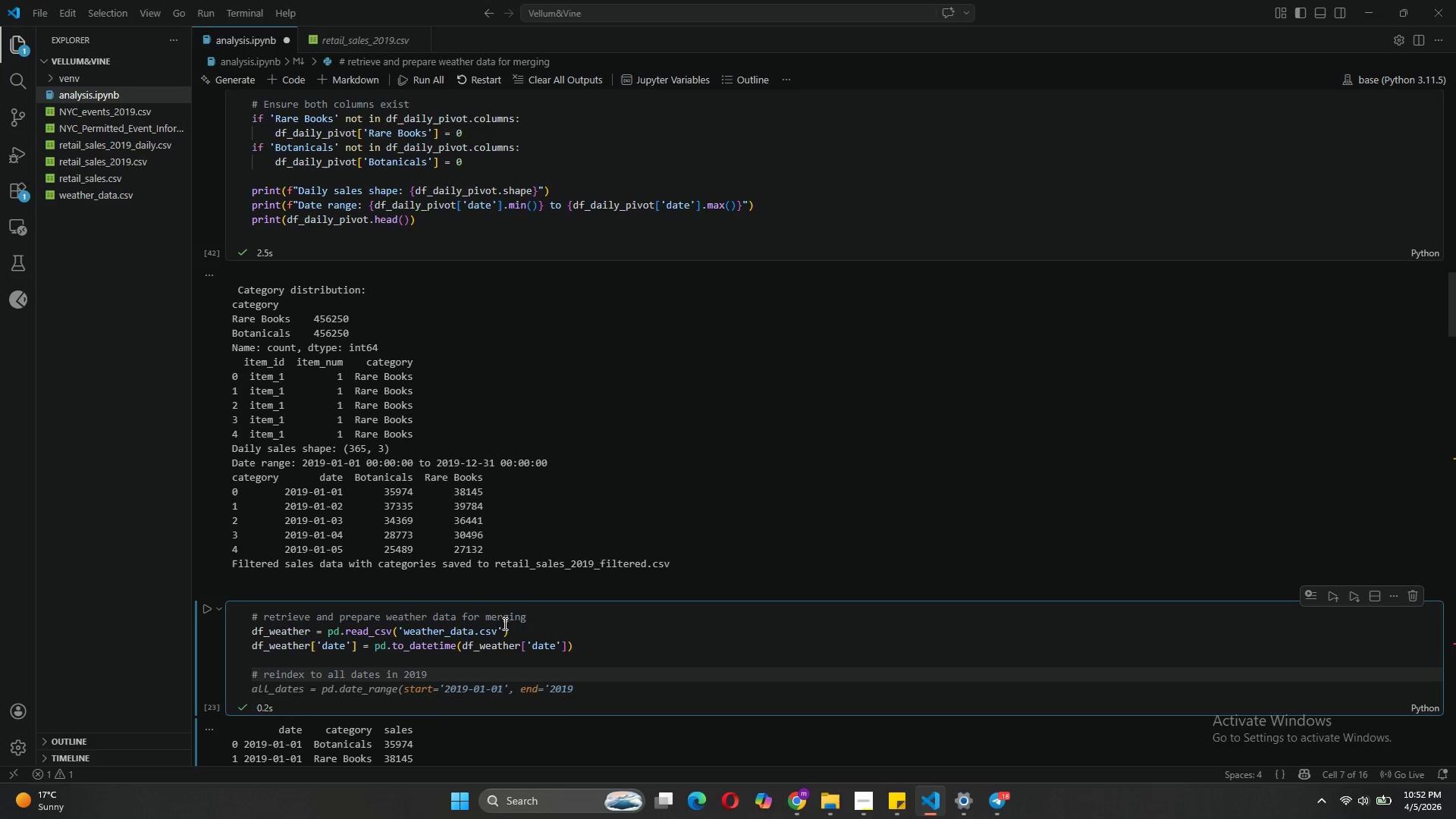 
key(Enter)
 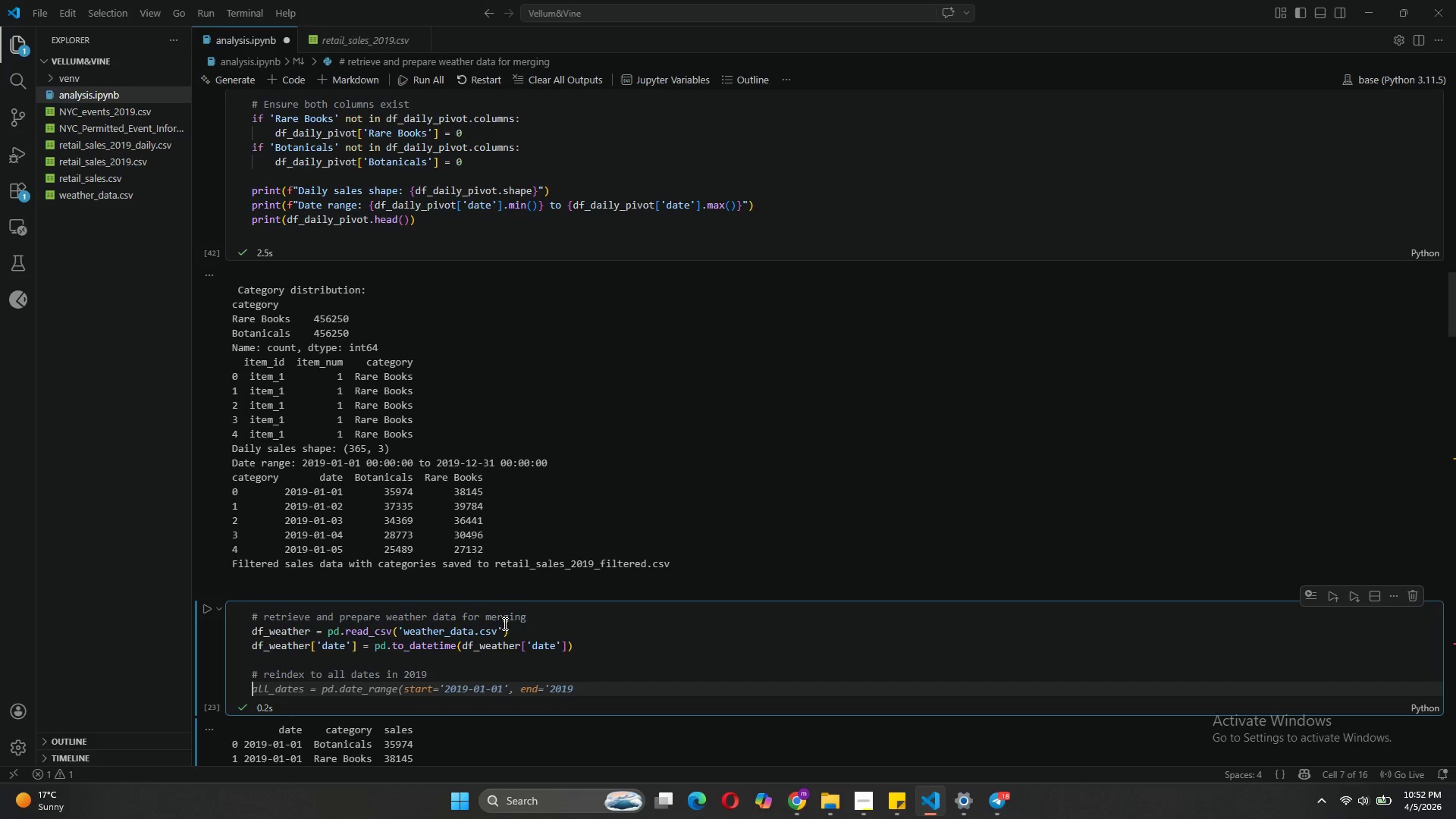 
key(CapsLock)
 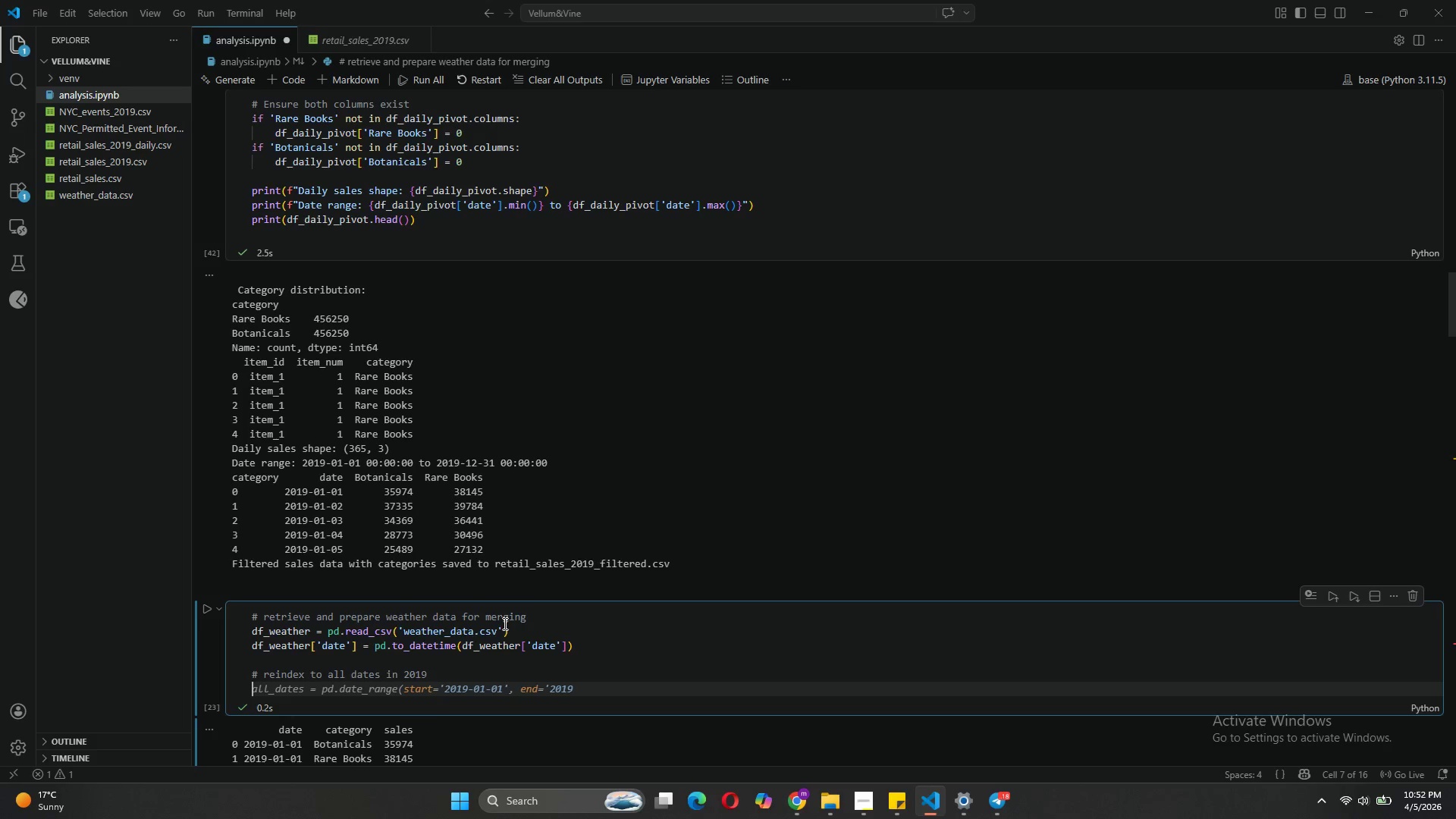 
key(CapsLock)
 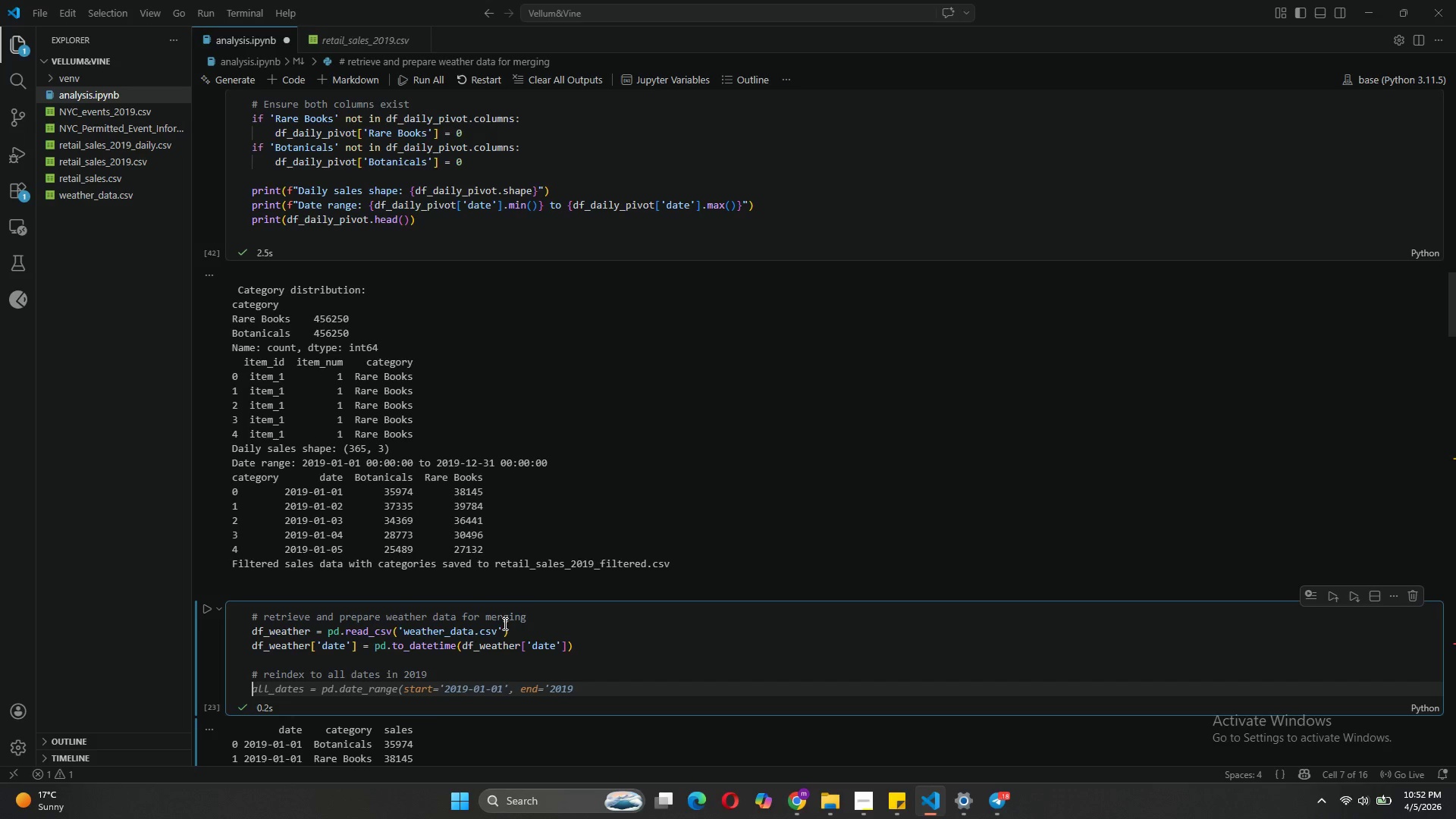 
key(Tab)
 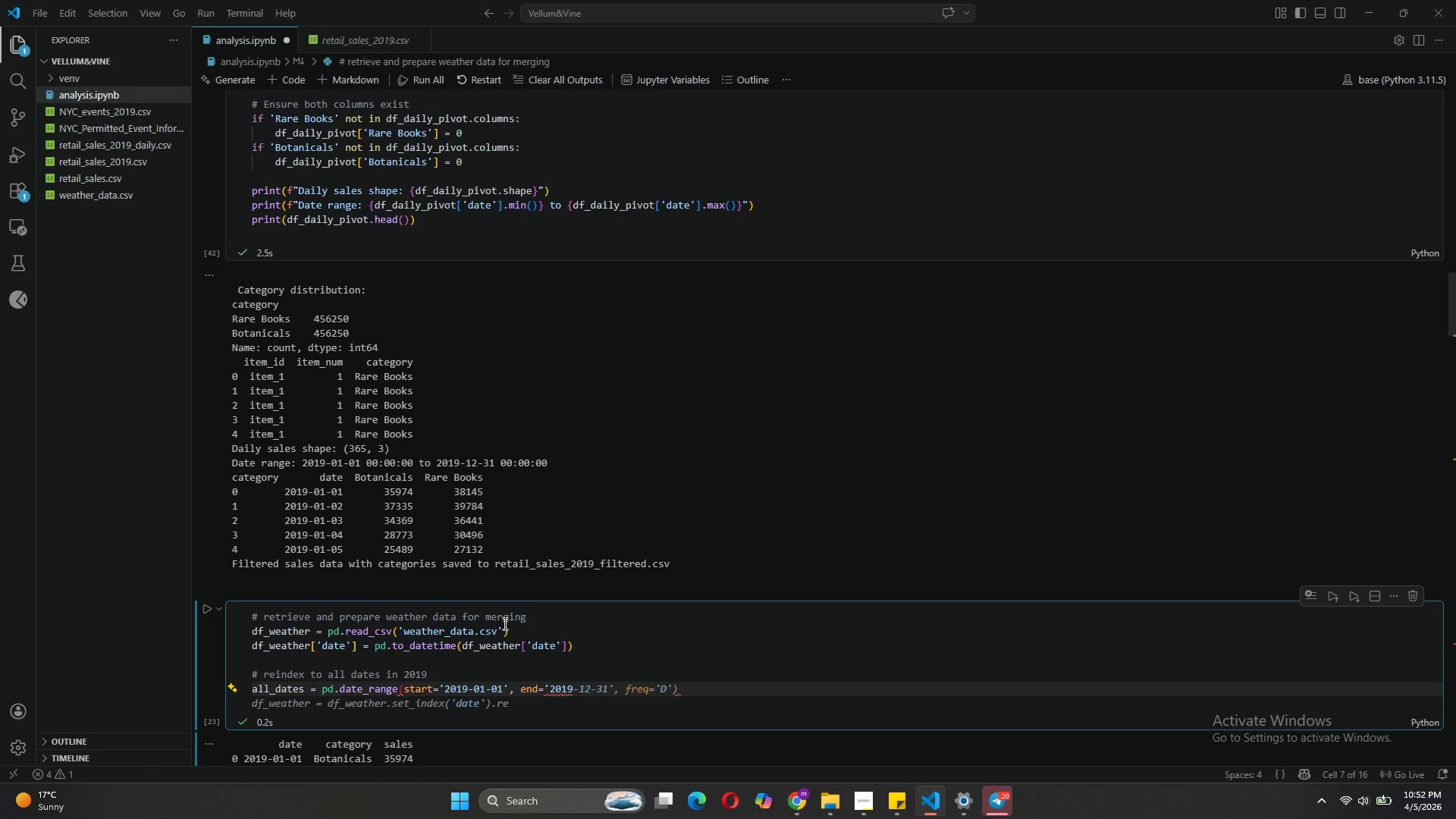 
key(Tab)
 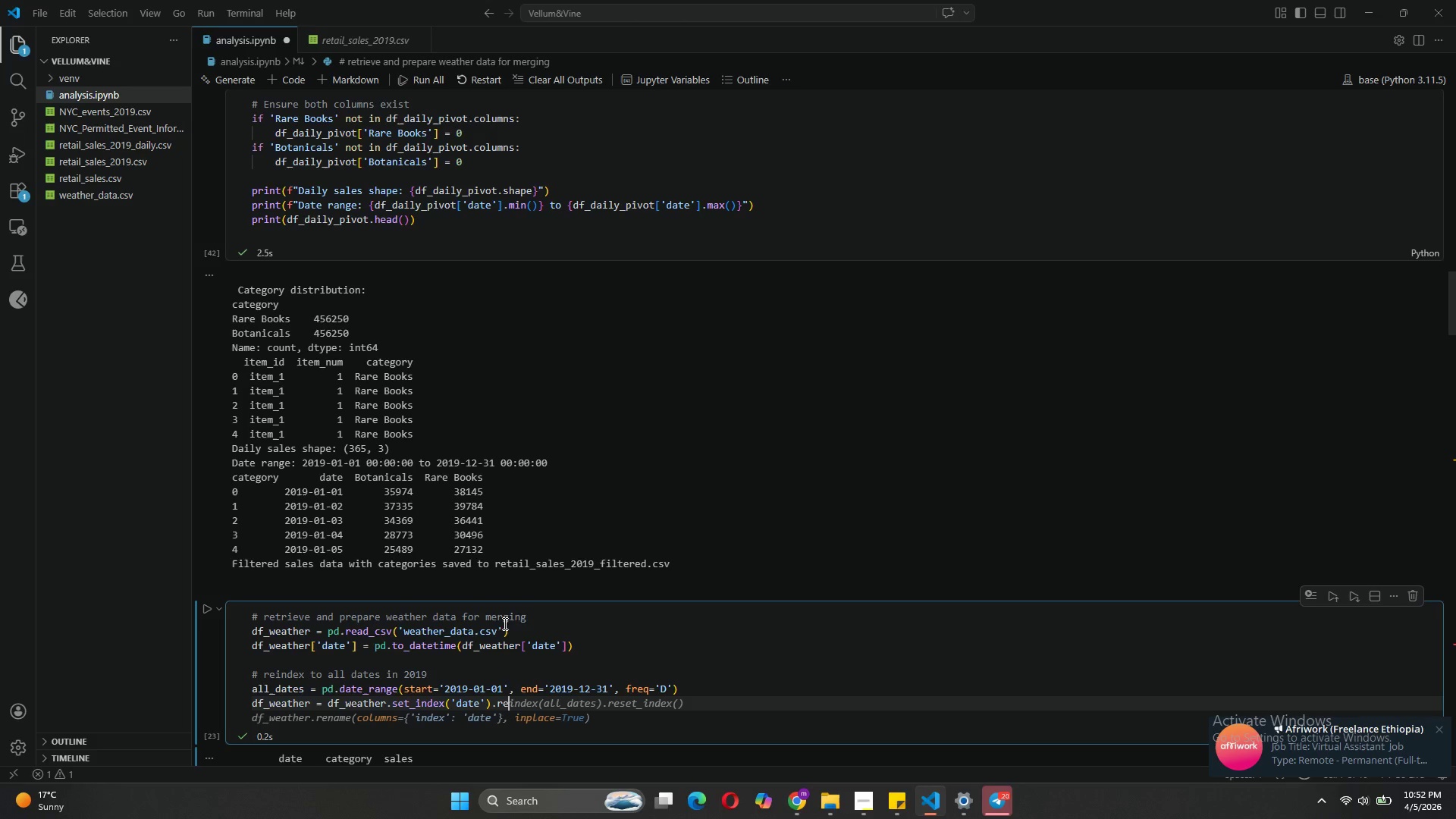 
scroll: coordinate [693, 604], scroll_direction: none, amount: 0.0
 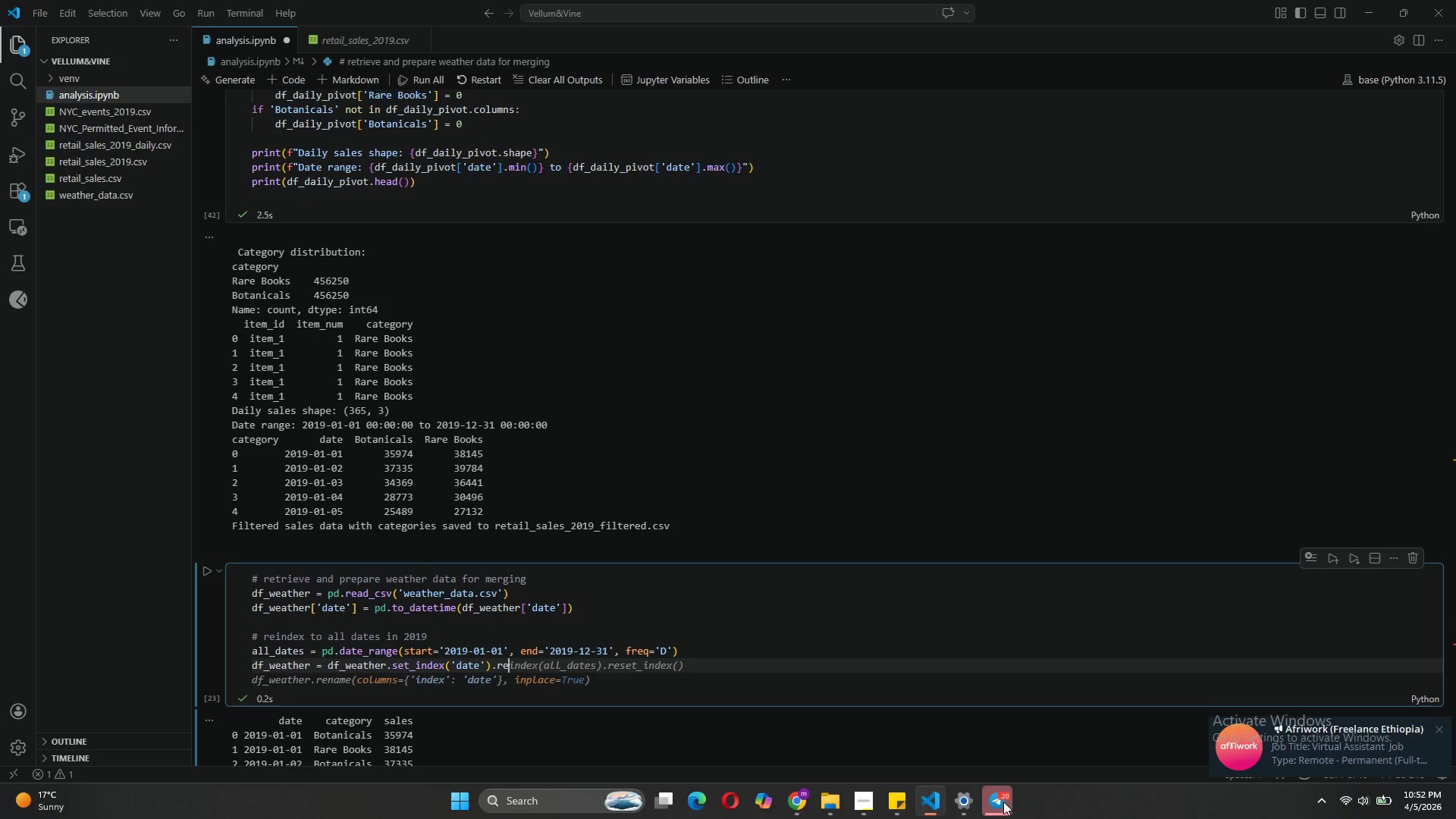 
right_click([1003, 799])
 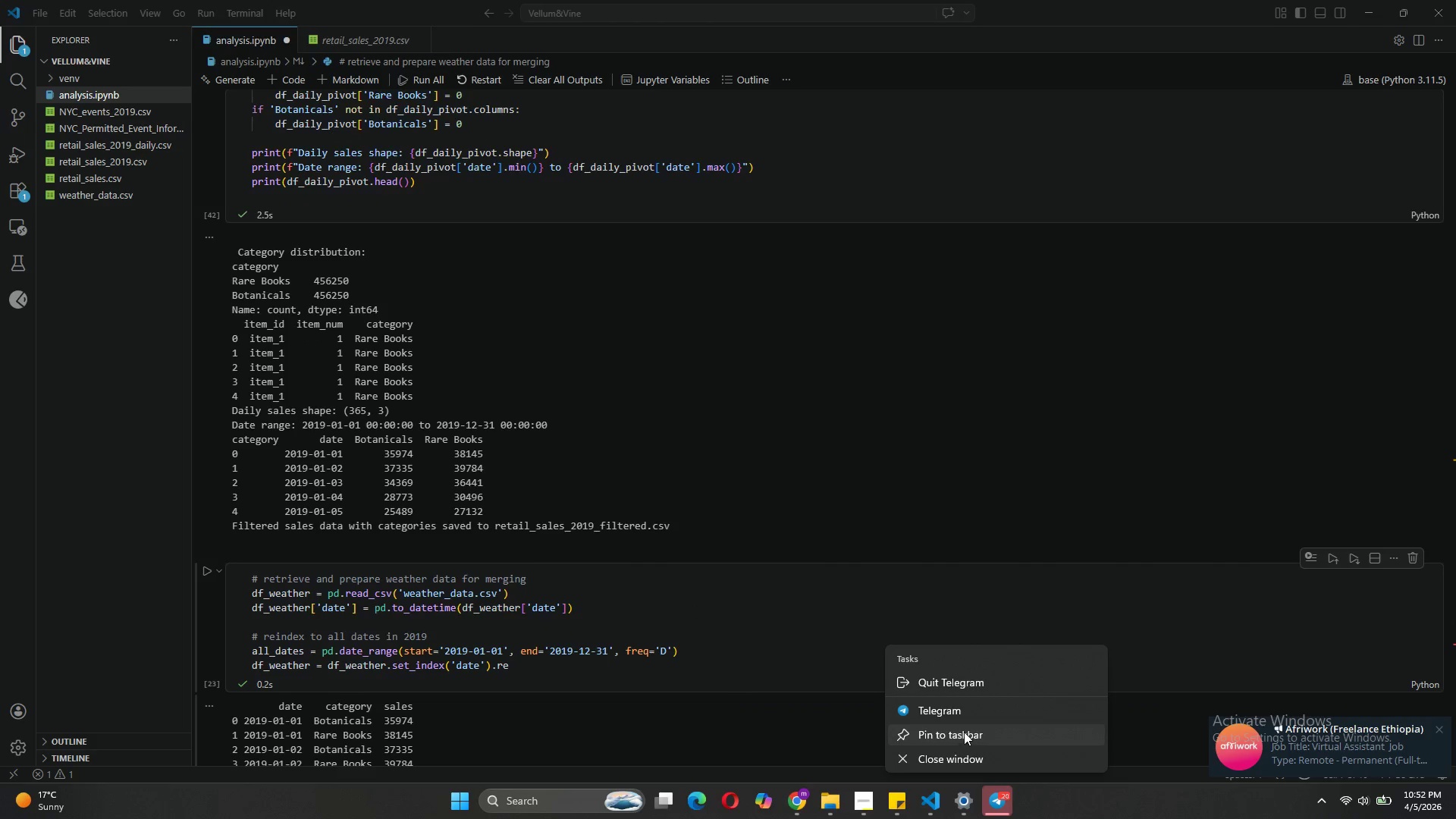 
left_click([962, 682])
 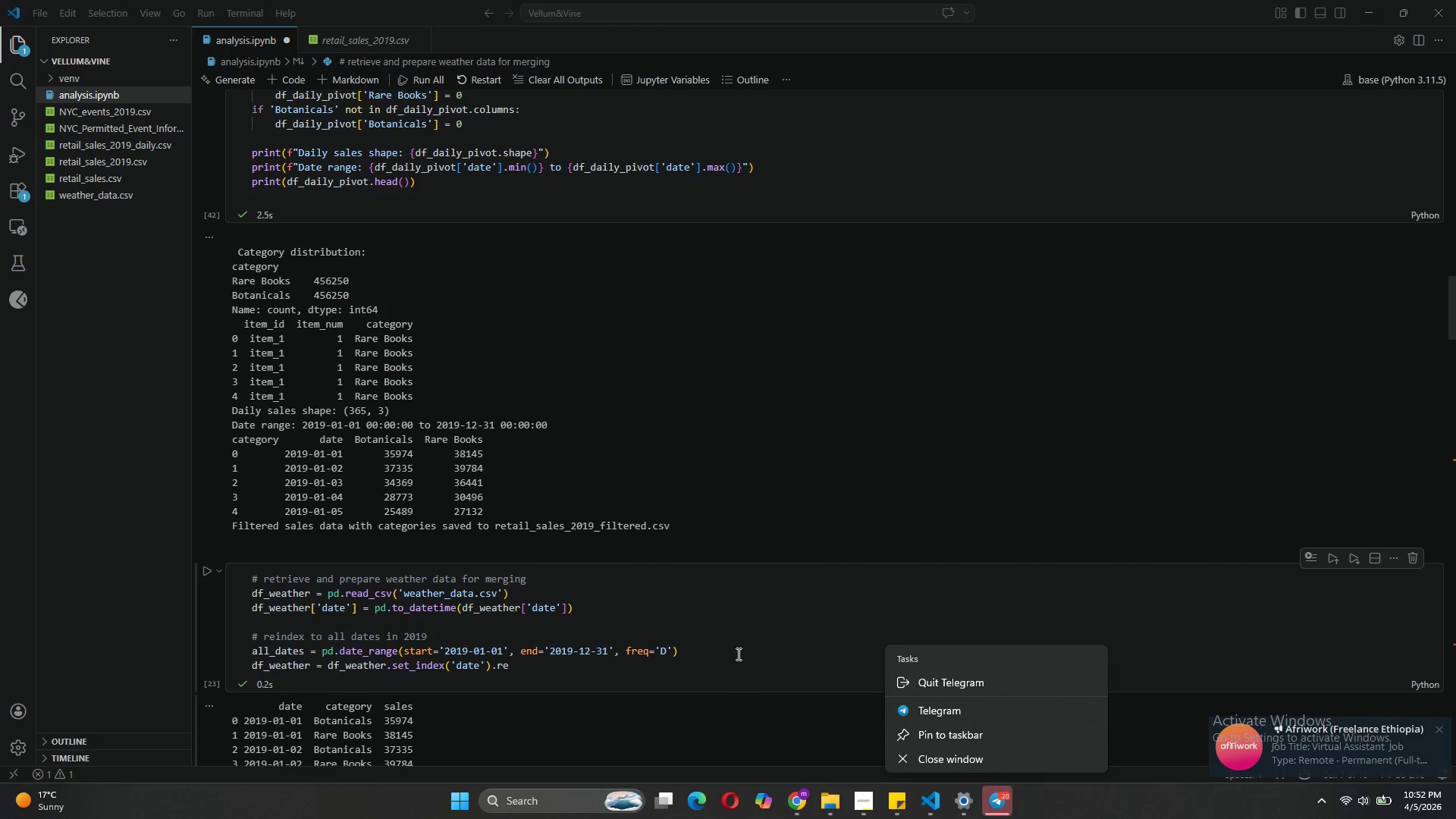 
left_click([730, 650])
 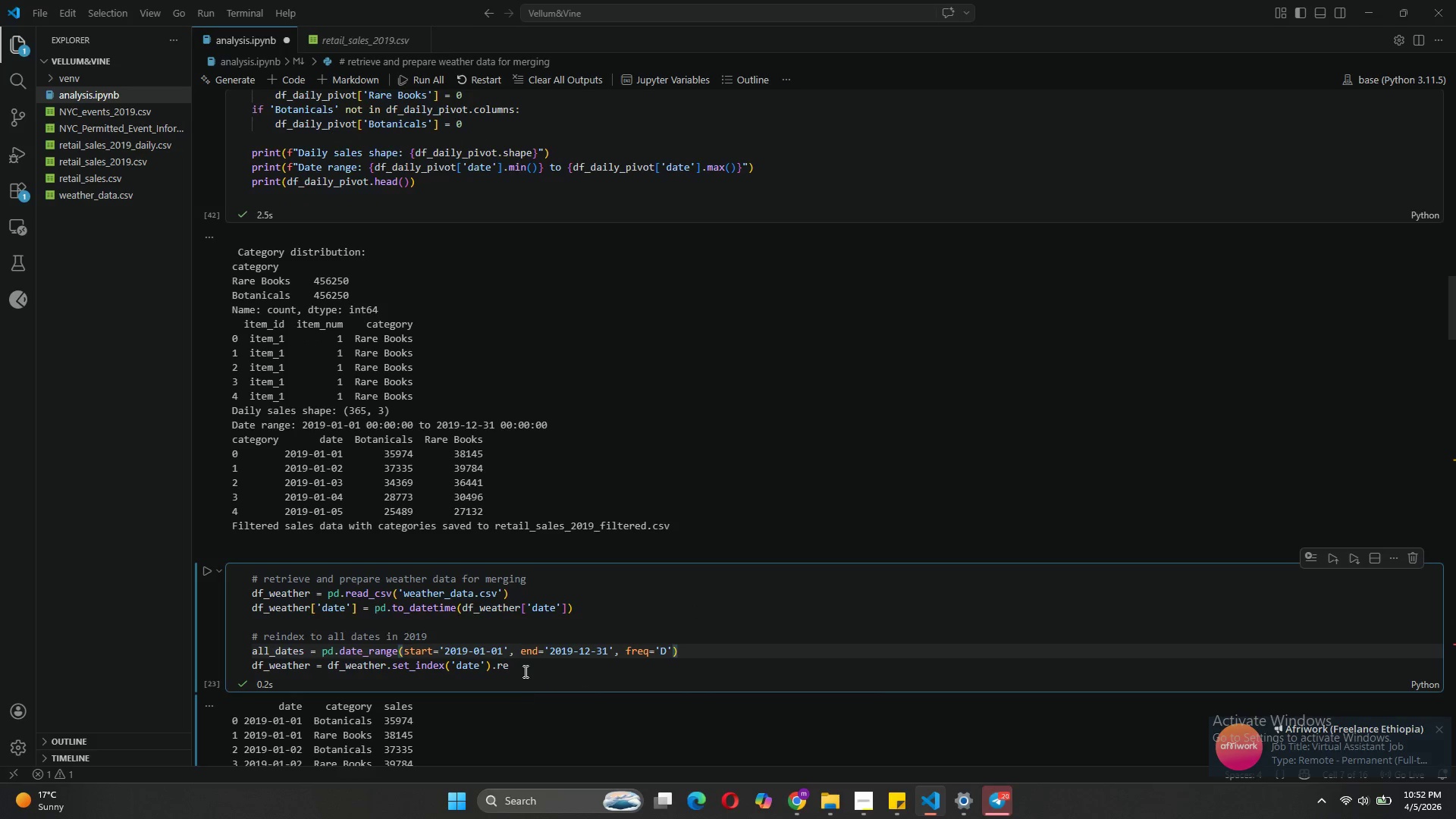 
left_click([529, 663])
 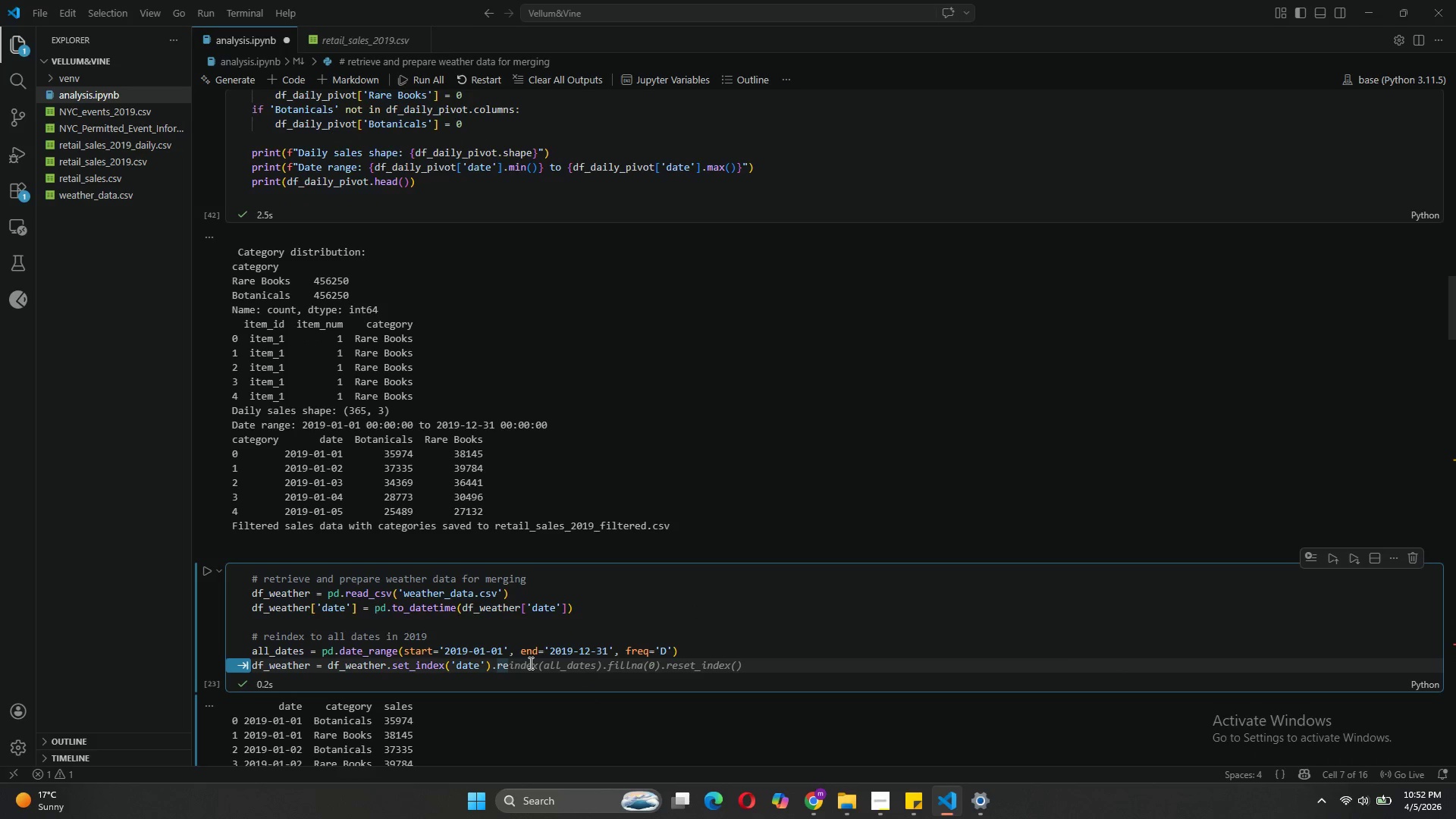 
type(inde)
 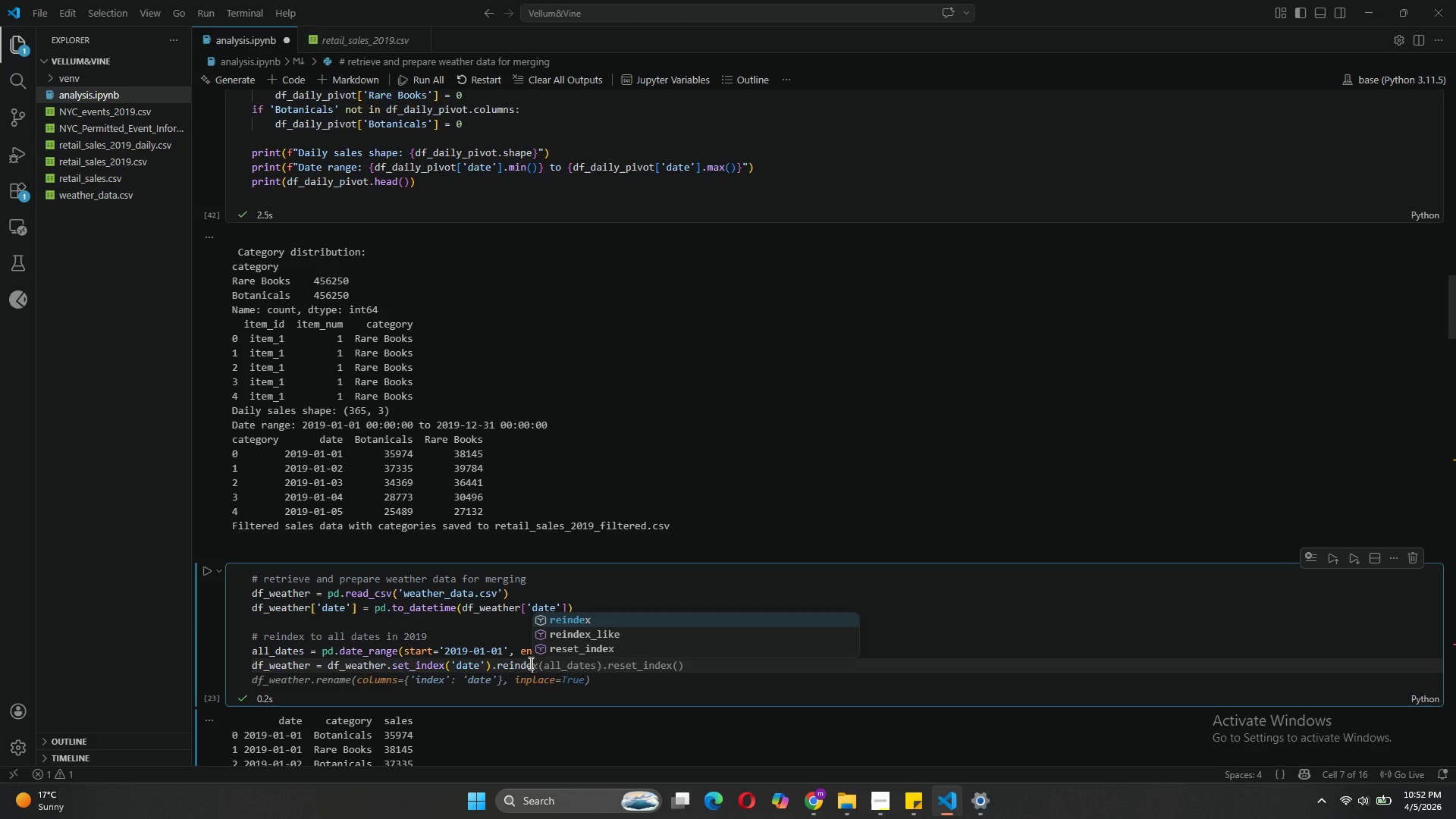 
wait(6.36)
 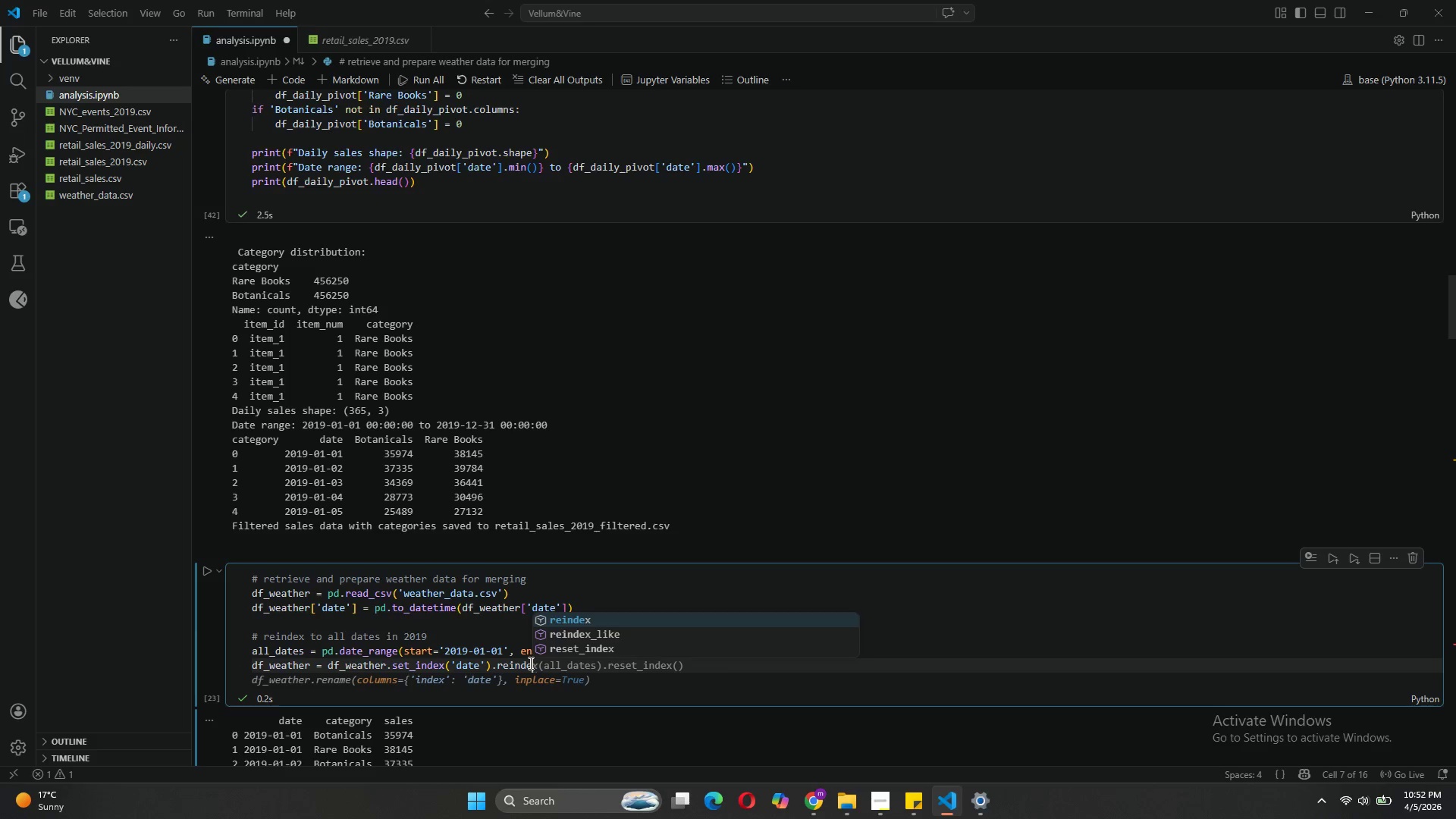 
key(Tab)
 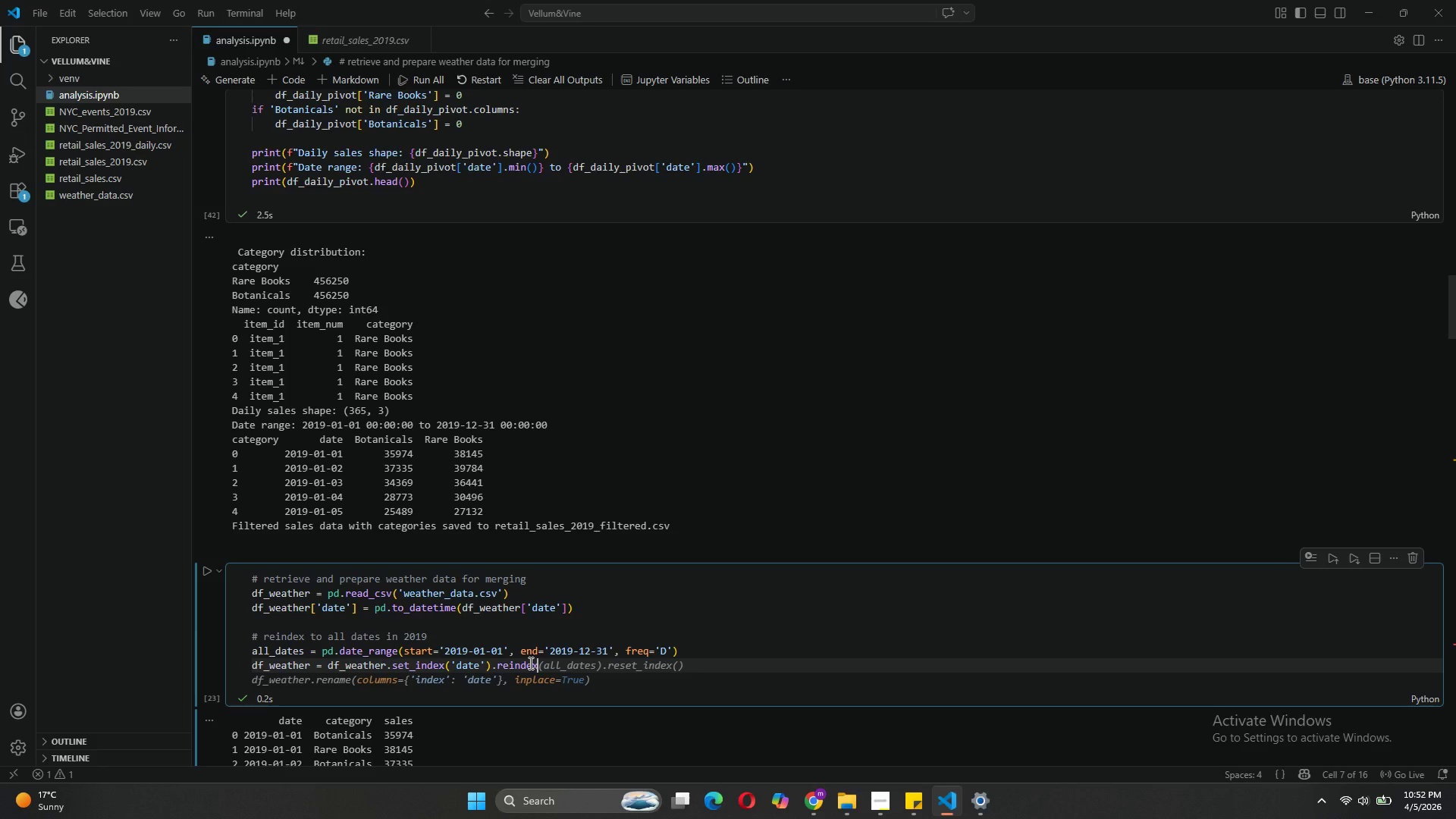 
key(Tab)
 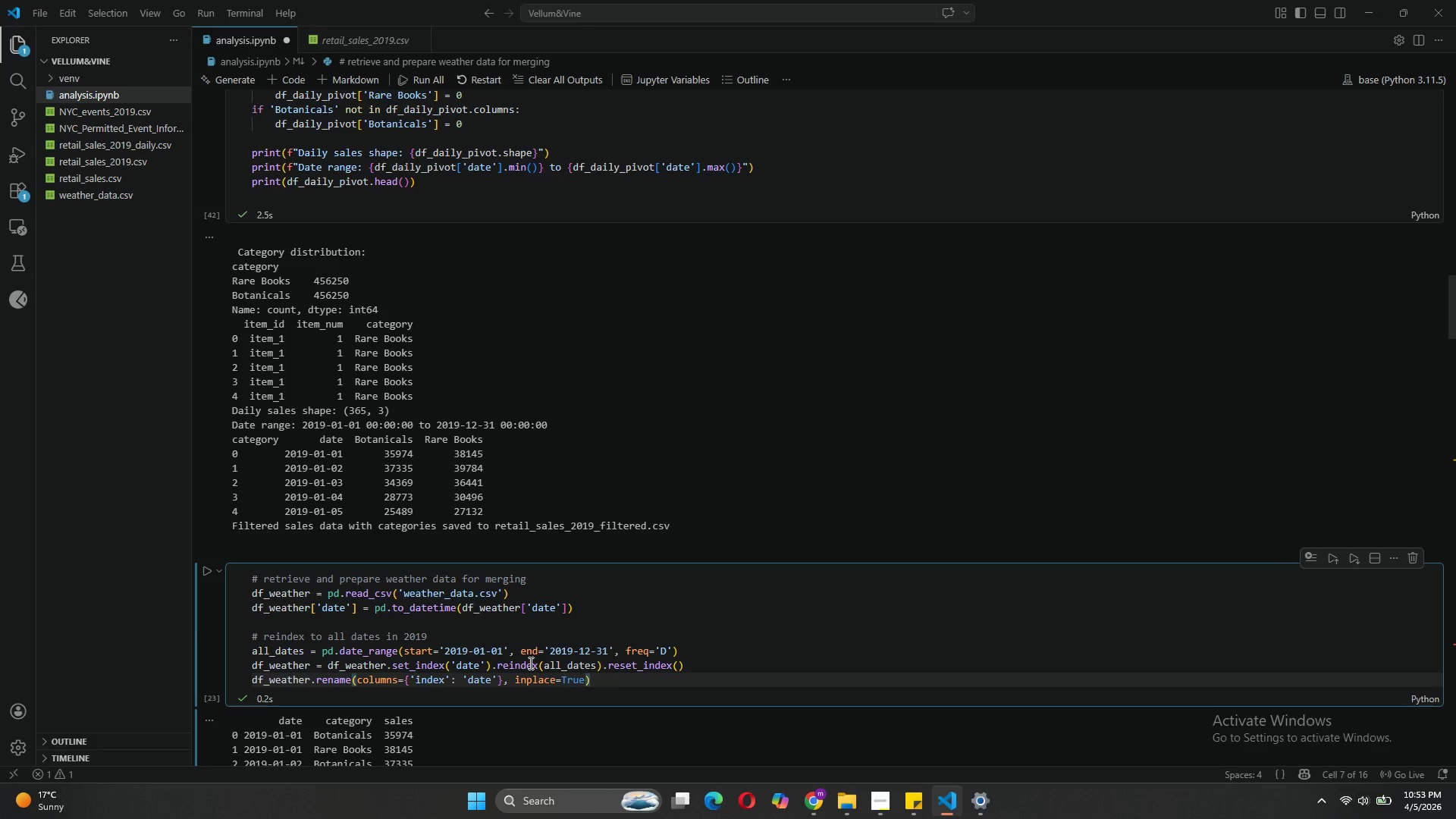 
key(Enter)
 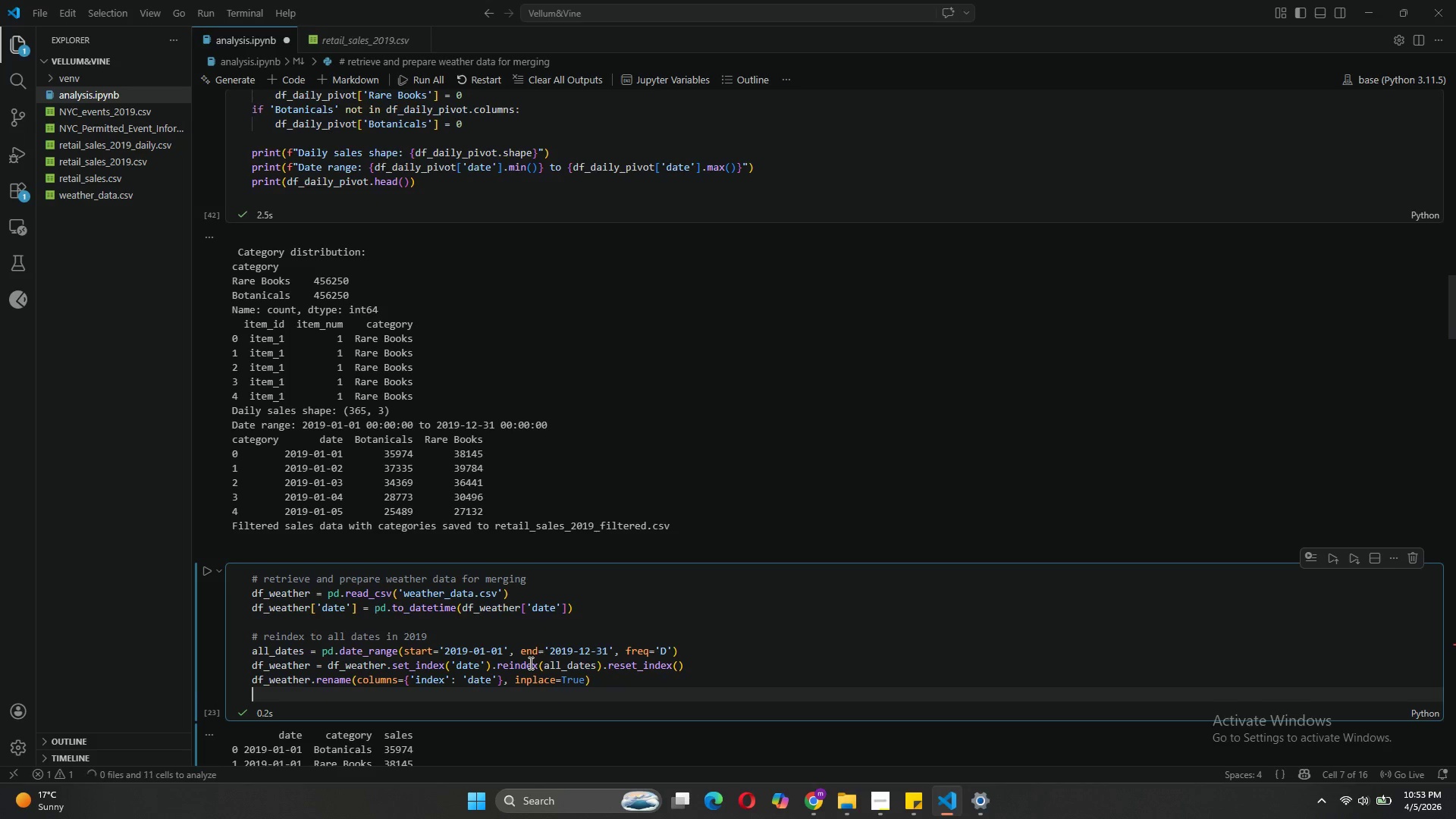 
key(Enter)
 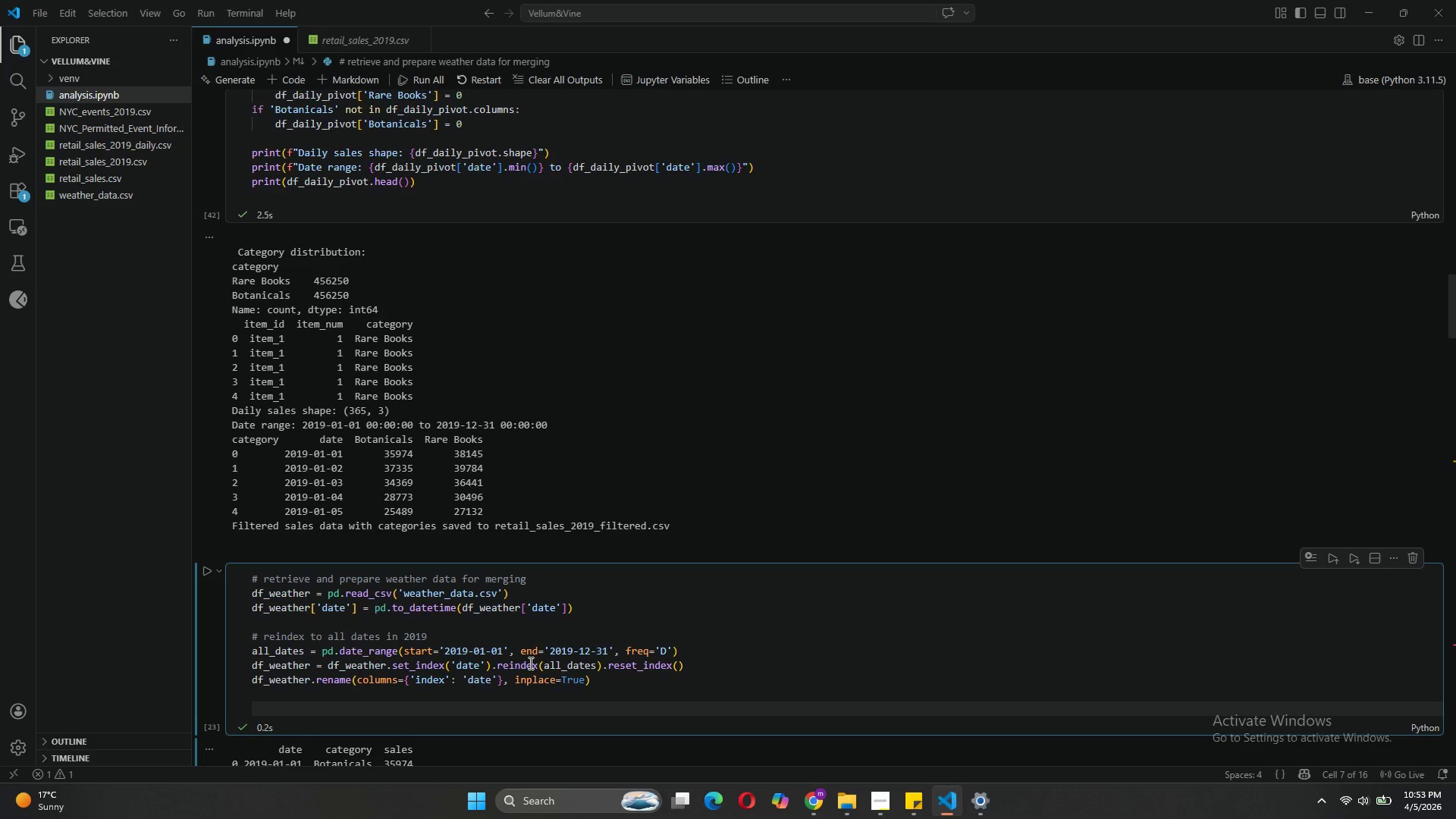 
type(#fill missin)
key(Tab)
 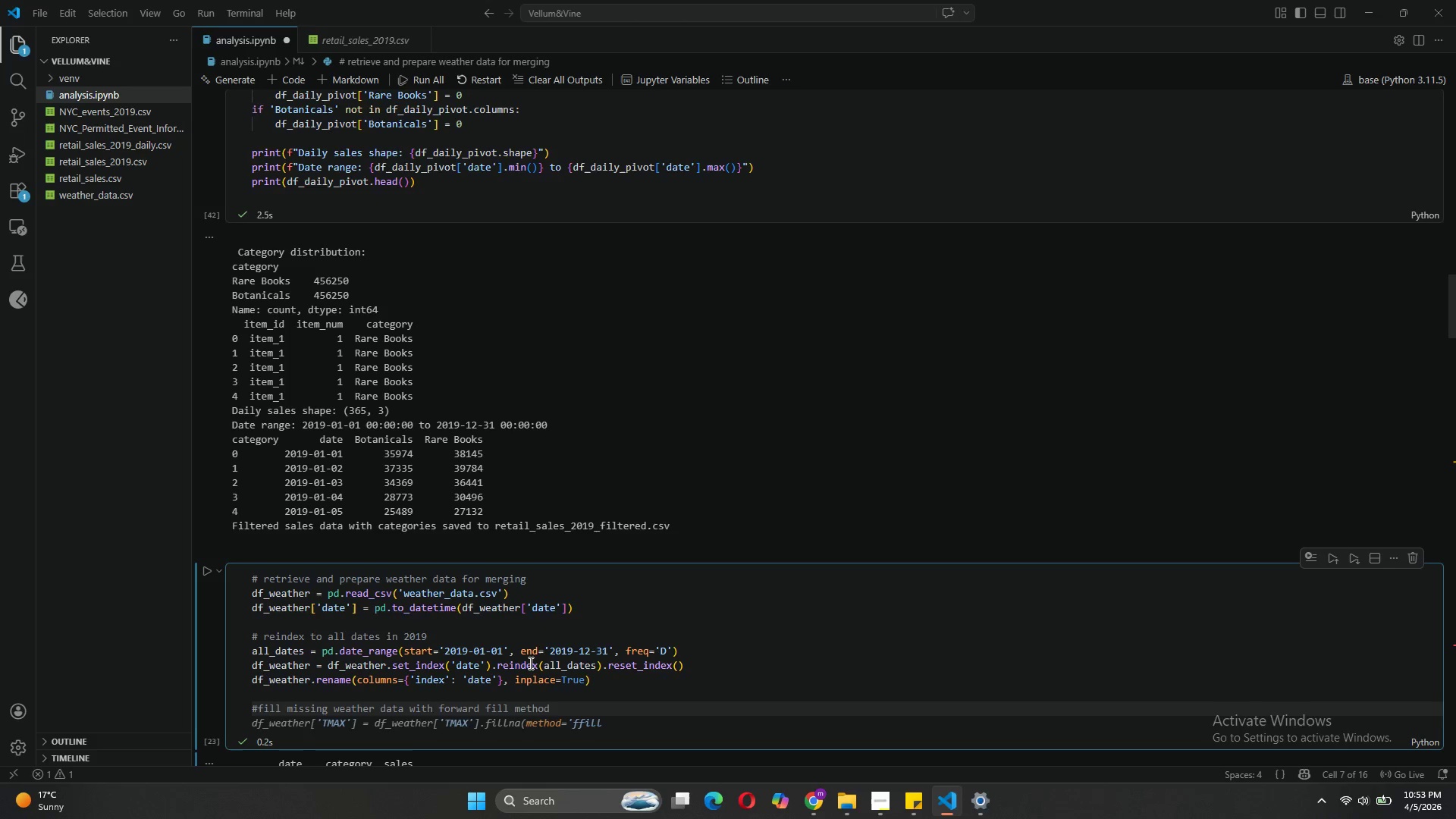 
key(Enter)
 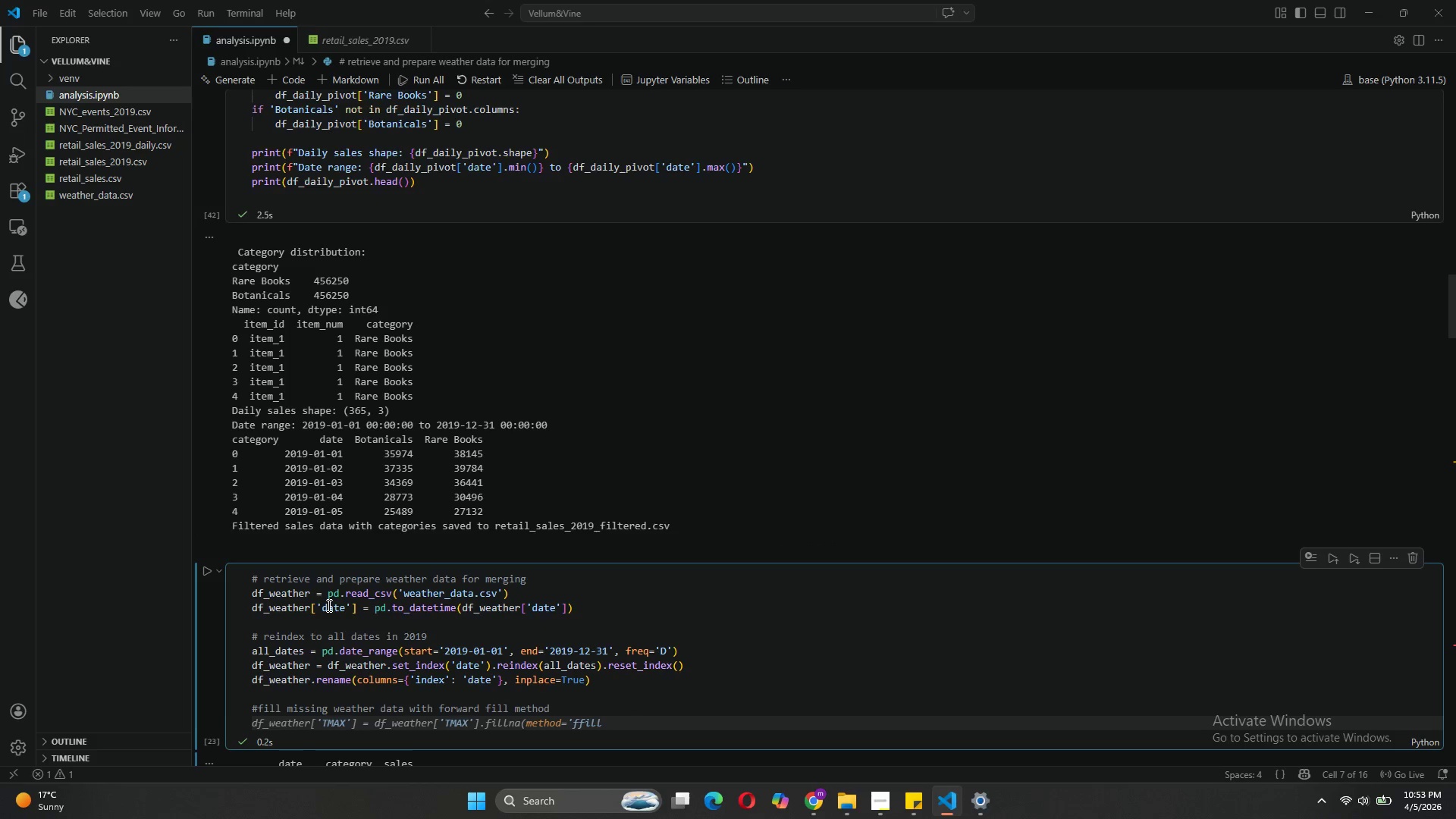 
scroll: coordinate [422, 670], scroll_direction: down, amount: 3.0
 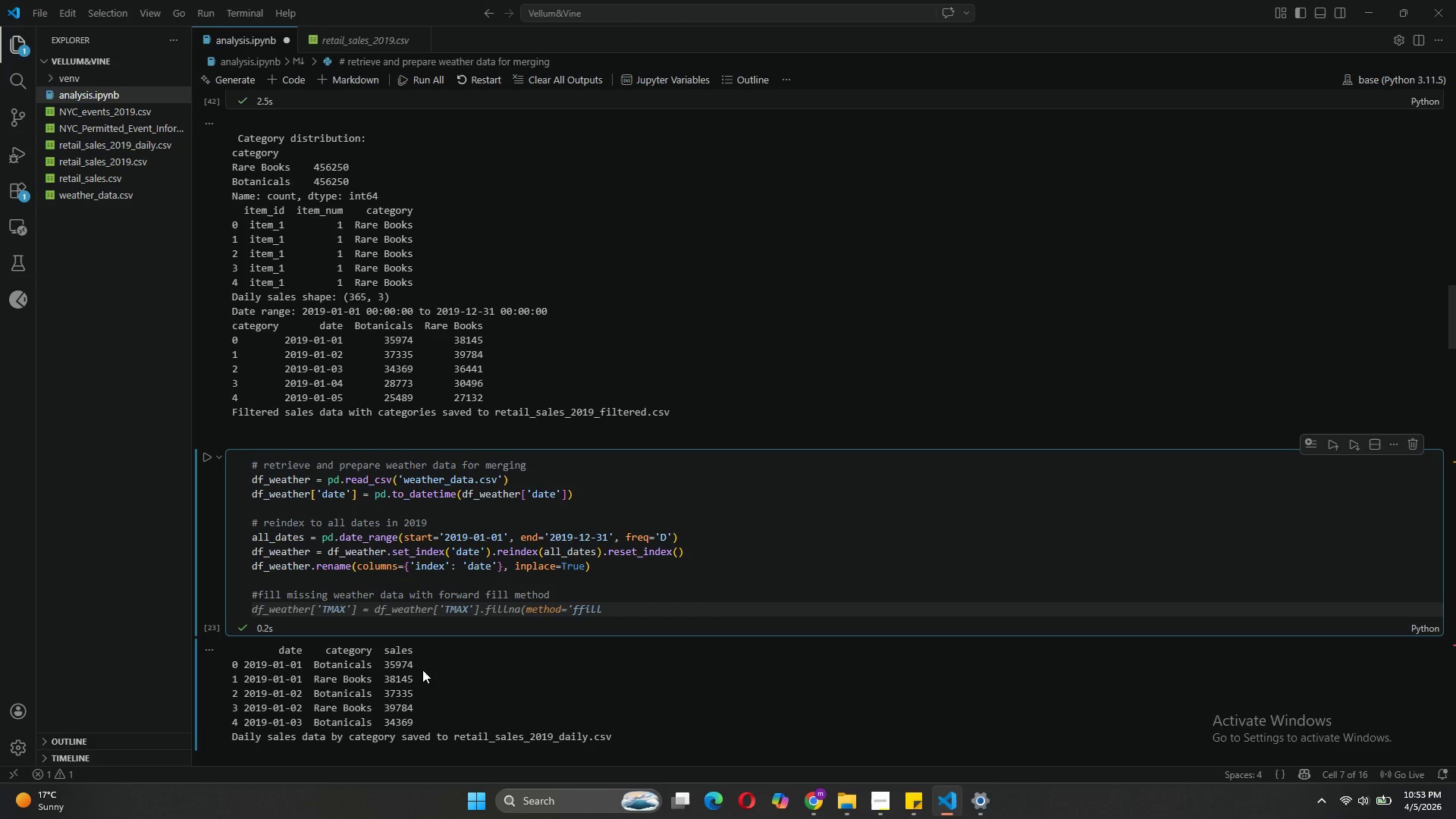 
type(df)
key(Tab)
key(Tab)
key(Tab)
key(Tab)
 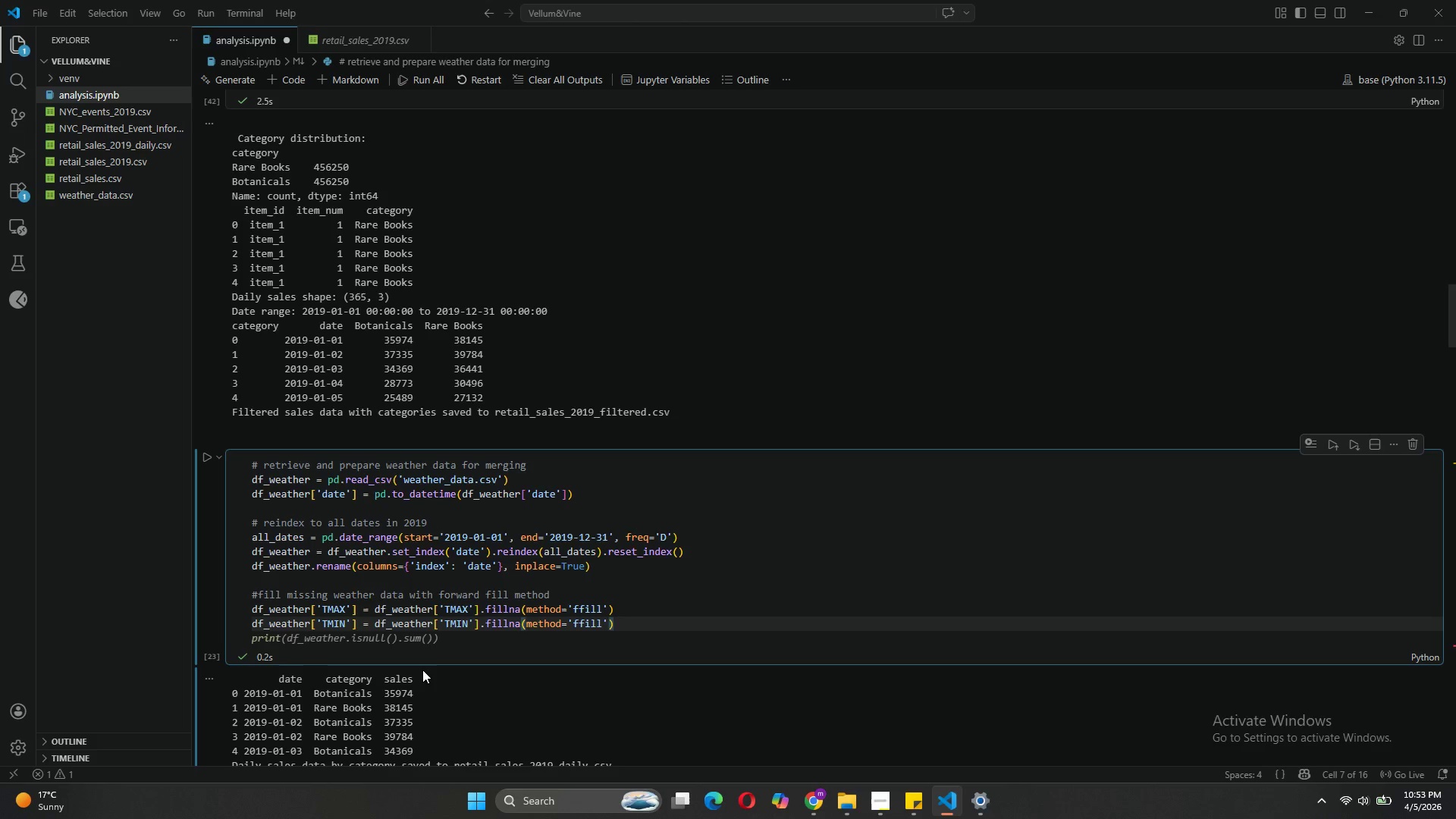 
key(Enter)
 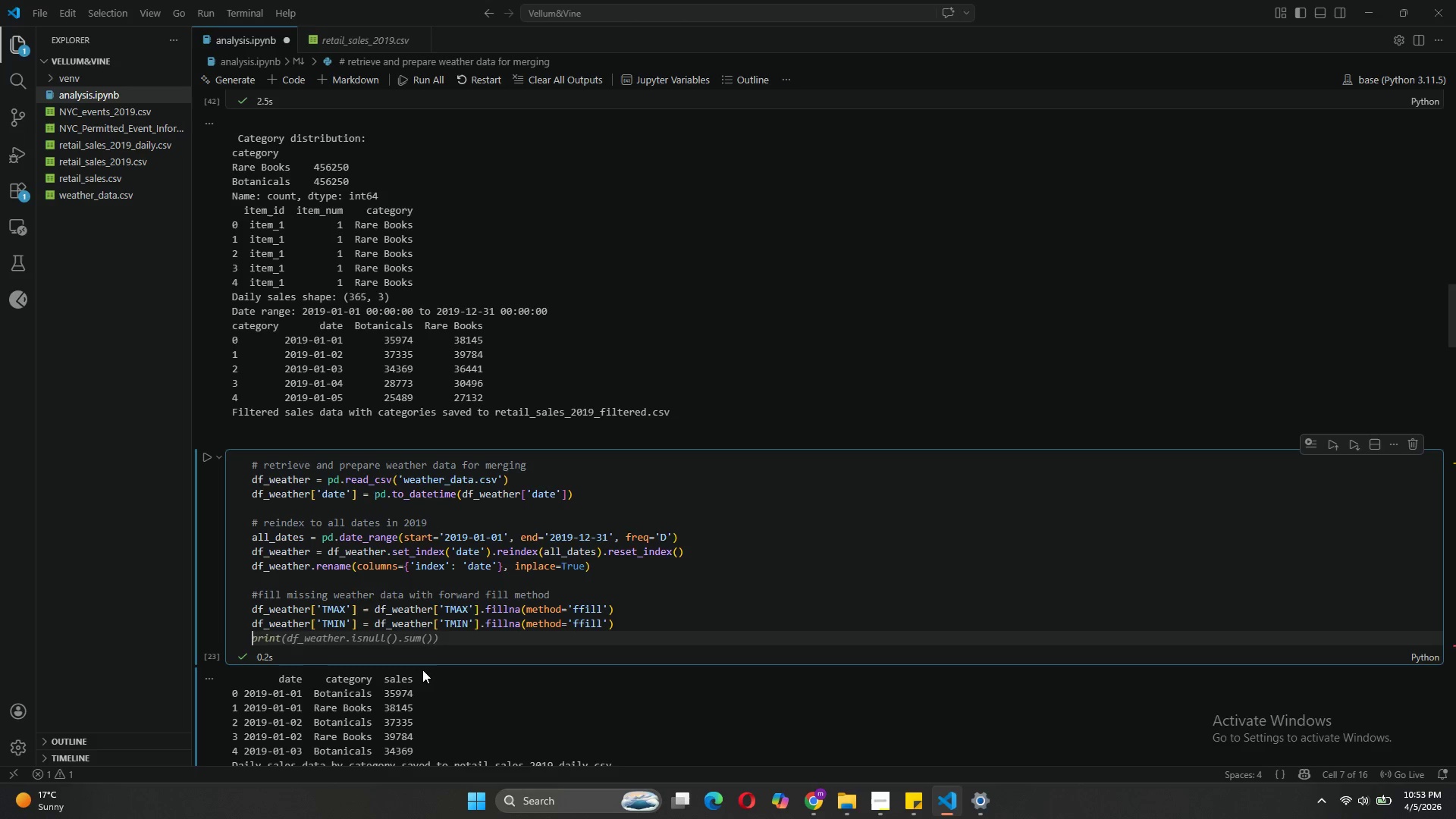 
type(df_we)
key(Tab)
key(Tab)
 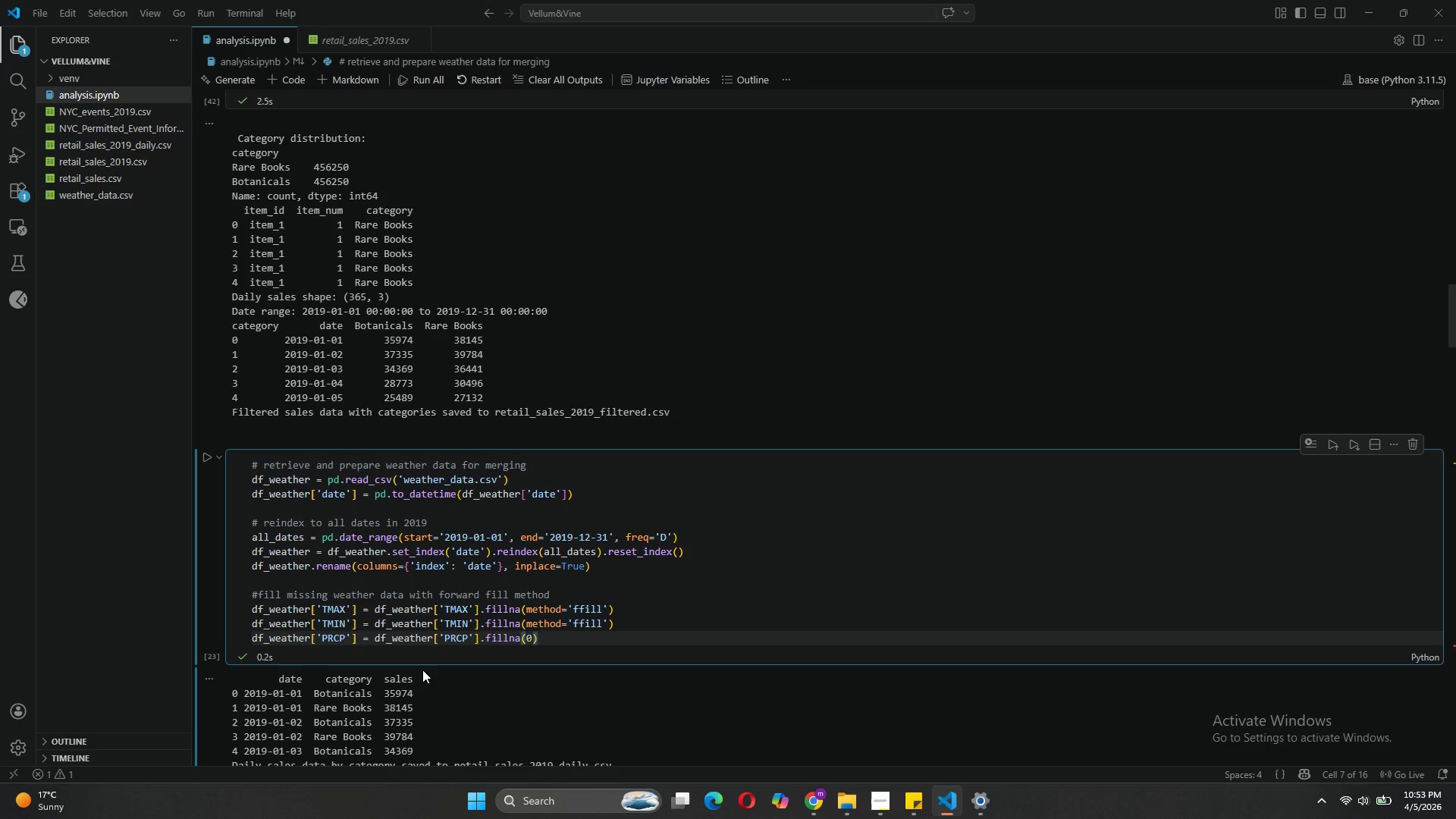 
key(Enter)
 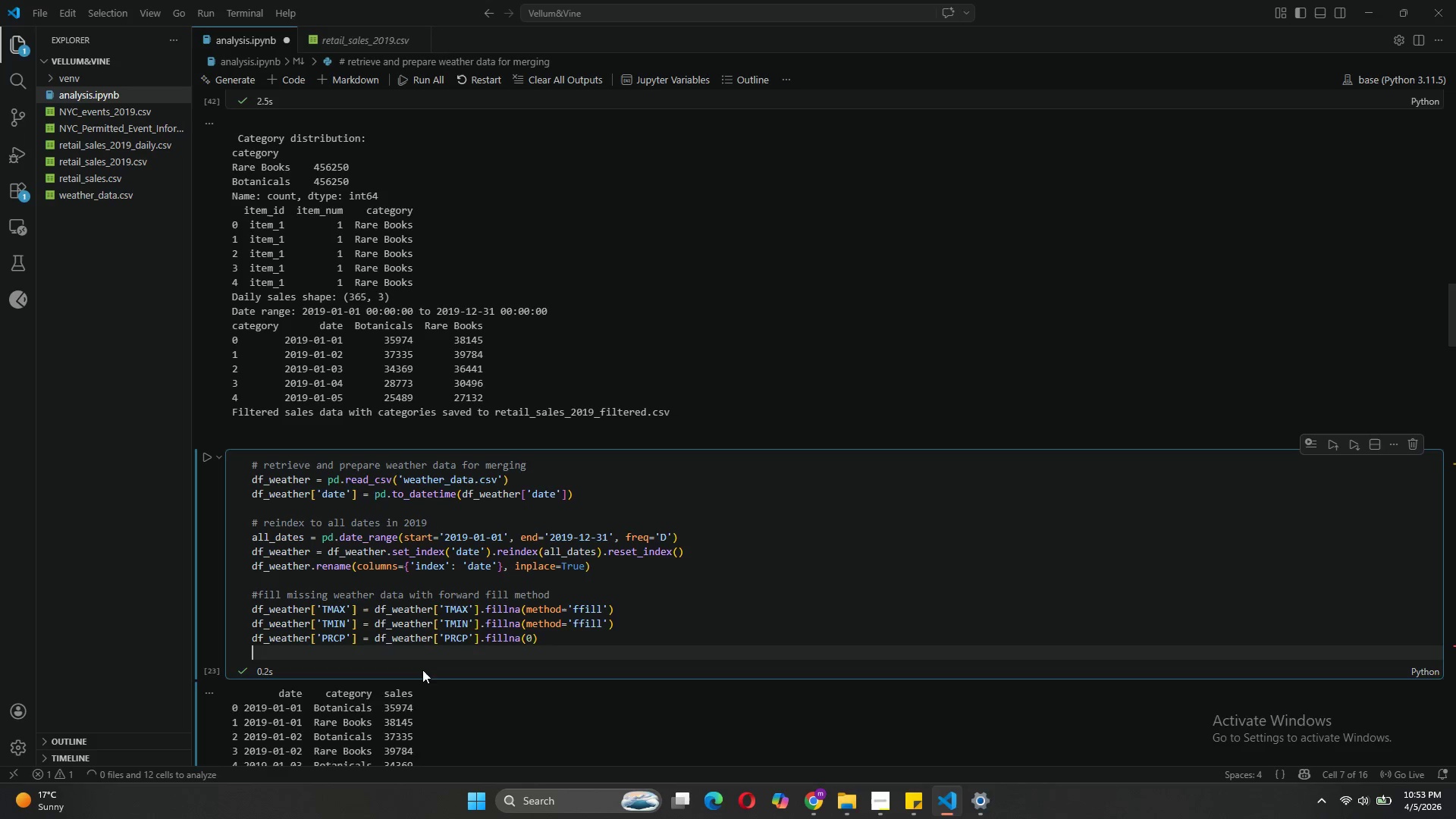 
key(Enter)
 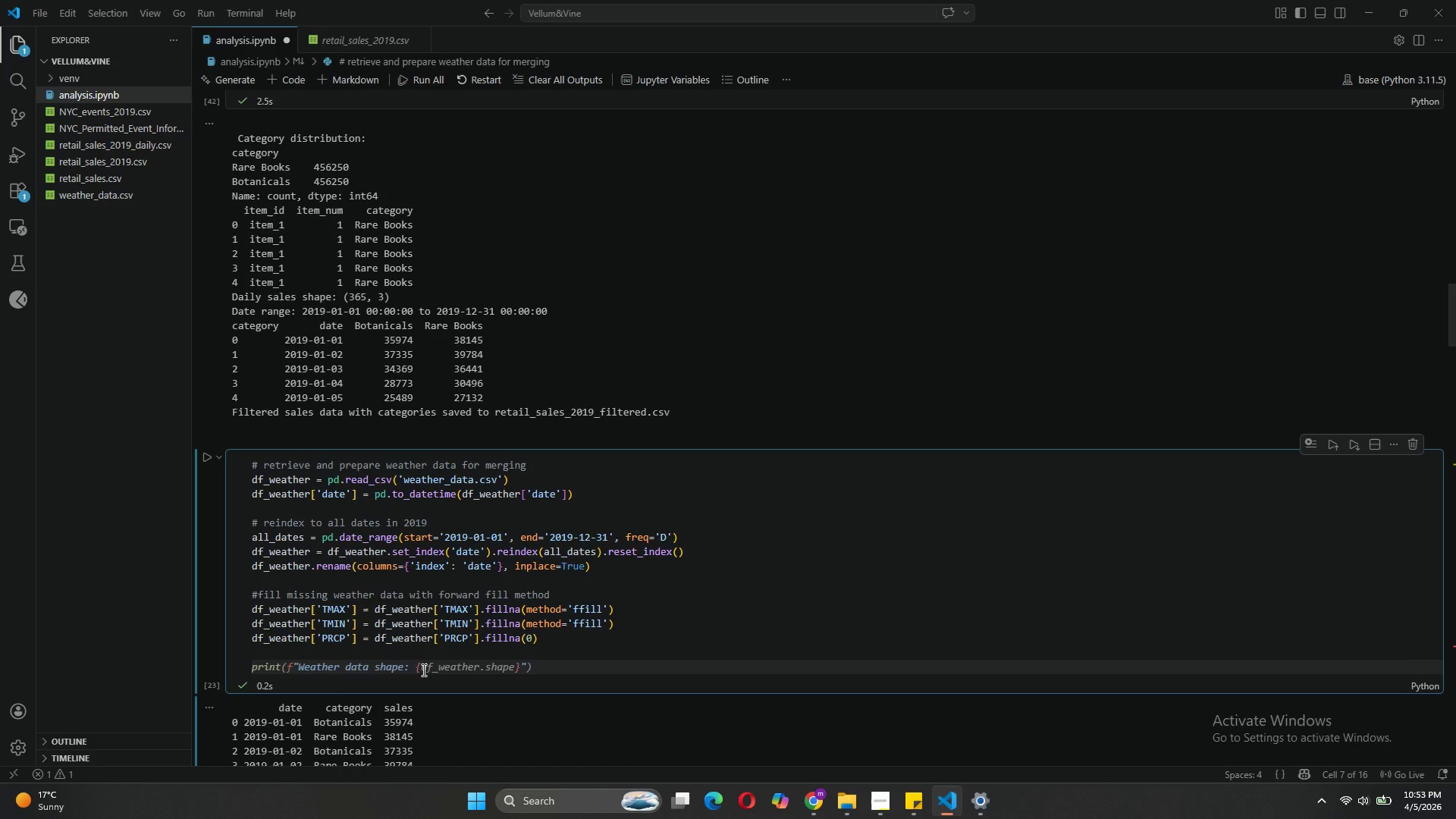 
key(Tab)
 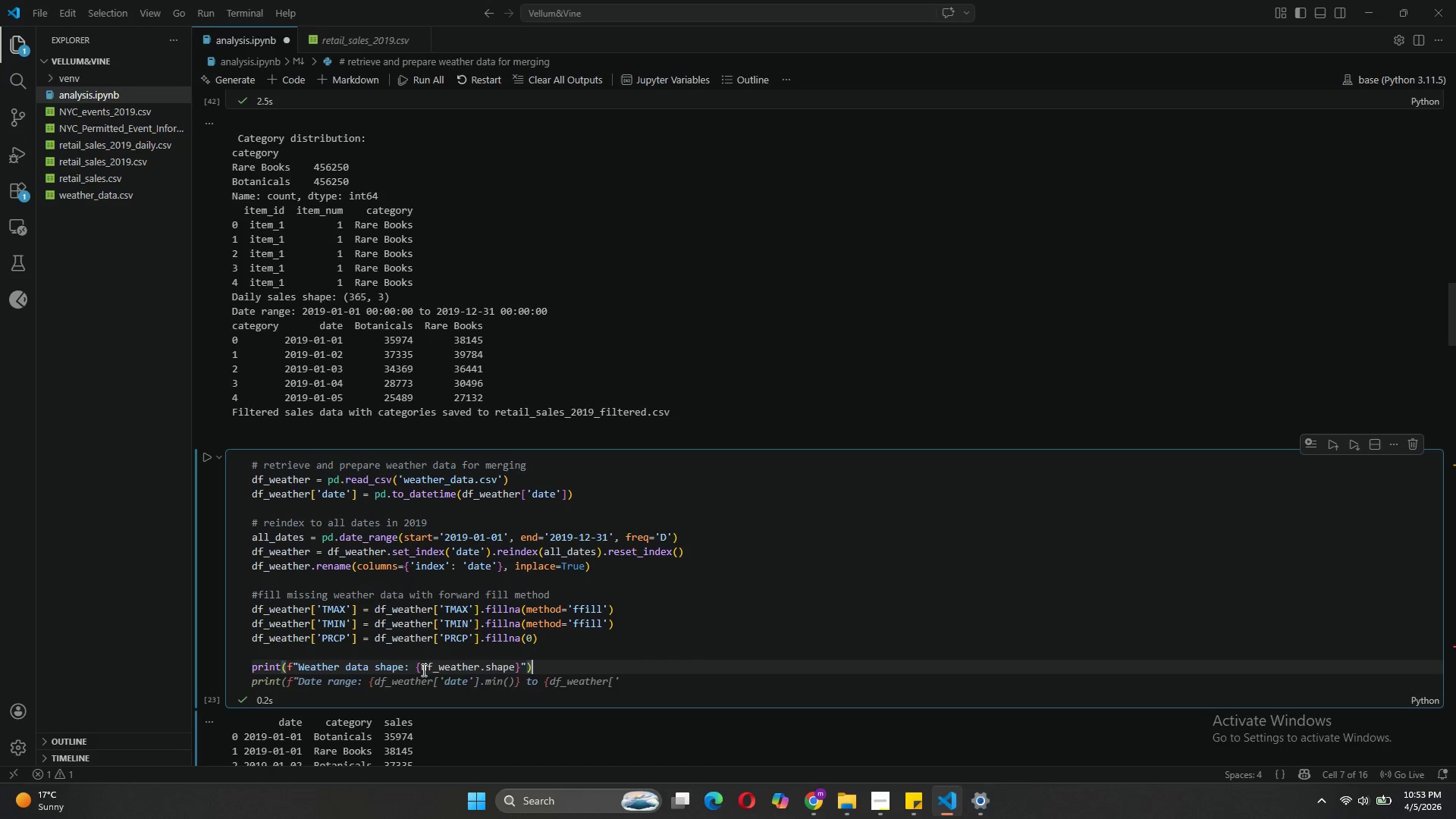 
key(Enter)
 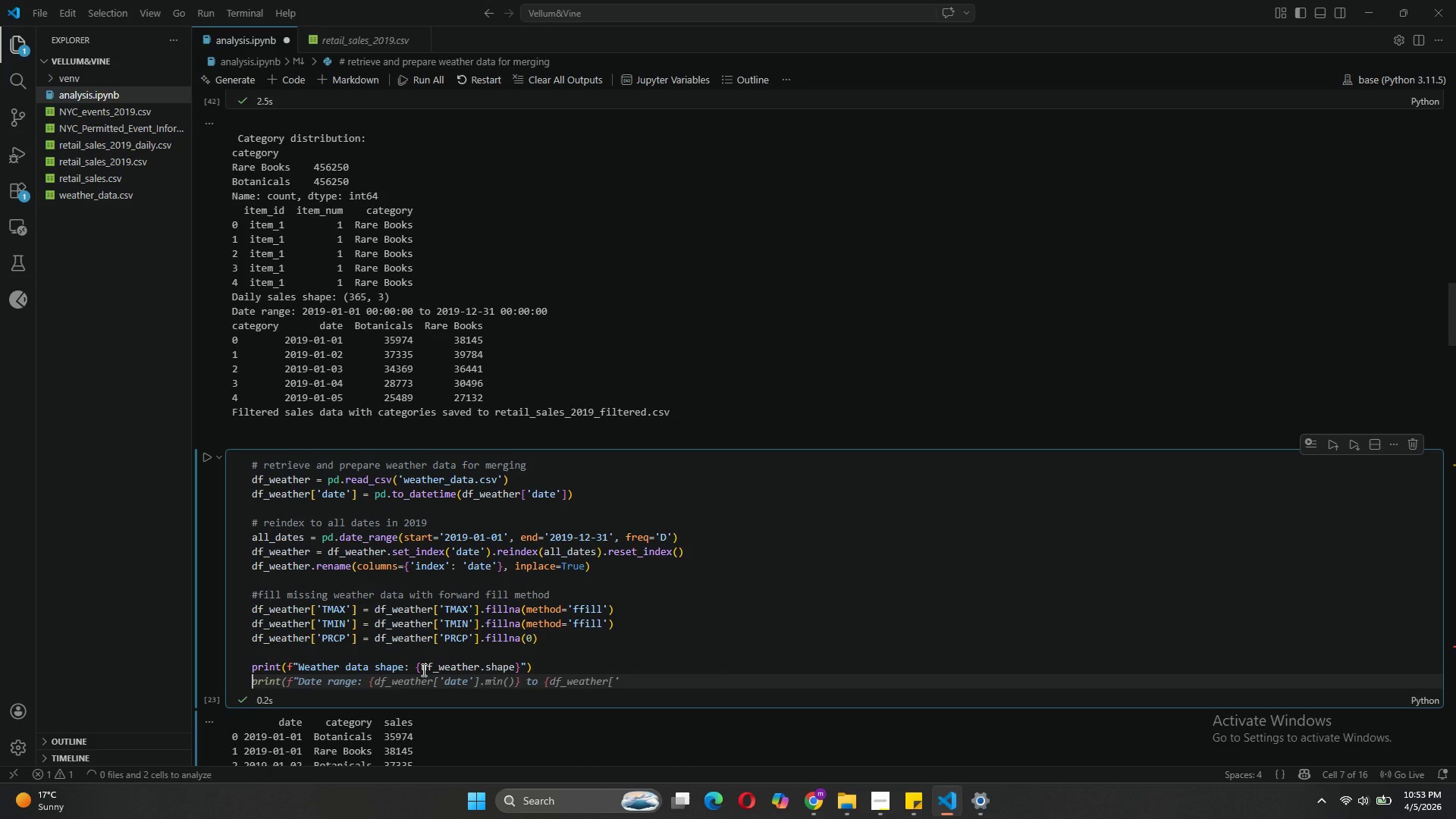 
key(Tab)
 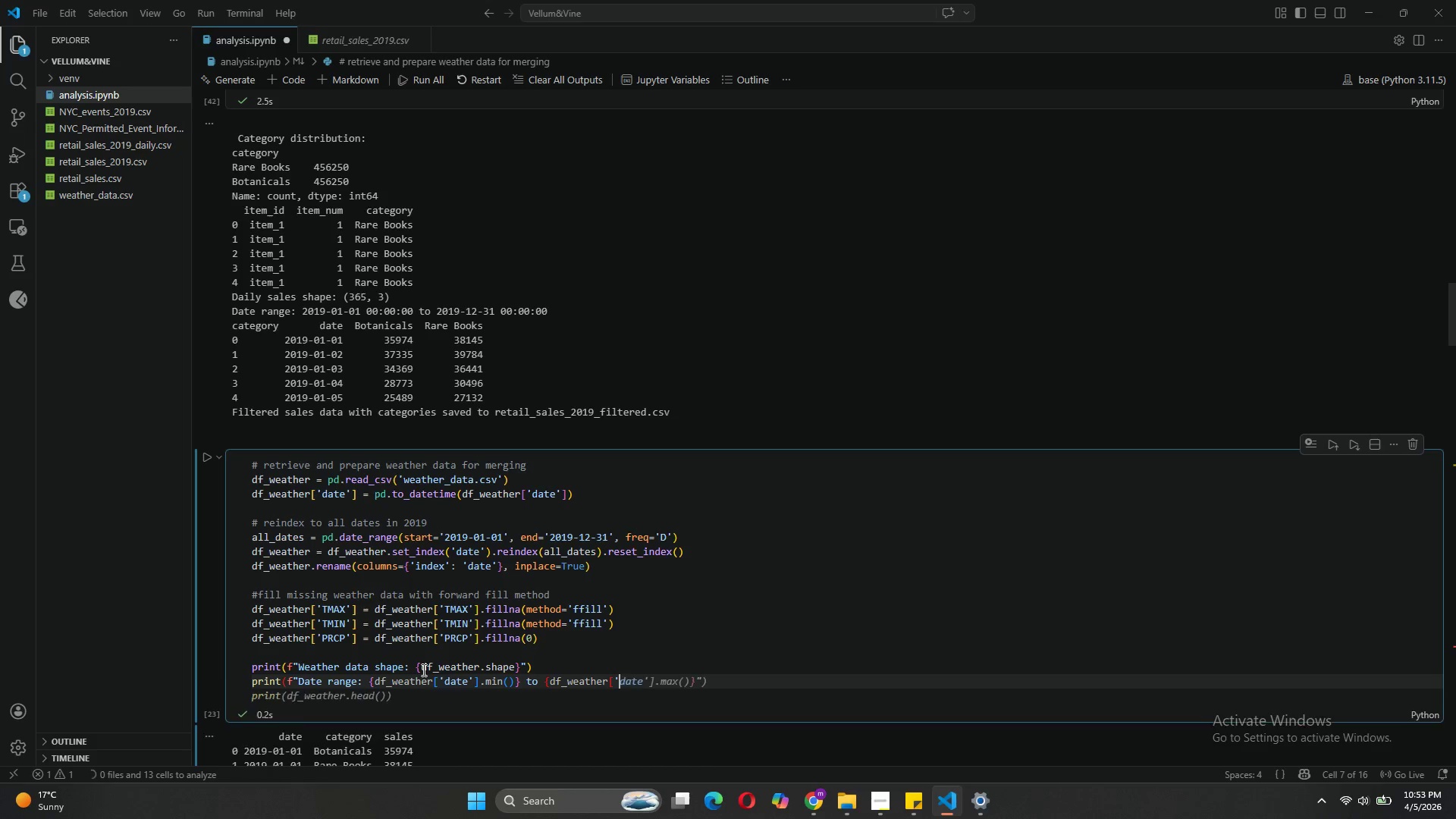 
key(Enter)
 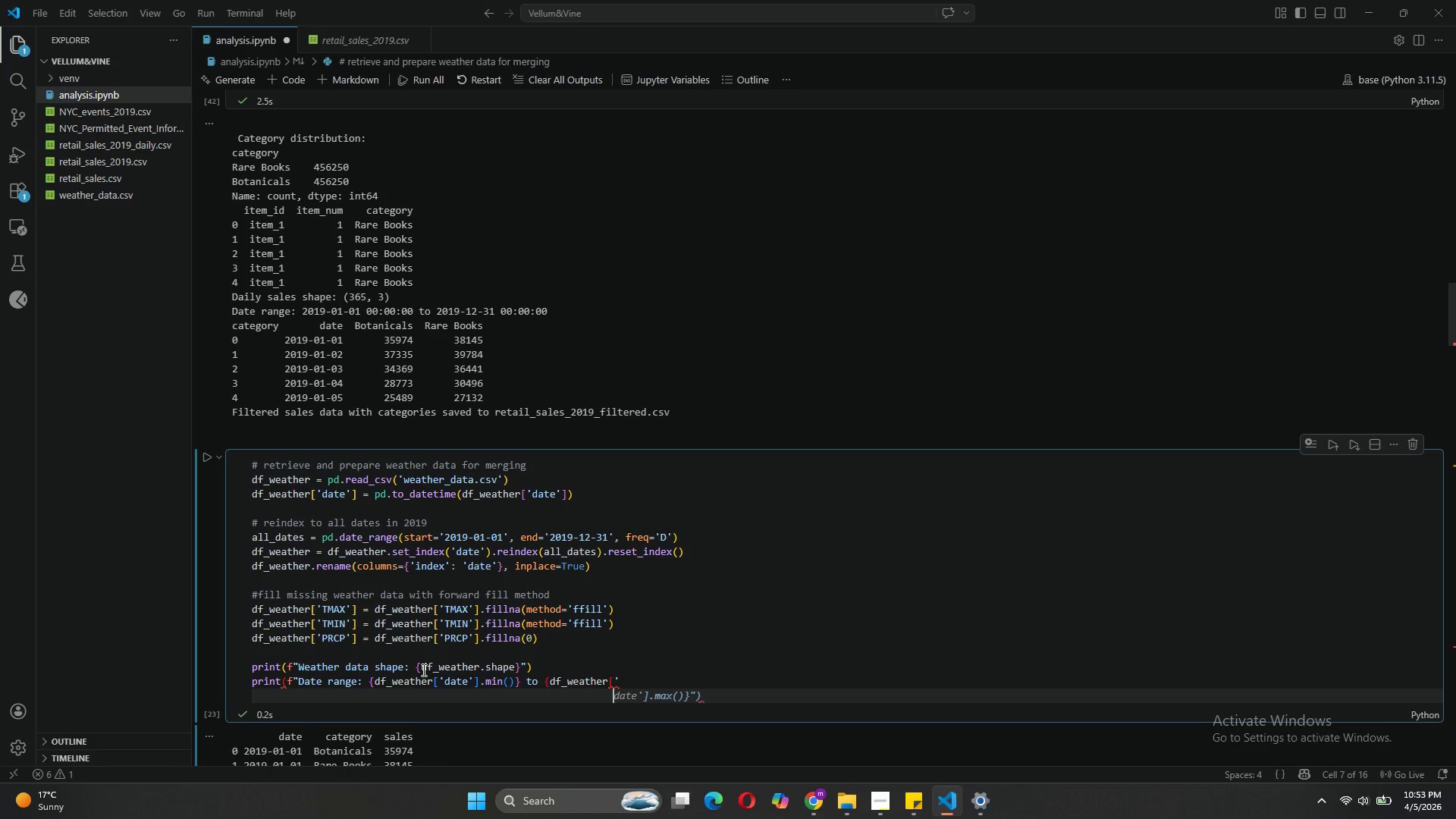 
key(Control+Z)
 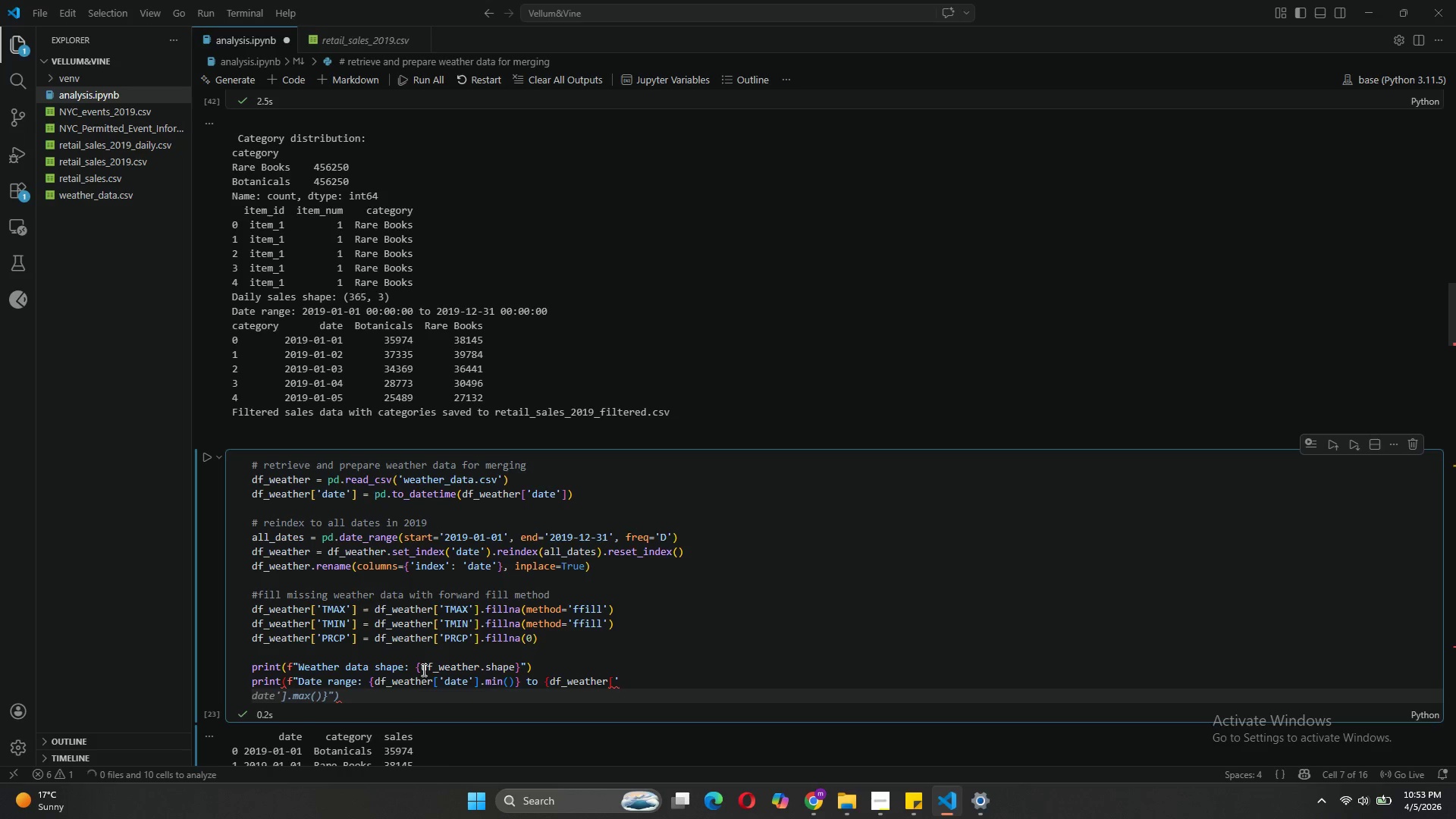 
key(Control+Z)
 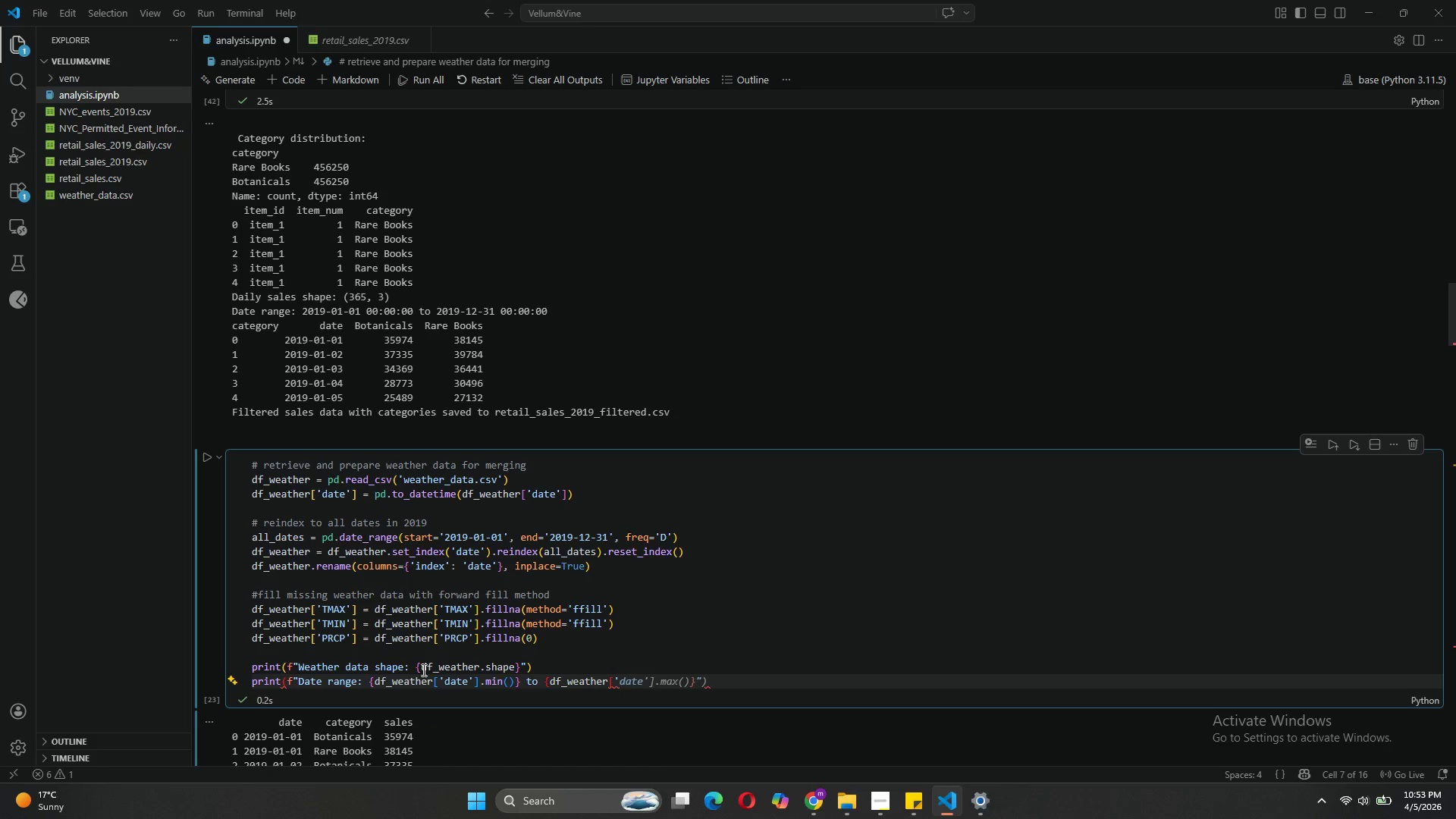 
key(Tab)
 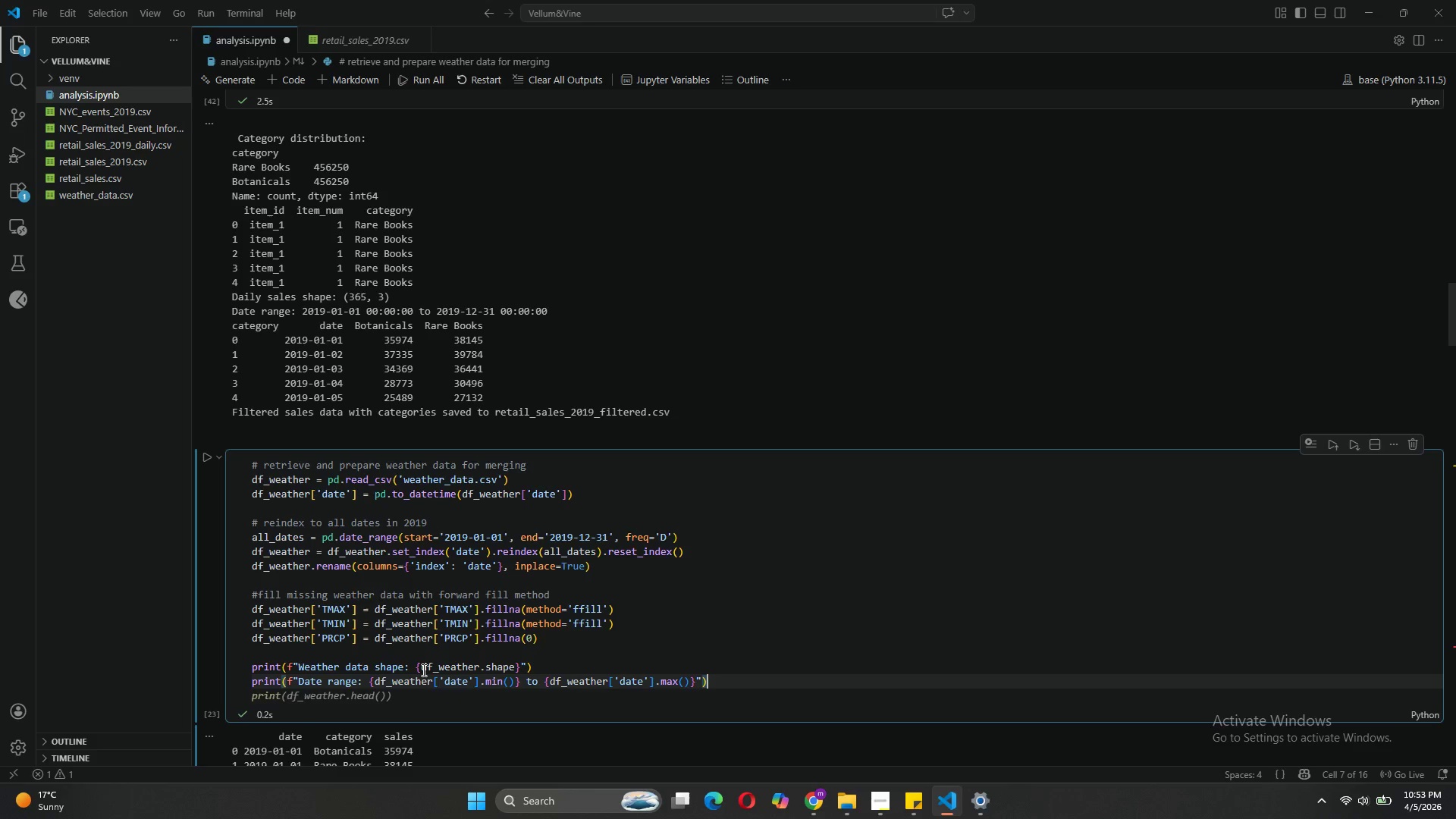 
wait(5.8)
 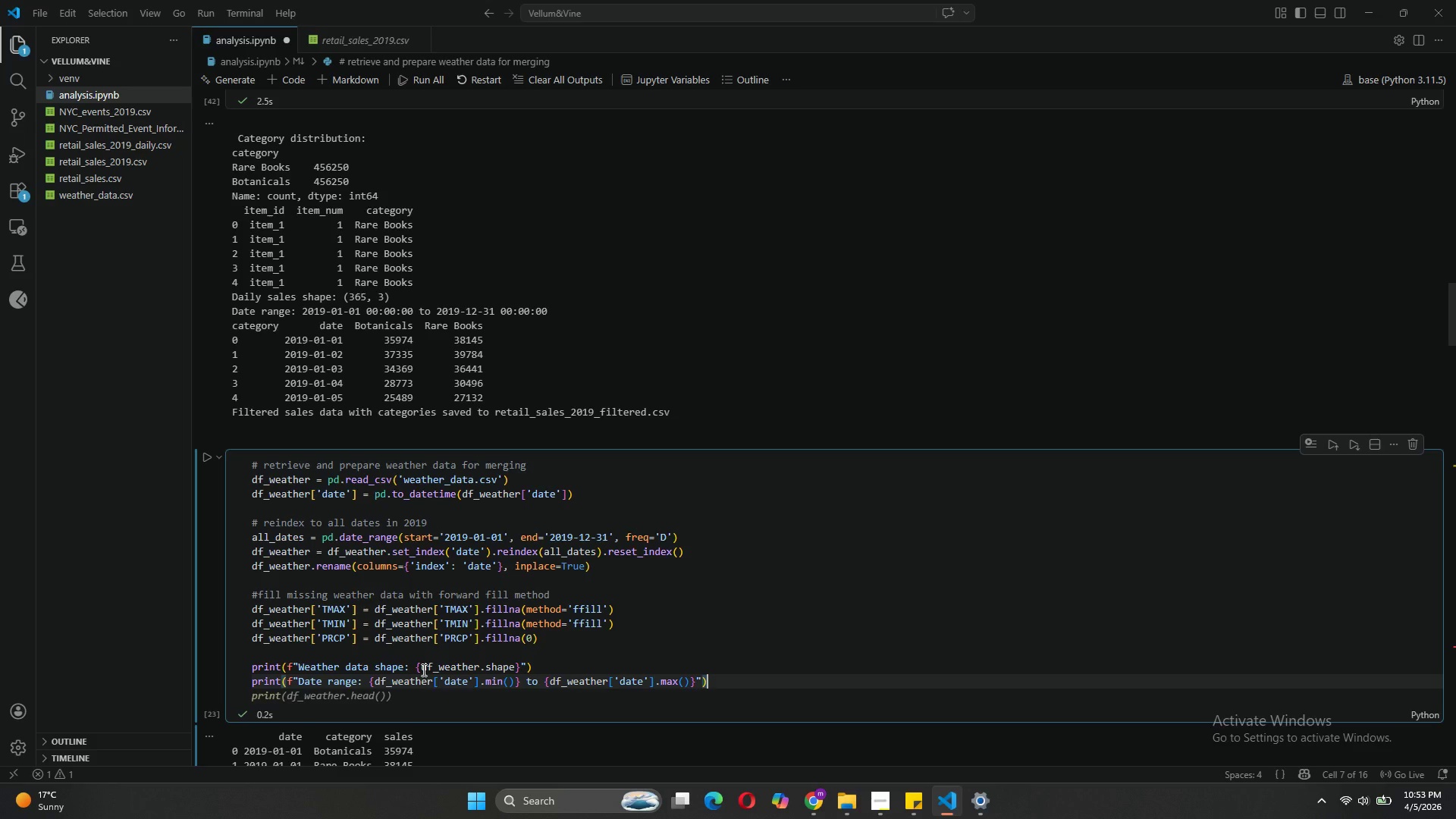 
key(Enter)
 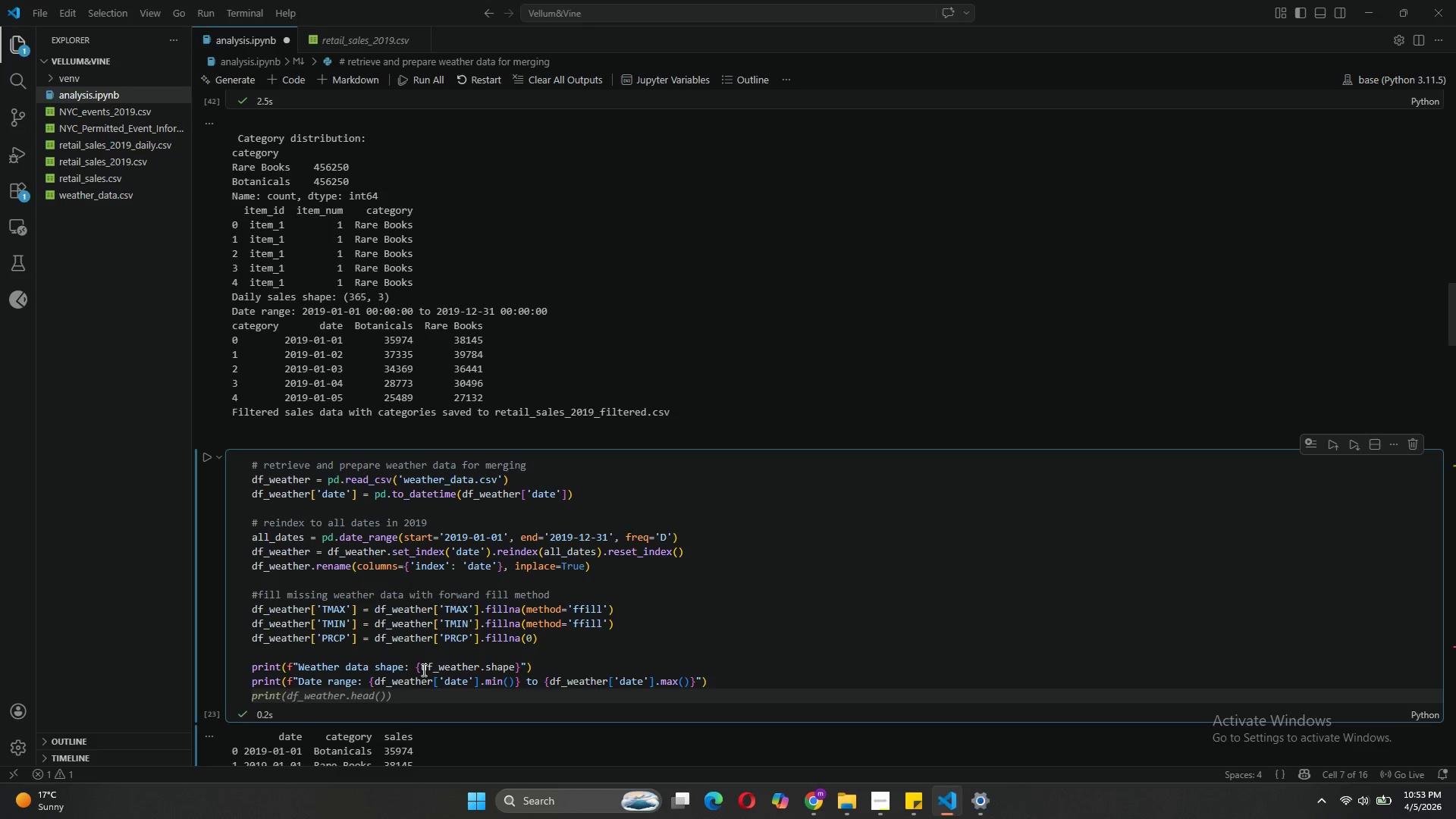 
key(Tab)
 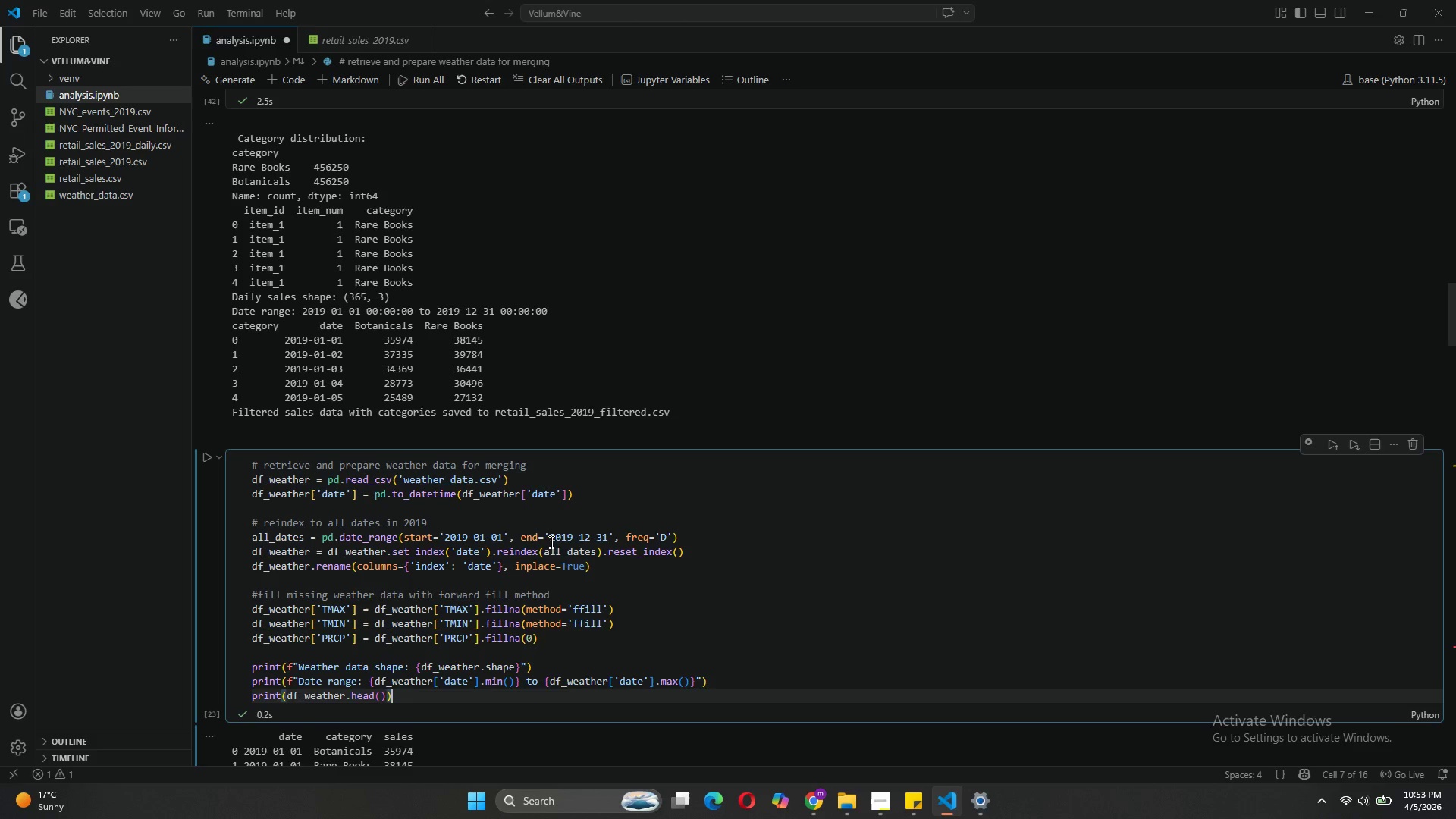 
scroll: coordinate [560, 550], scroll_direction: down, amount: 4.0
 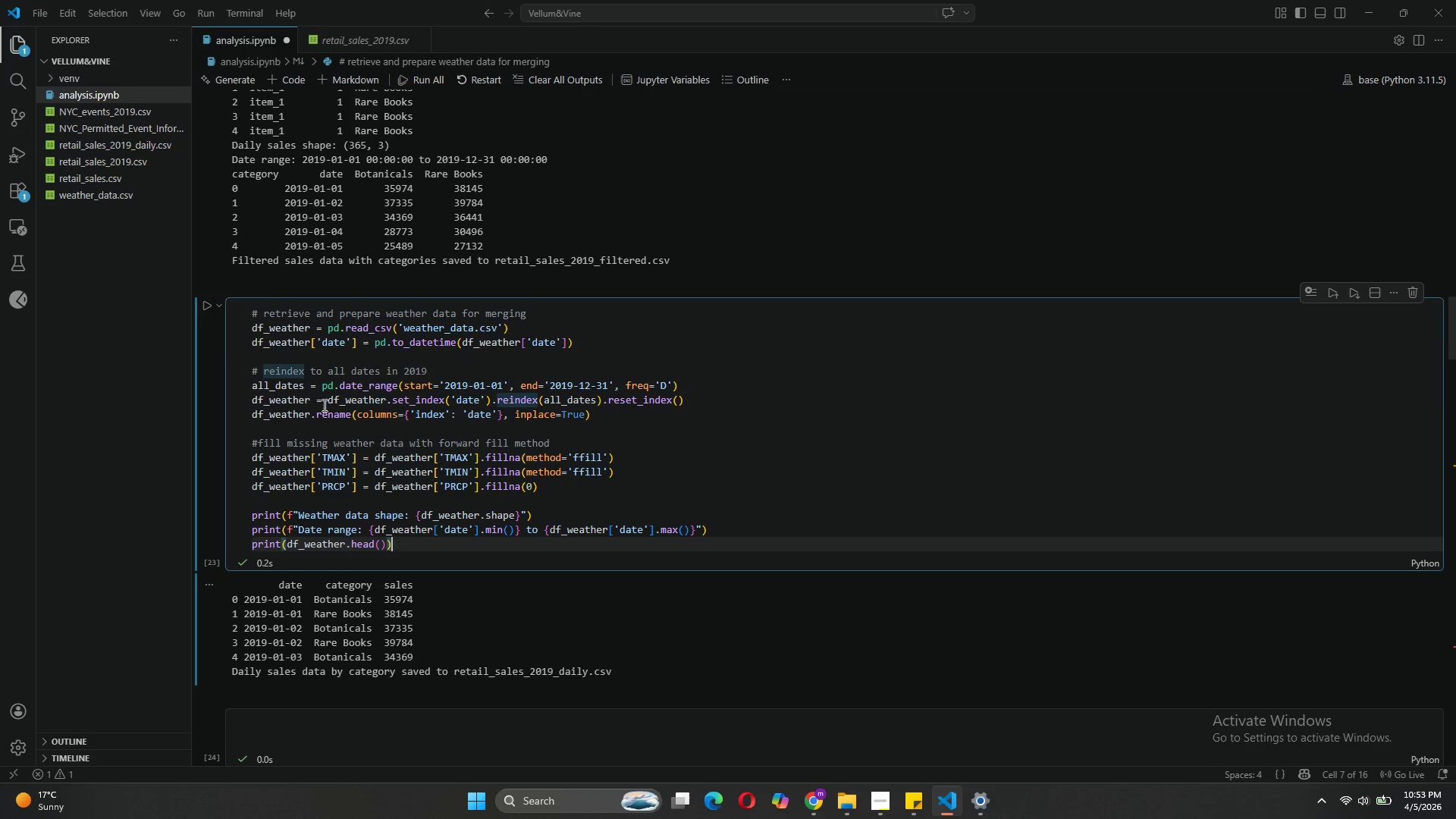 
scroll: coordinate [341, 410], scroll_direction: up, amount: 3.0
 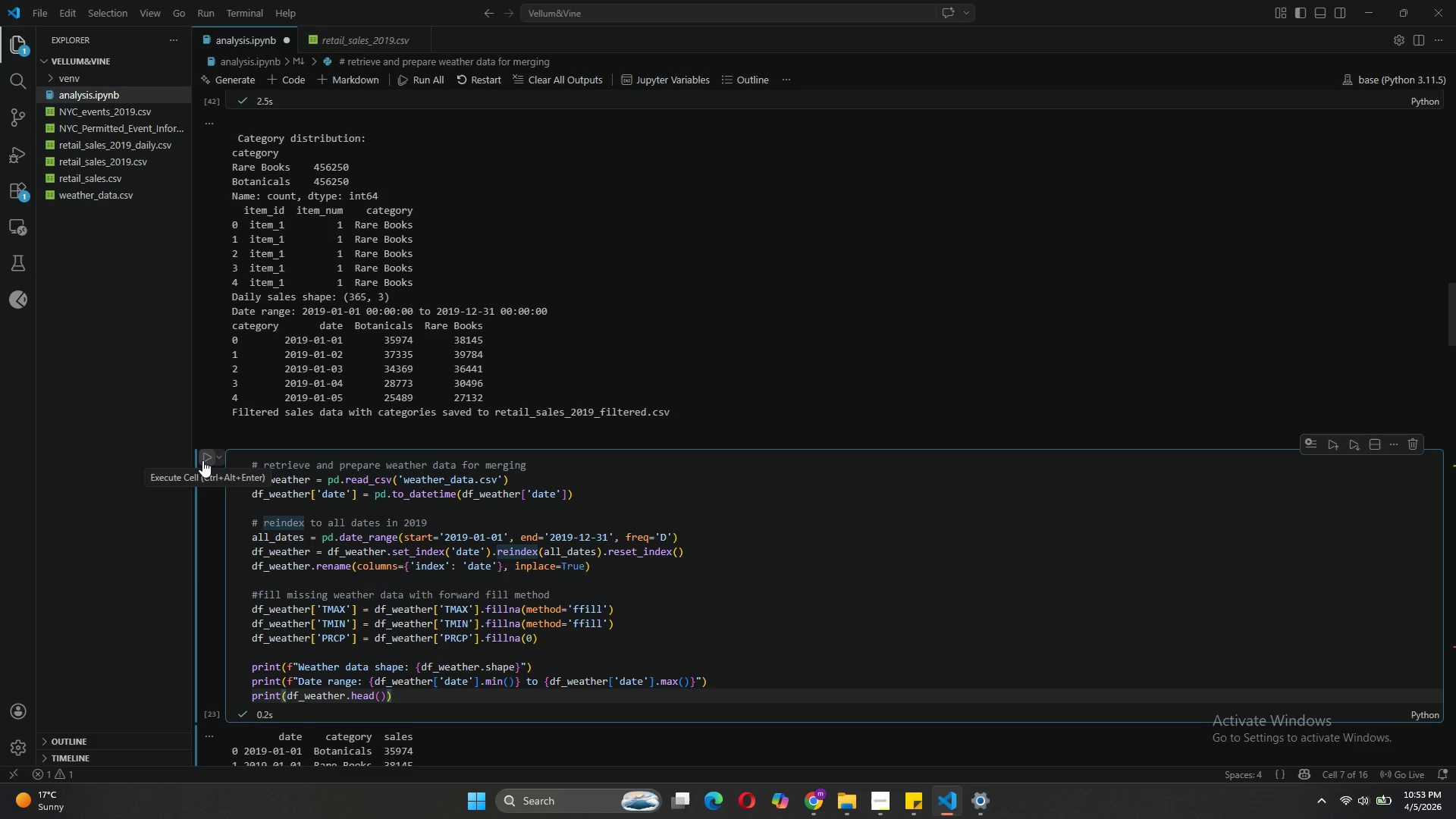 
left_click([202, 460])
 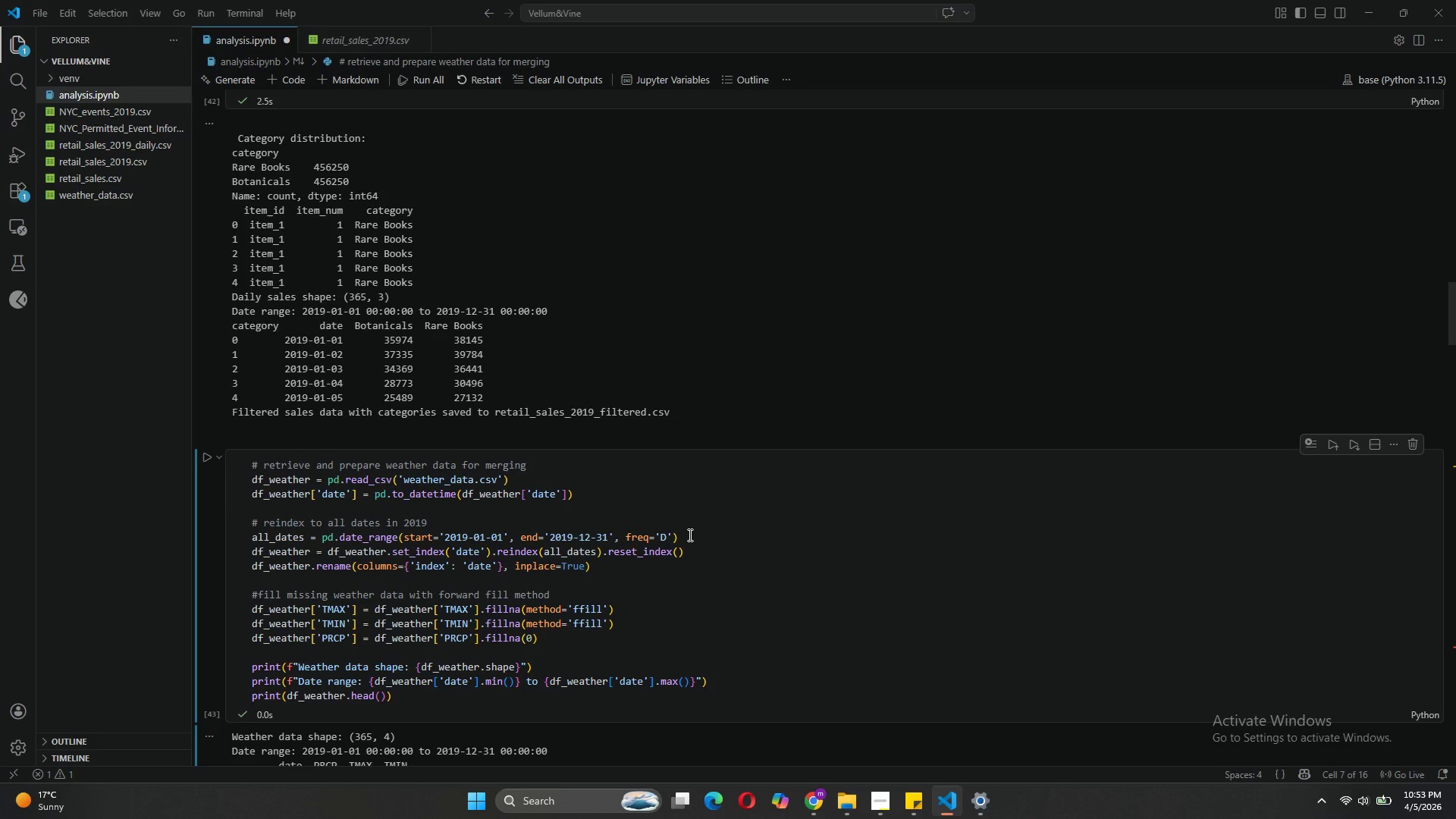 
scroll: coordinate [646, 570], scroll_direction: down, amount: 14.0
 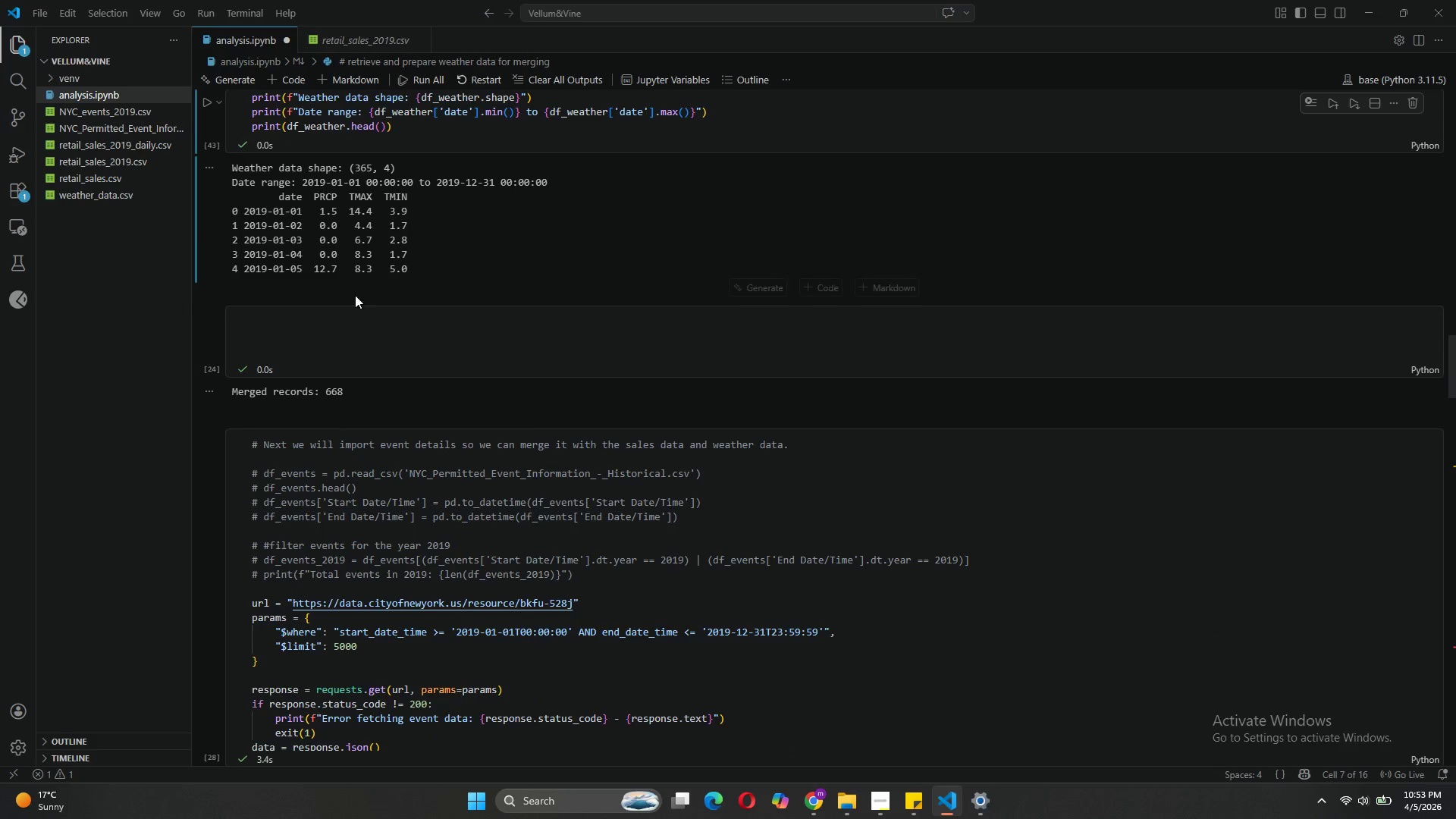 
left_click([348, 336])
 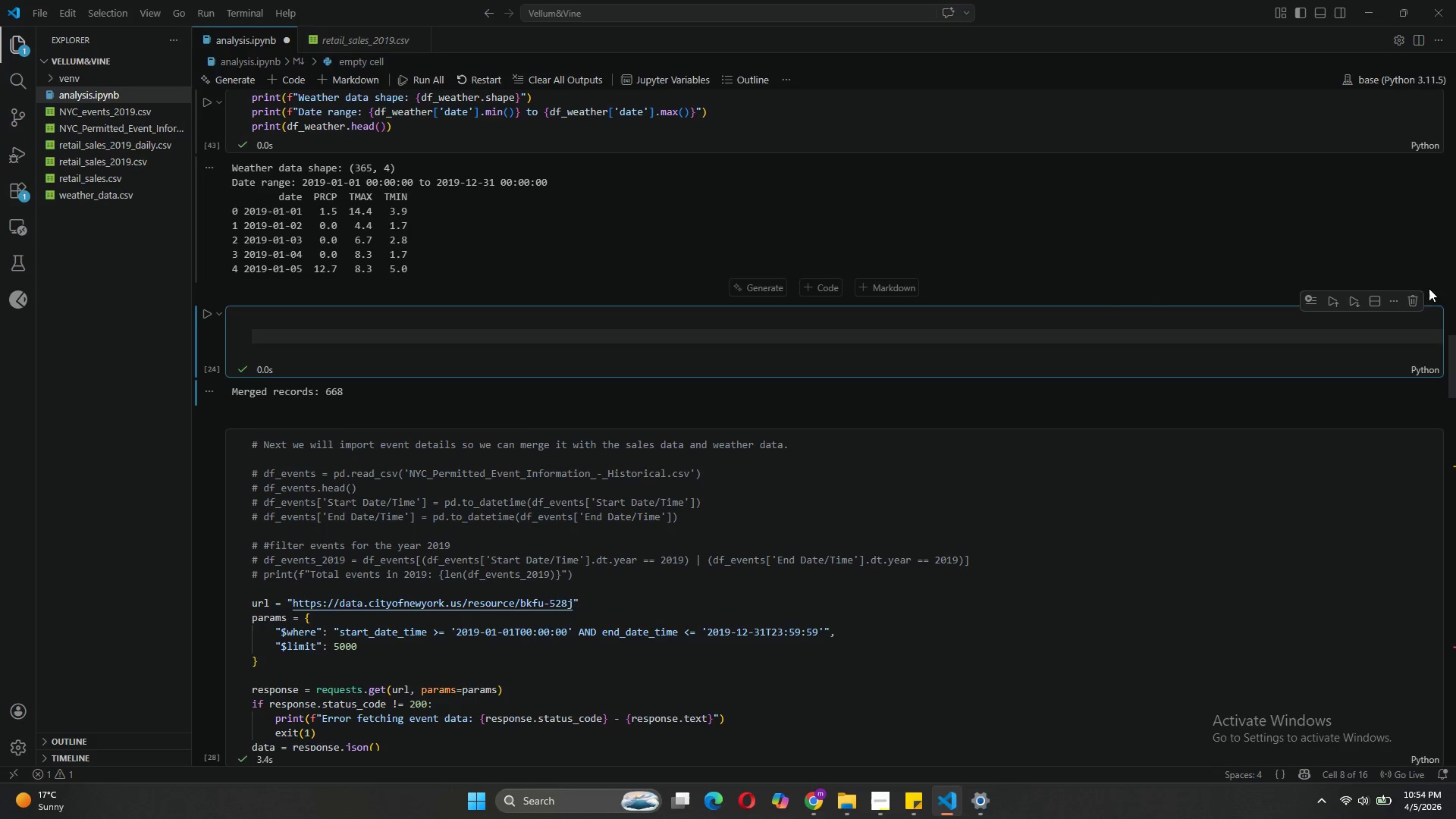 
left_click([1417, 297])
 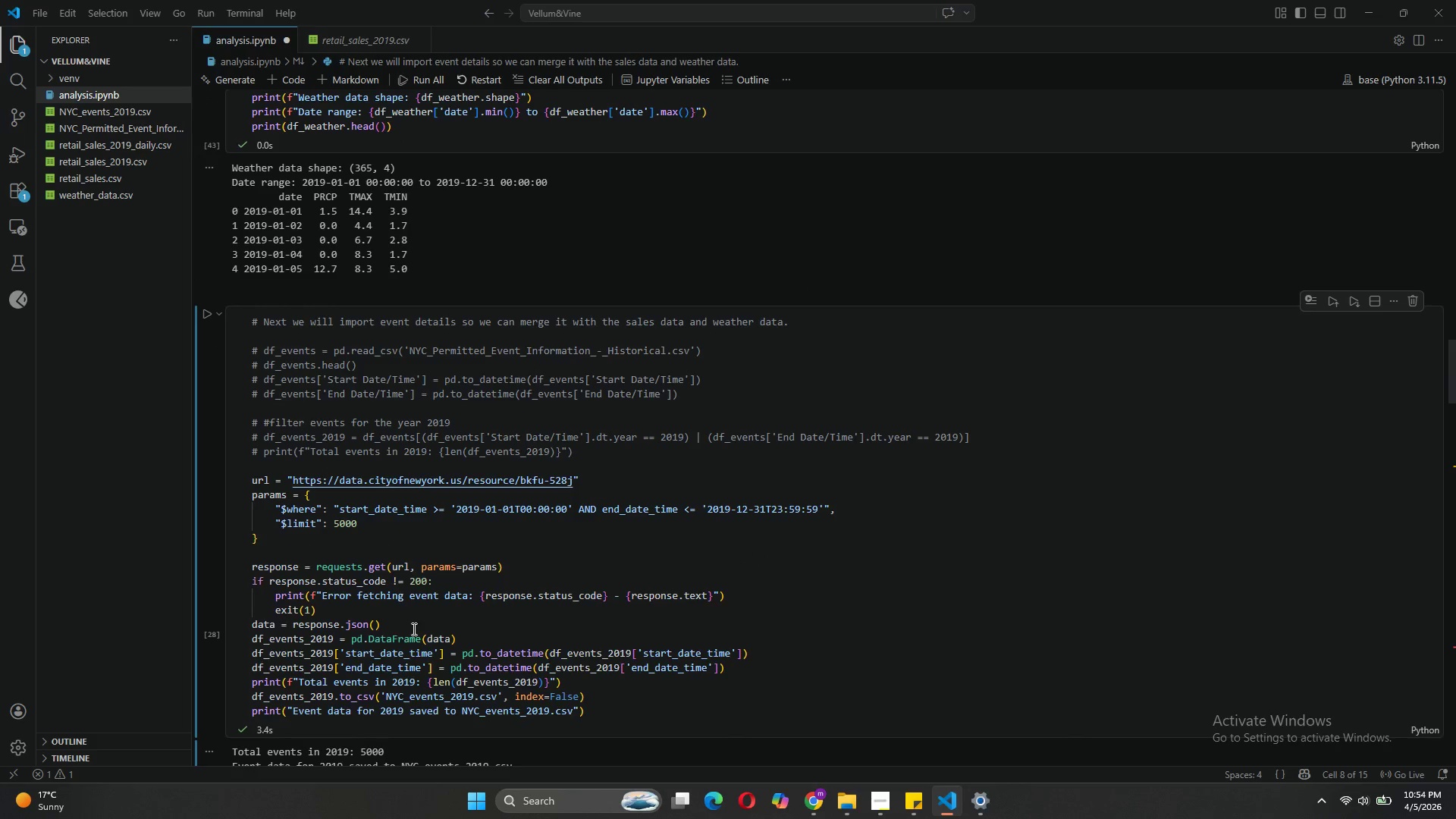 
scroll: coordinate [408, 636], scroll_direction: down, amount: 18.0
 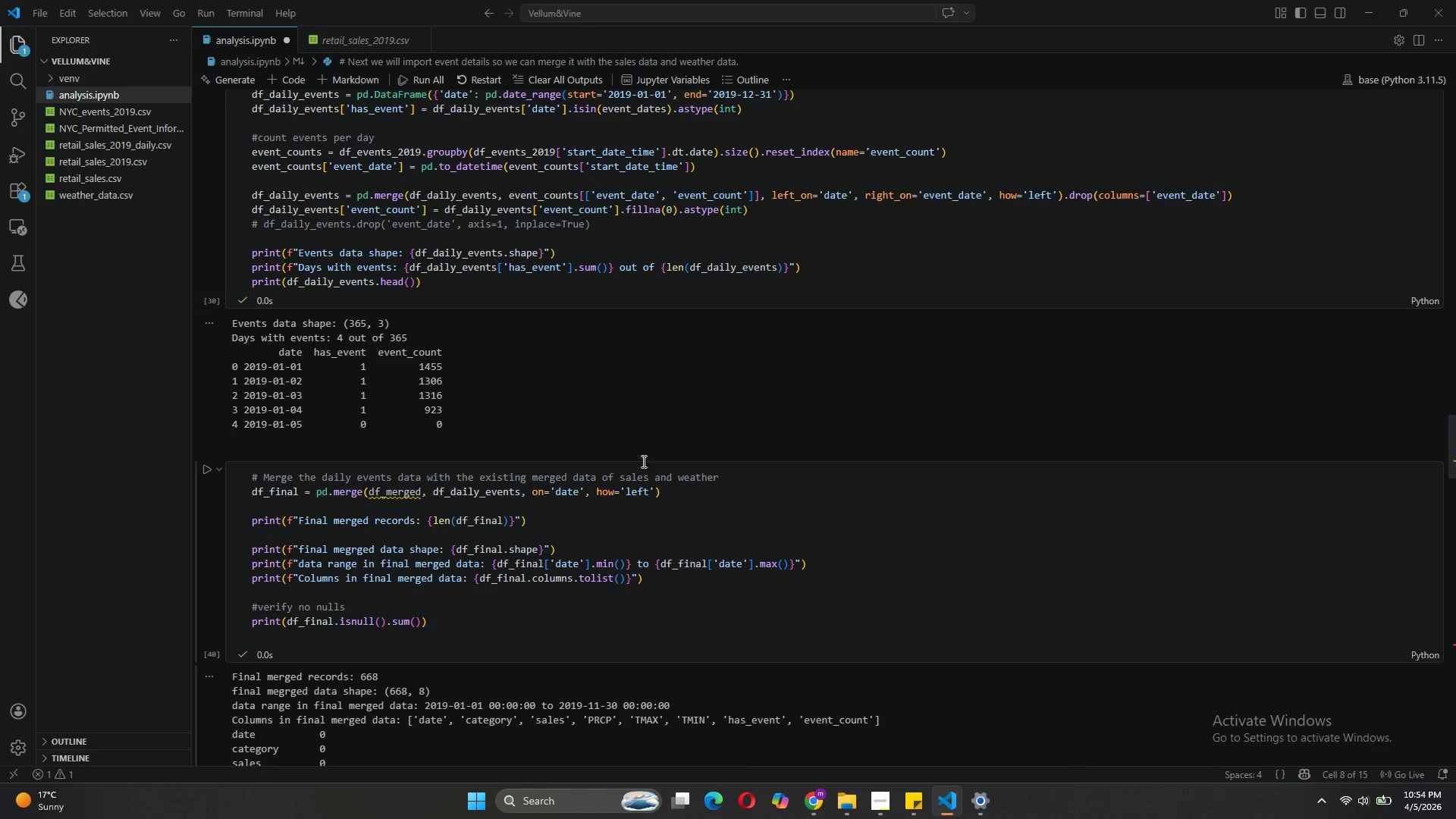 
left_click_drag(start_coordinate=[721, 472], to_coordinate=[322, 475])
 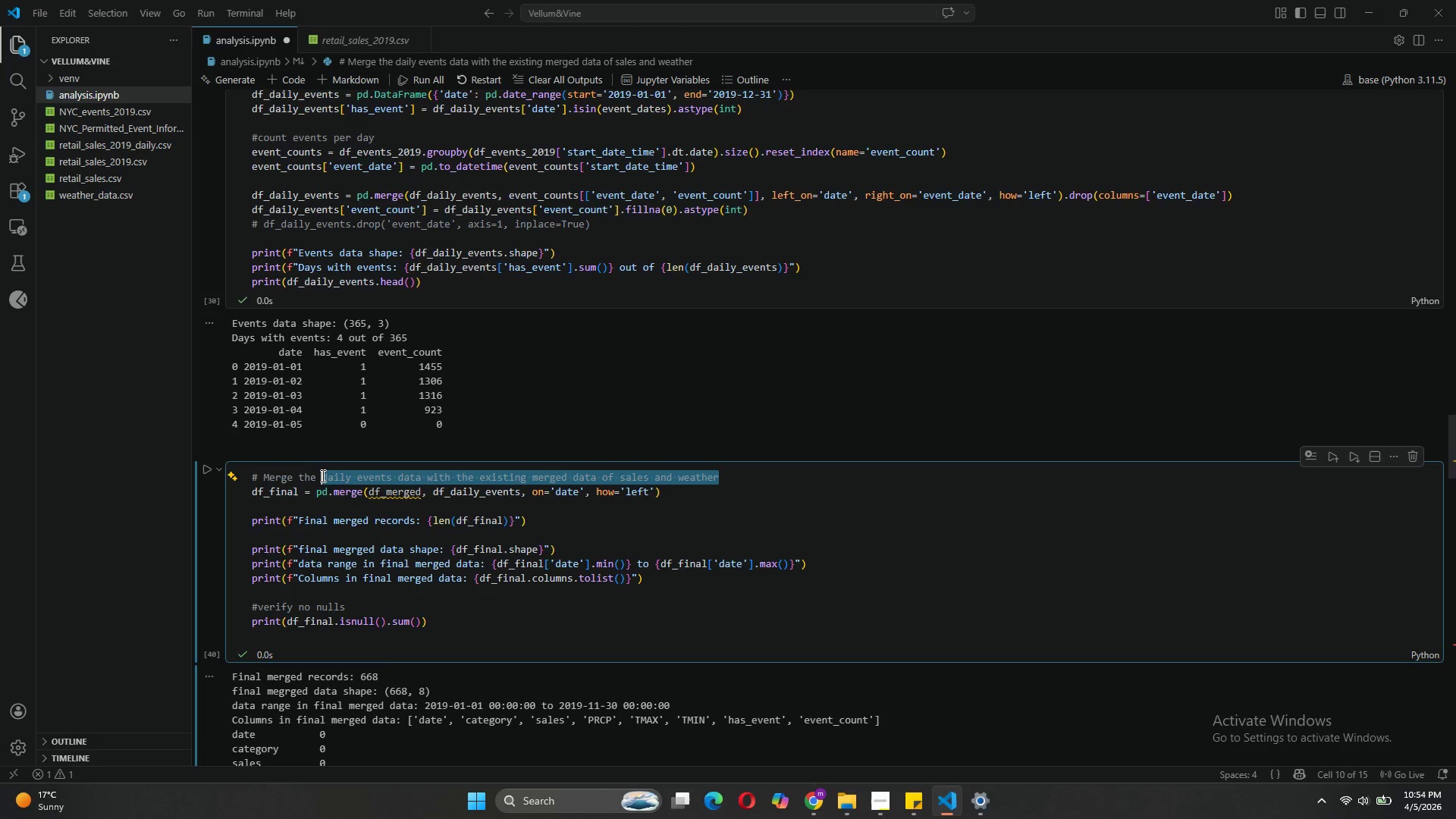 
type(datasets)
key(Tab)
 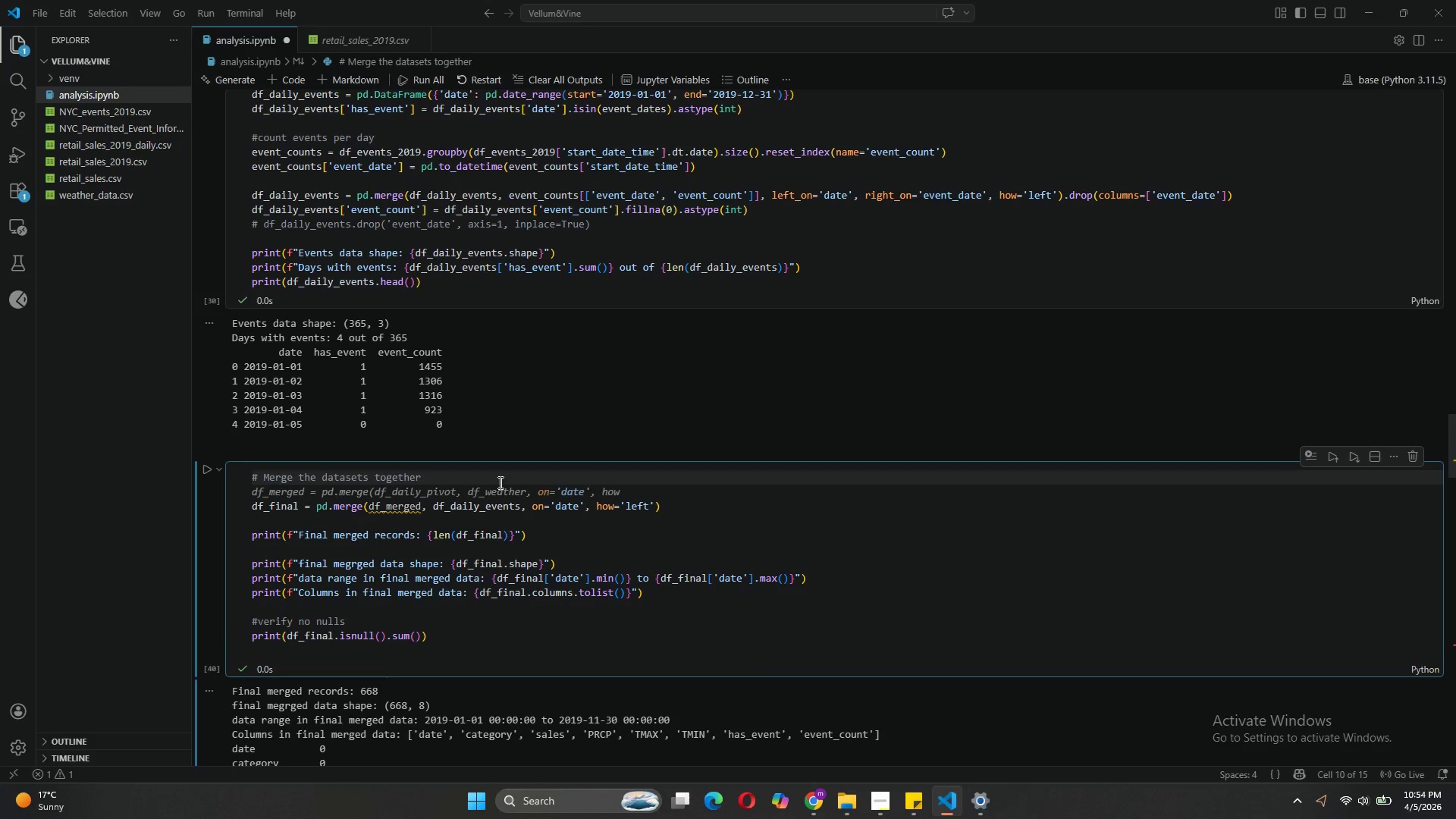 
wait(5.12)
 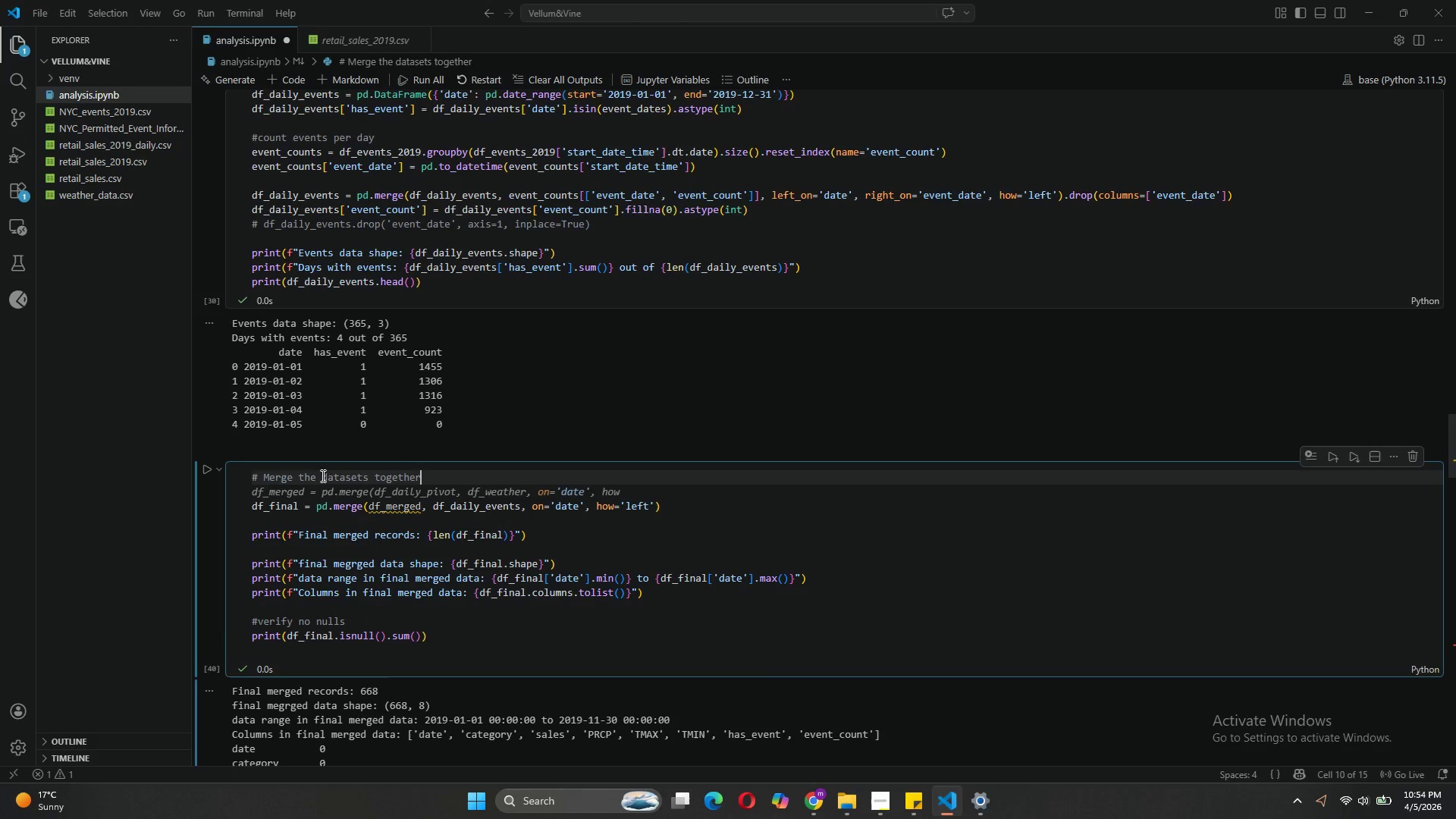 
key(Enter)
 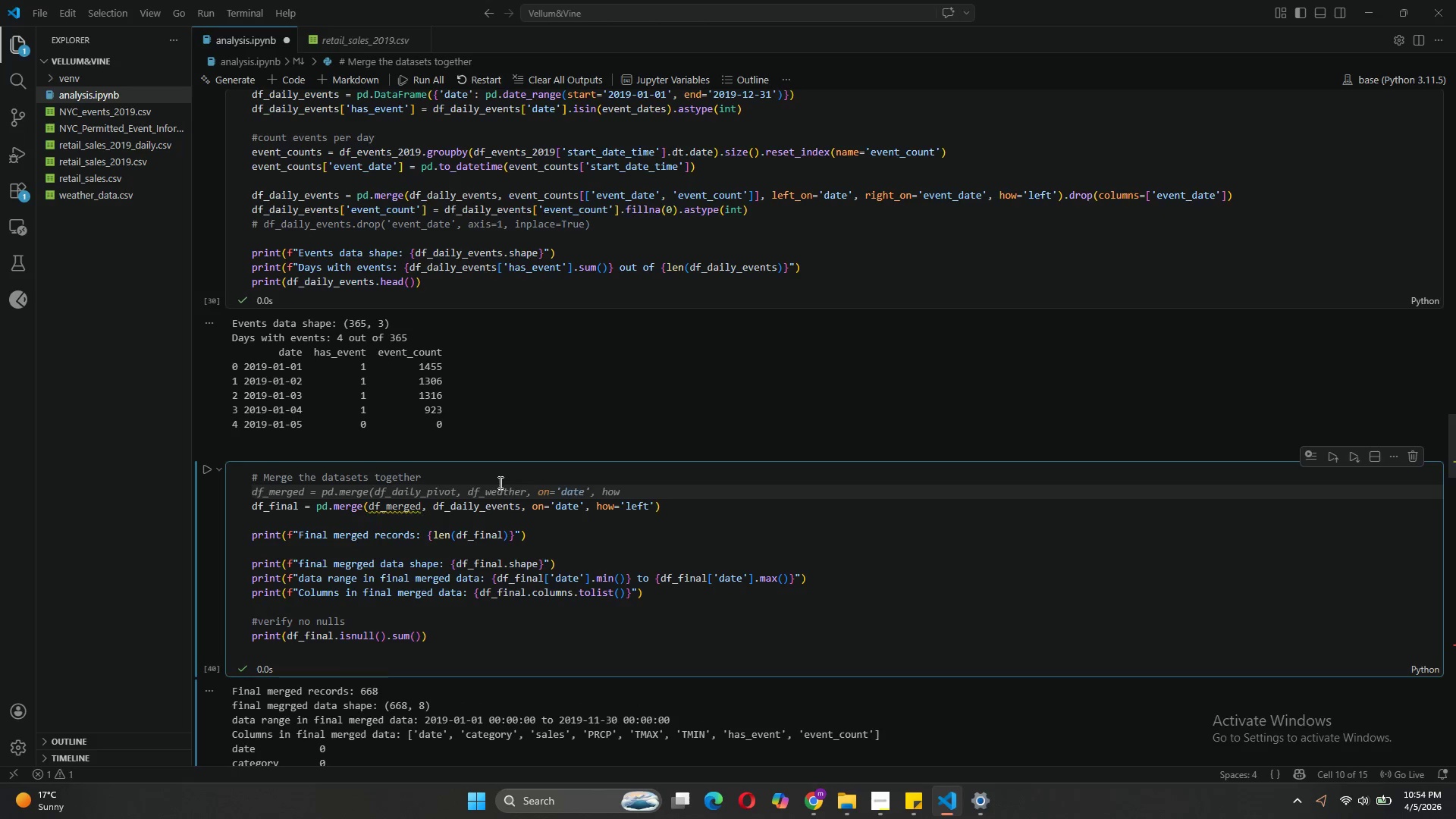 
key(Tab)
 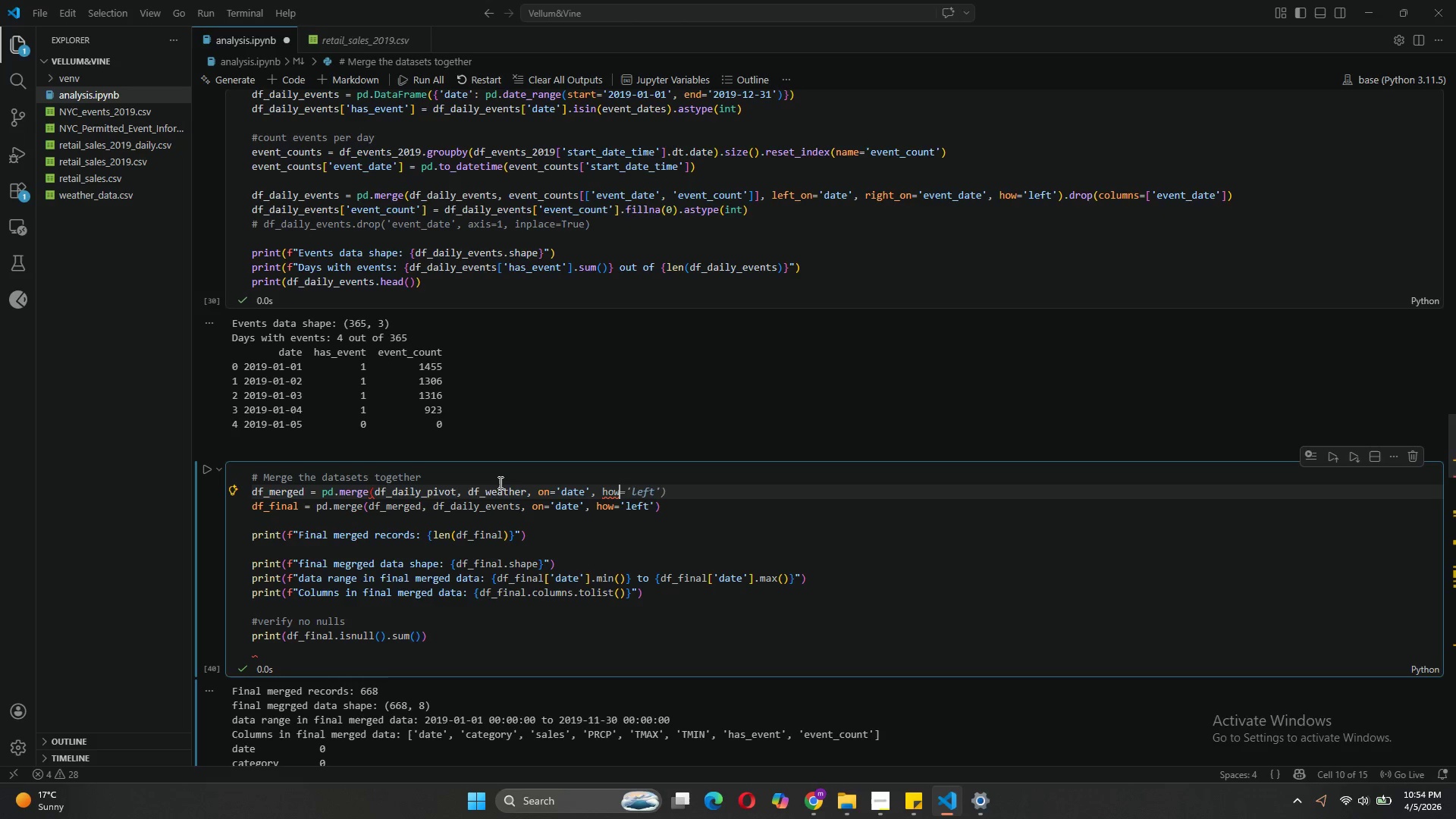 
key(Tab)
 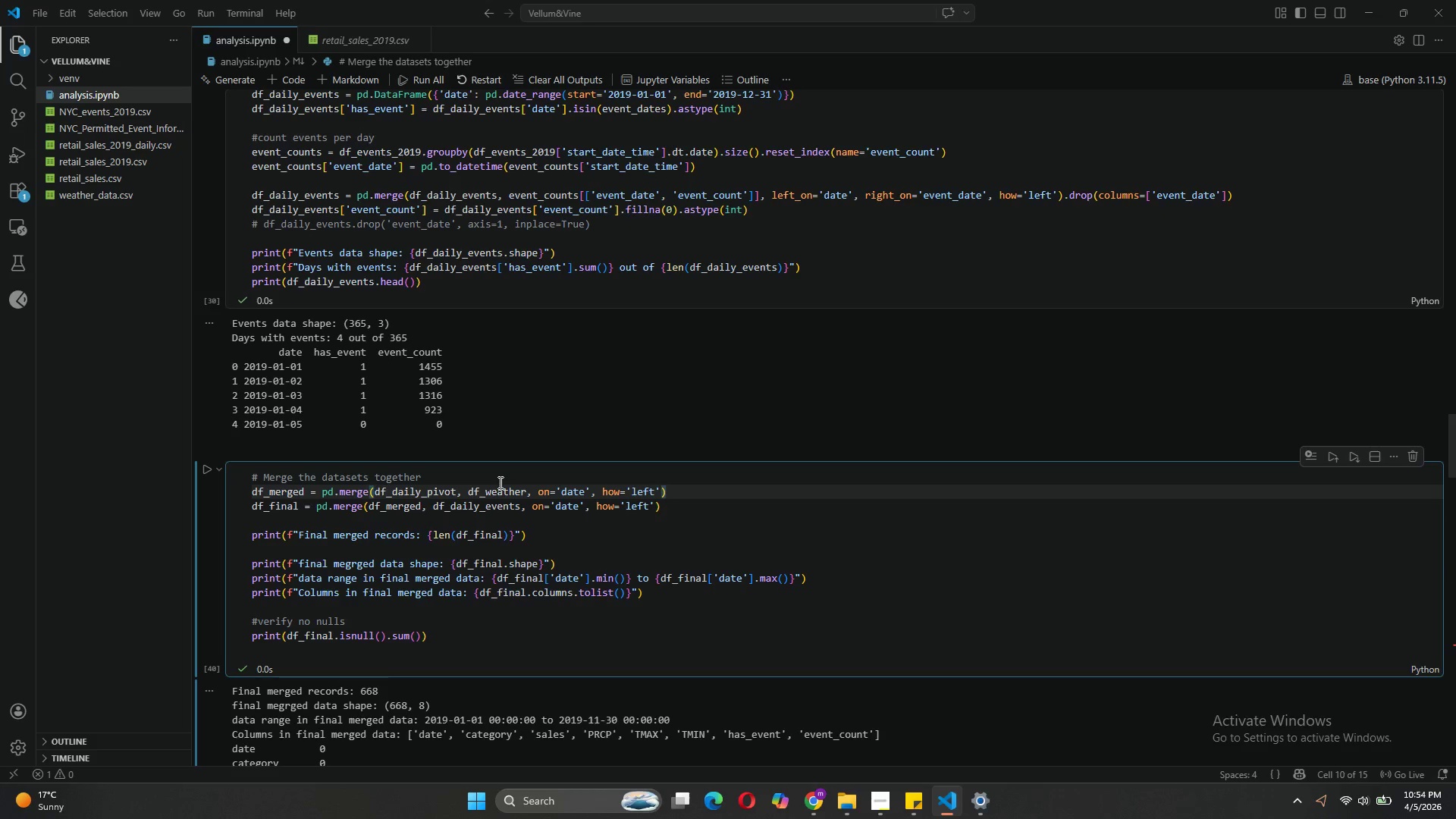 
key(Enter)
 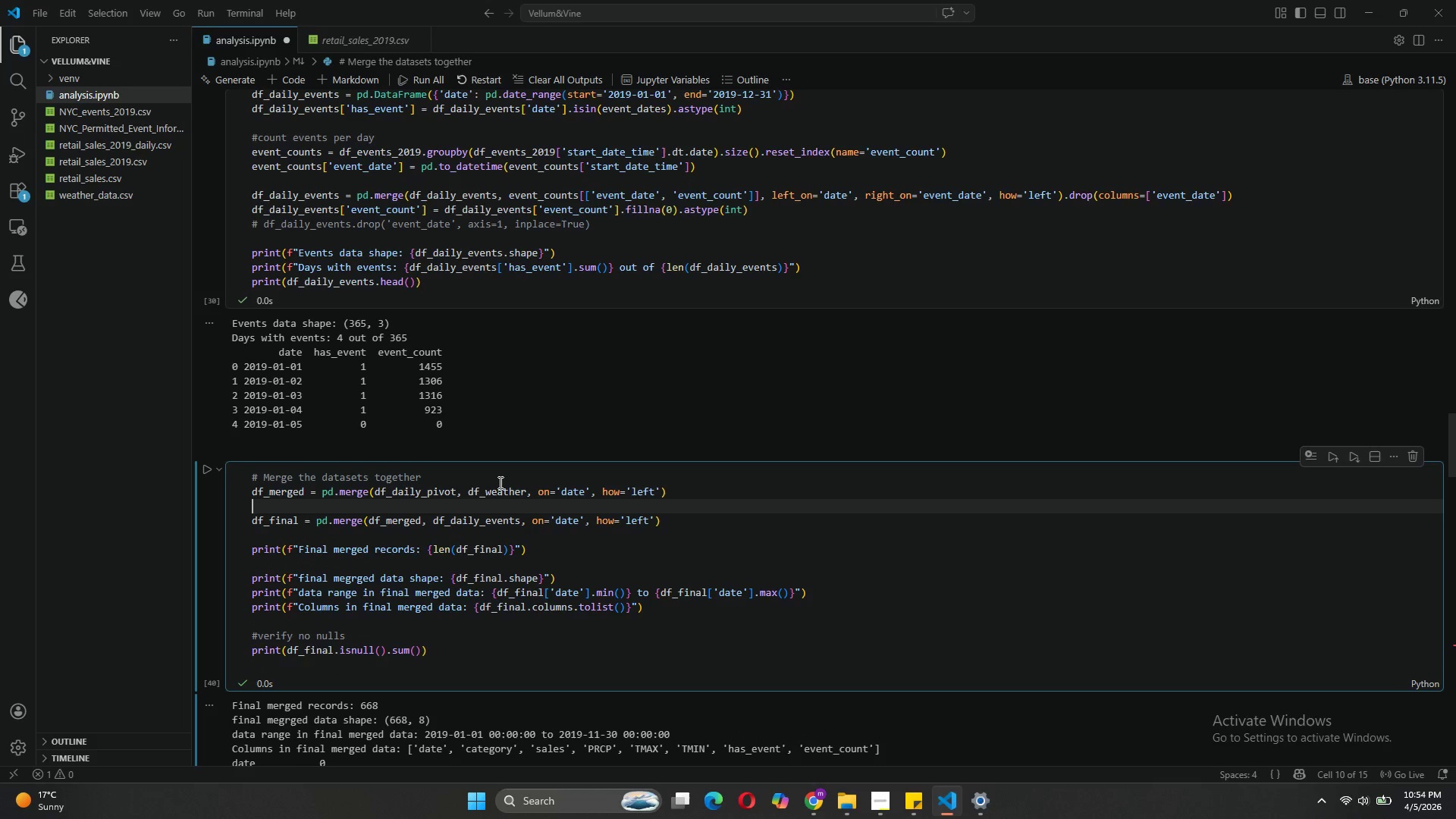 
hold_key(key=Backspace, duration=1.5)
 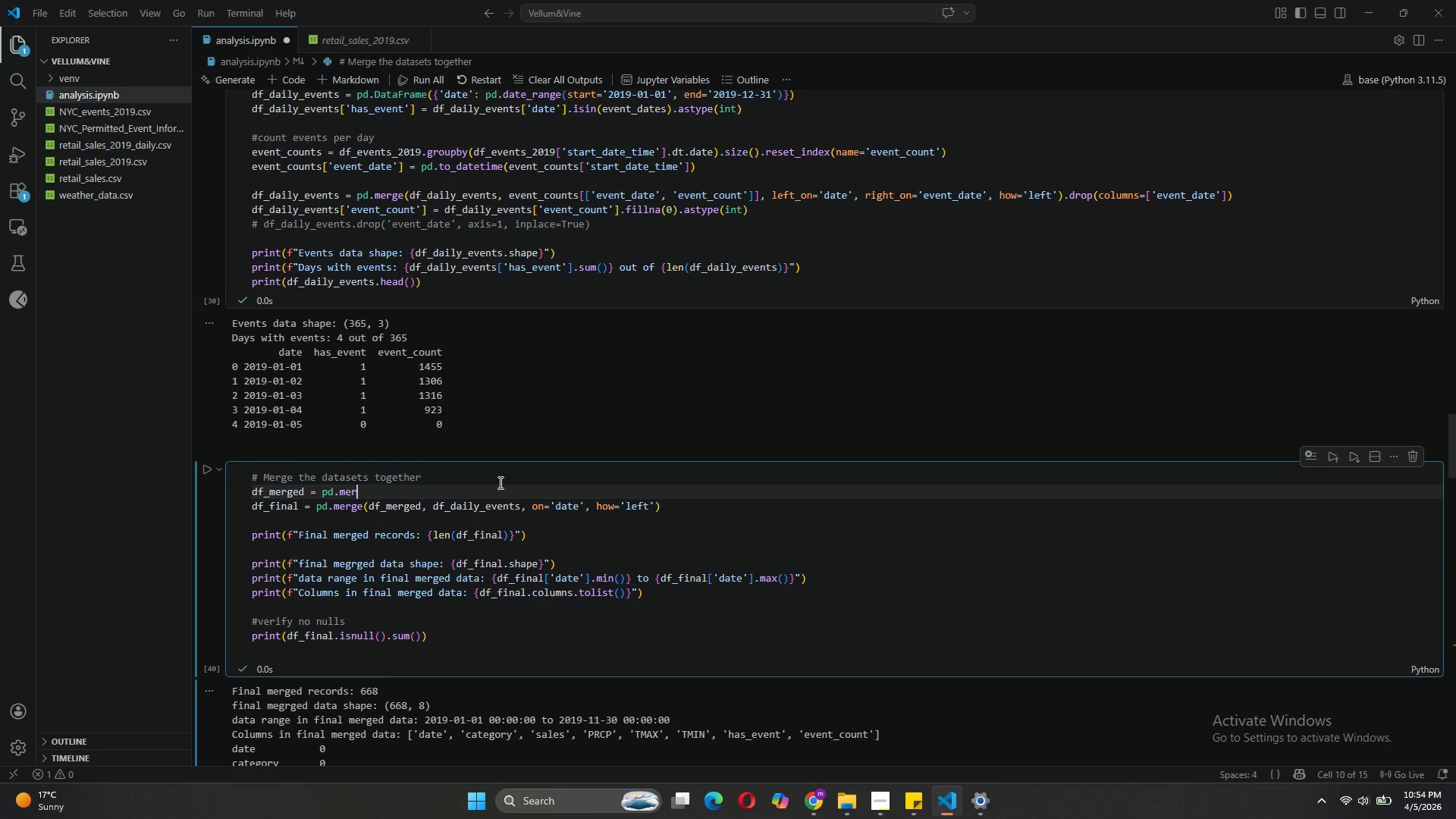 
hold_key(key=Backspace, duration=0.84)
 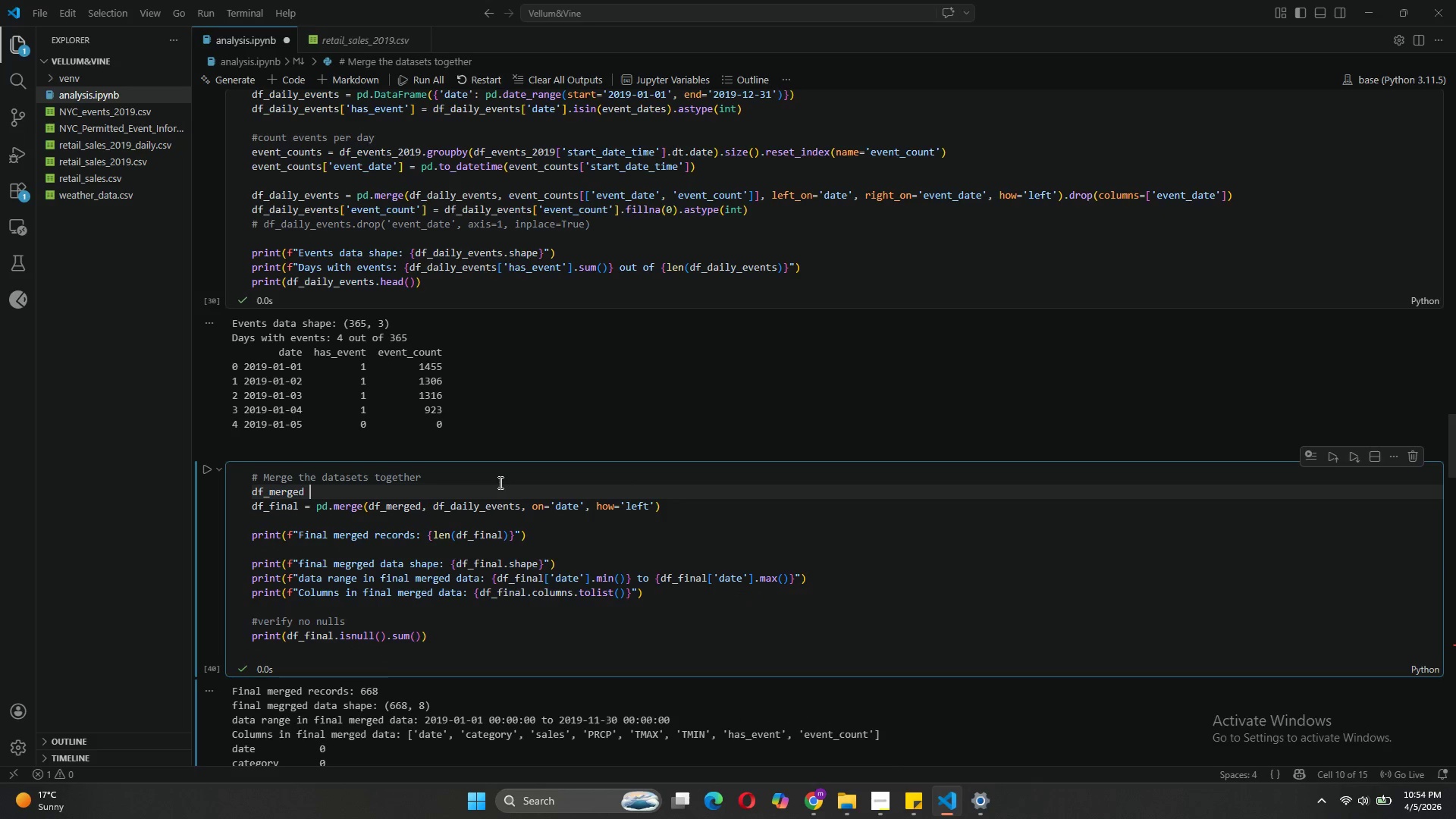 
key(Backspace)
key(Backspace)
key(Backspace)
key(Backspace)
key(Backspace)
key(Backspace)
key(Backspace)
type(final = )
 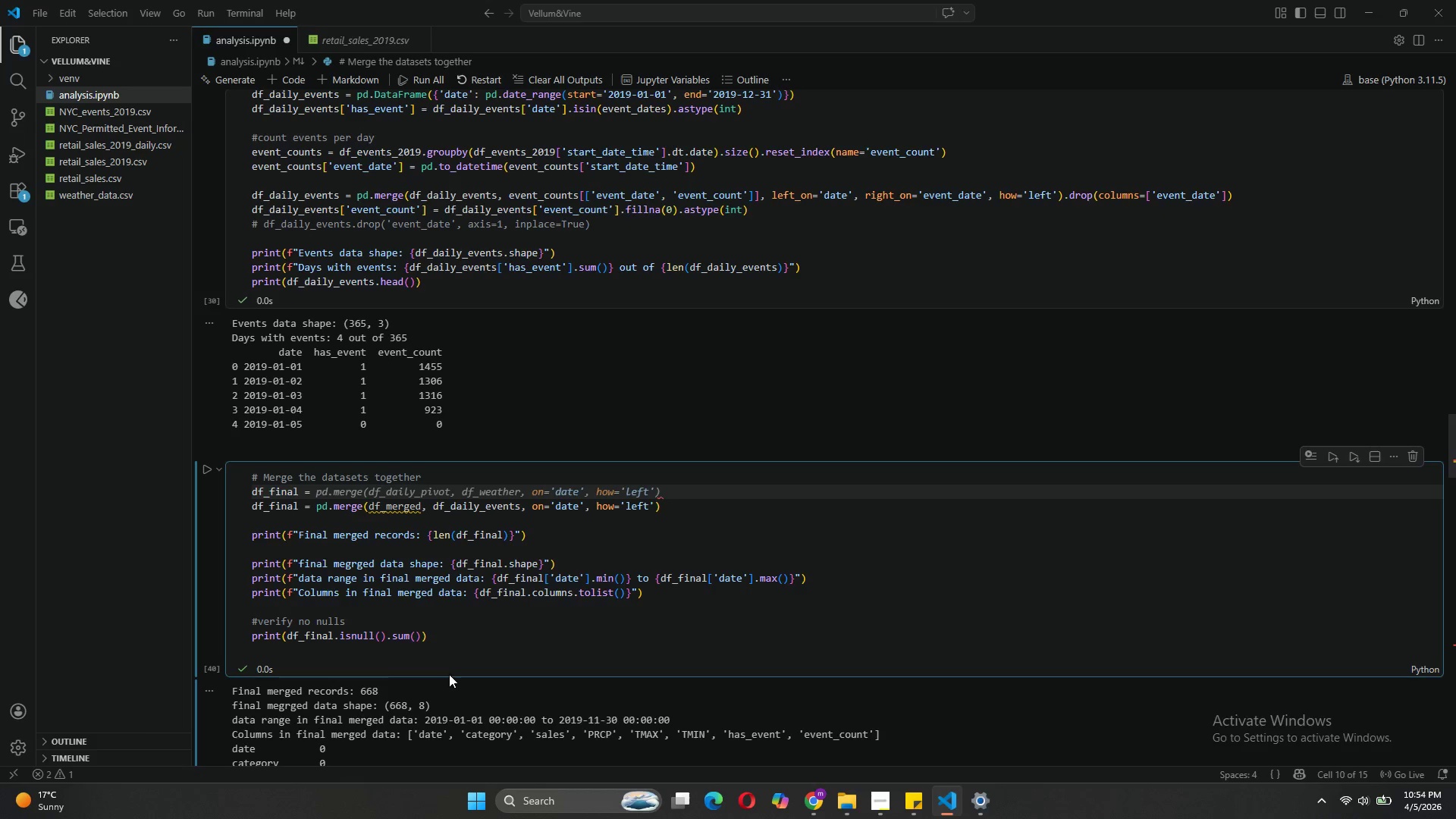 
left_click_drag(start_coordinate=[448, 637], to_coordinate=[253, 510])
 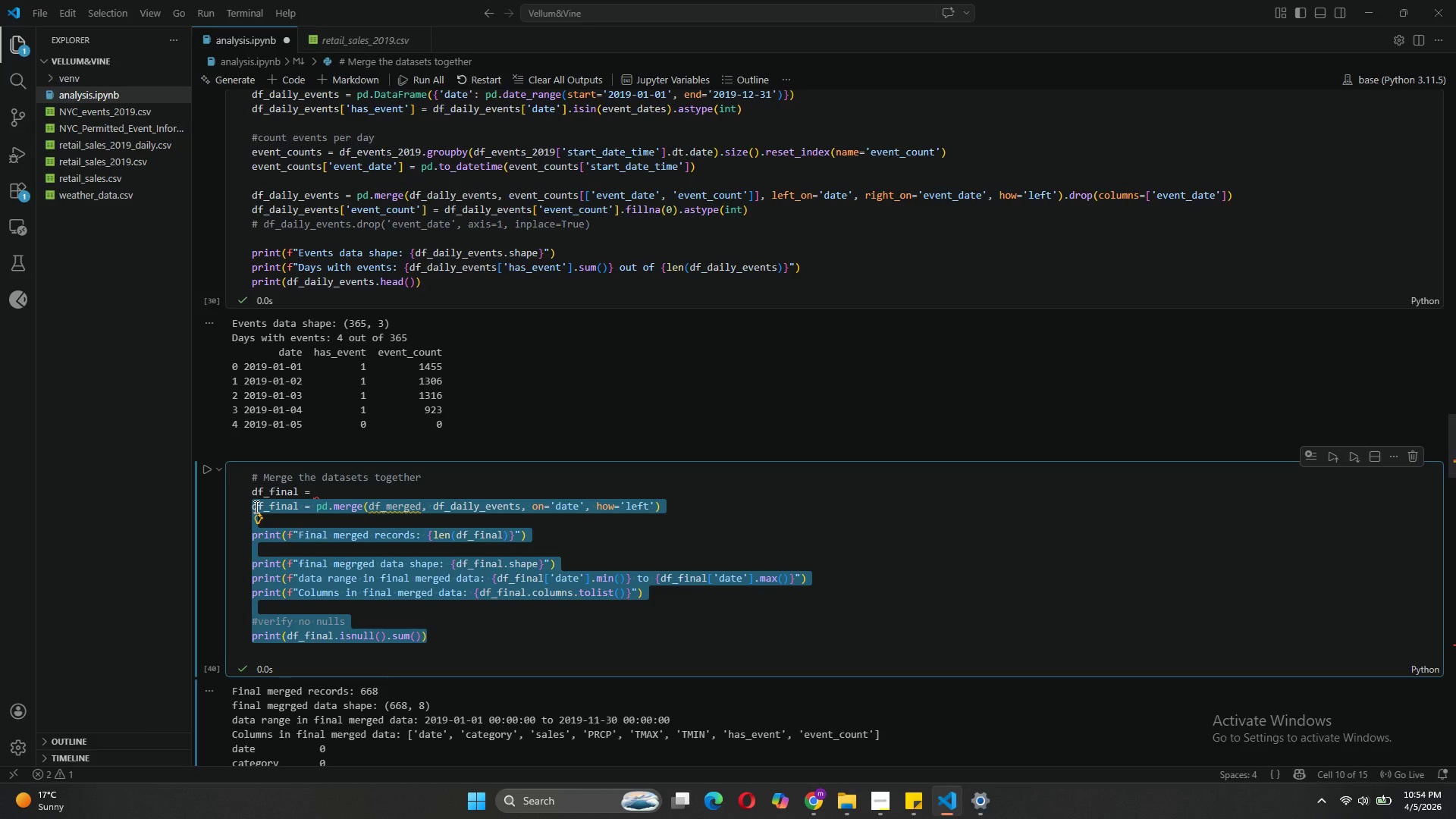 
key(Backspace)
 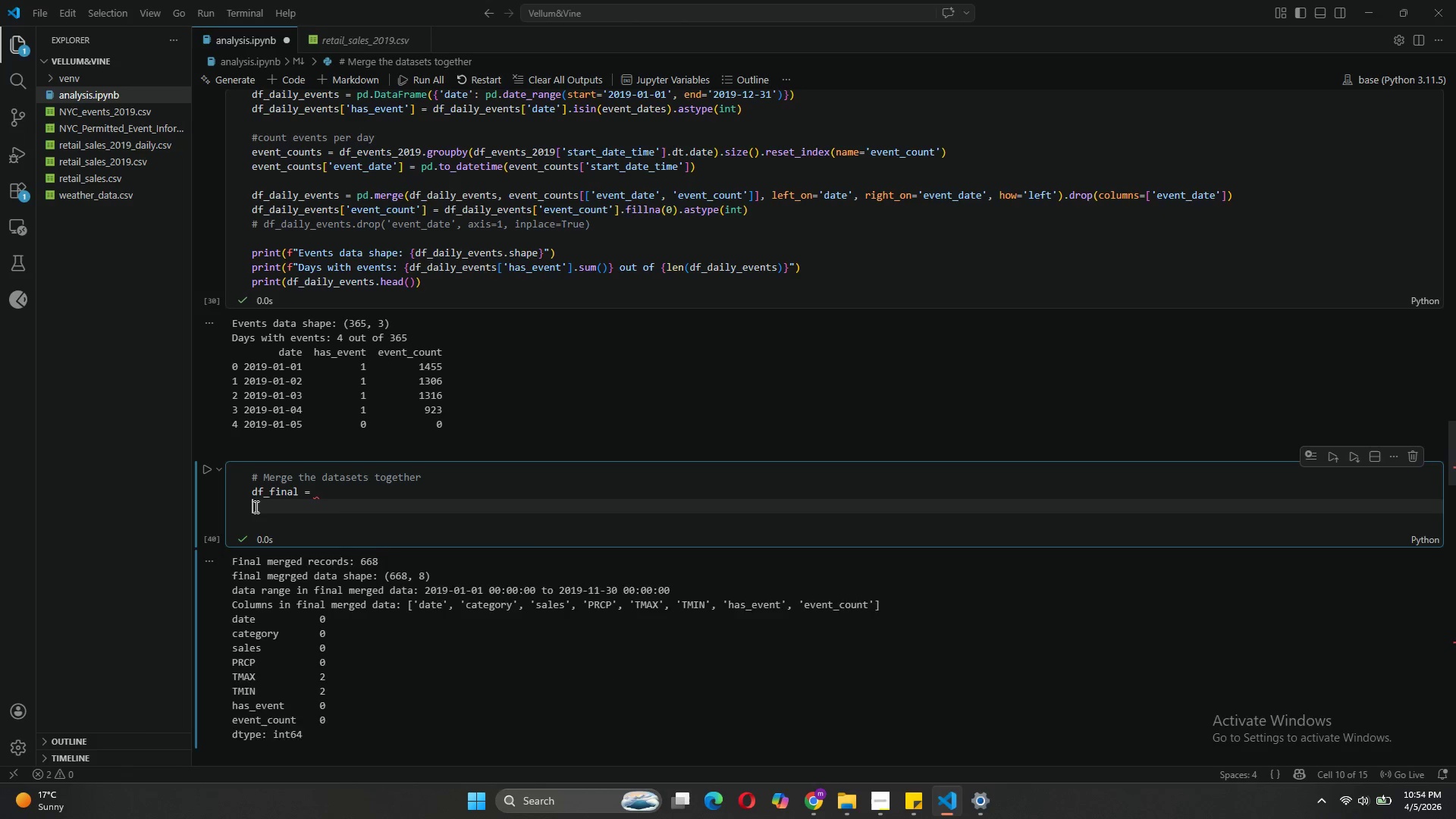 
key(Backspace)
 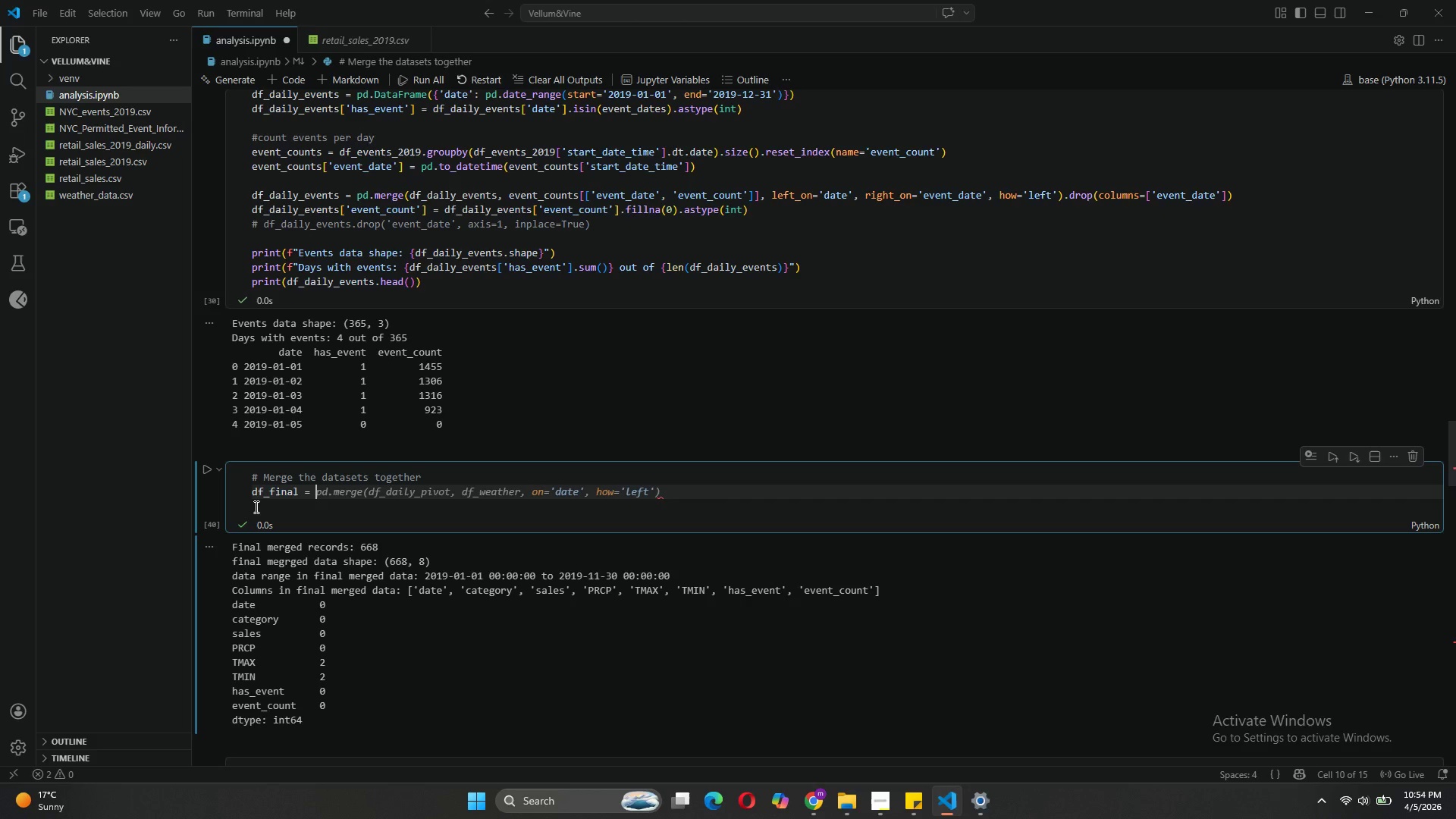 
wait(8.89)
 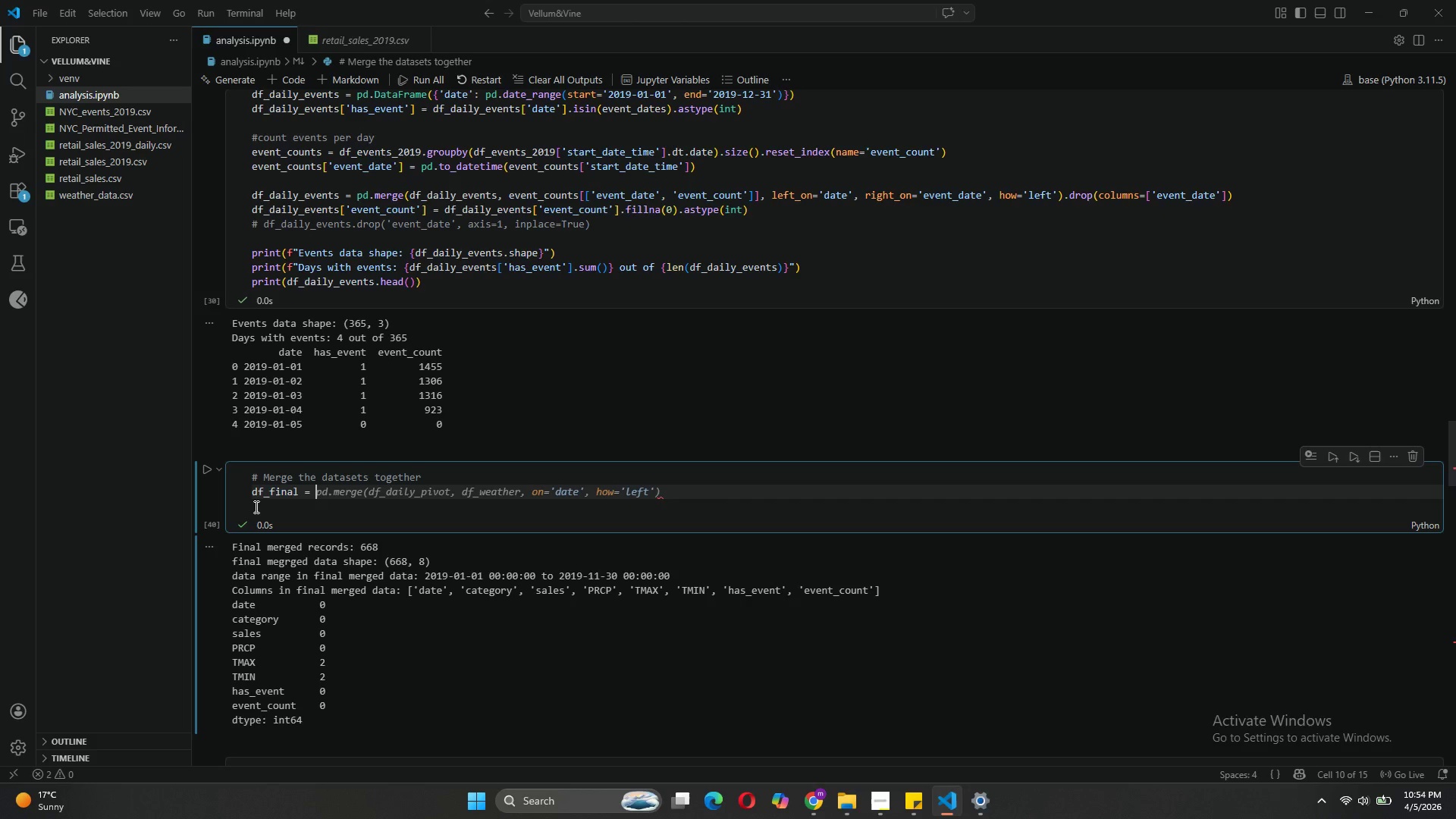 
type(df)
 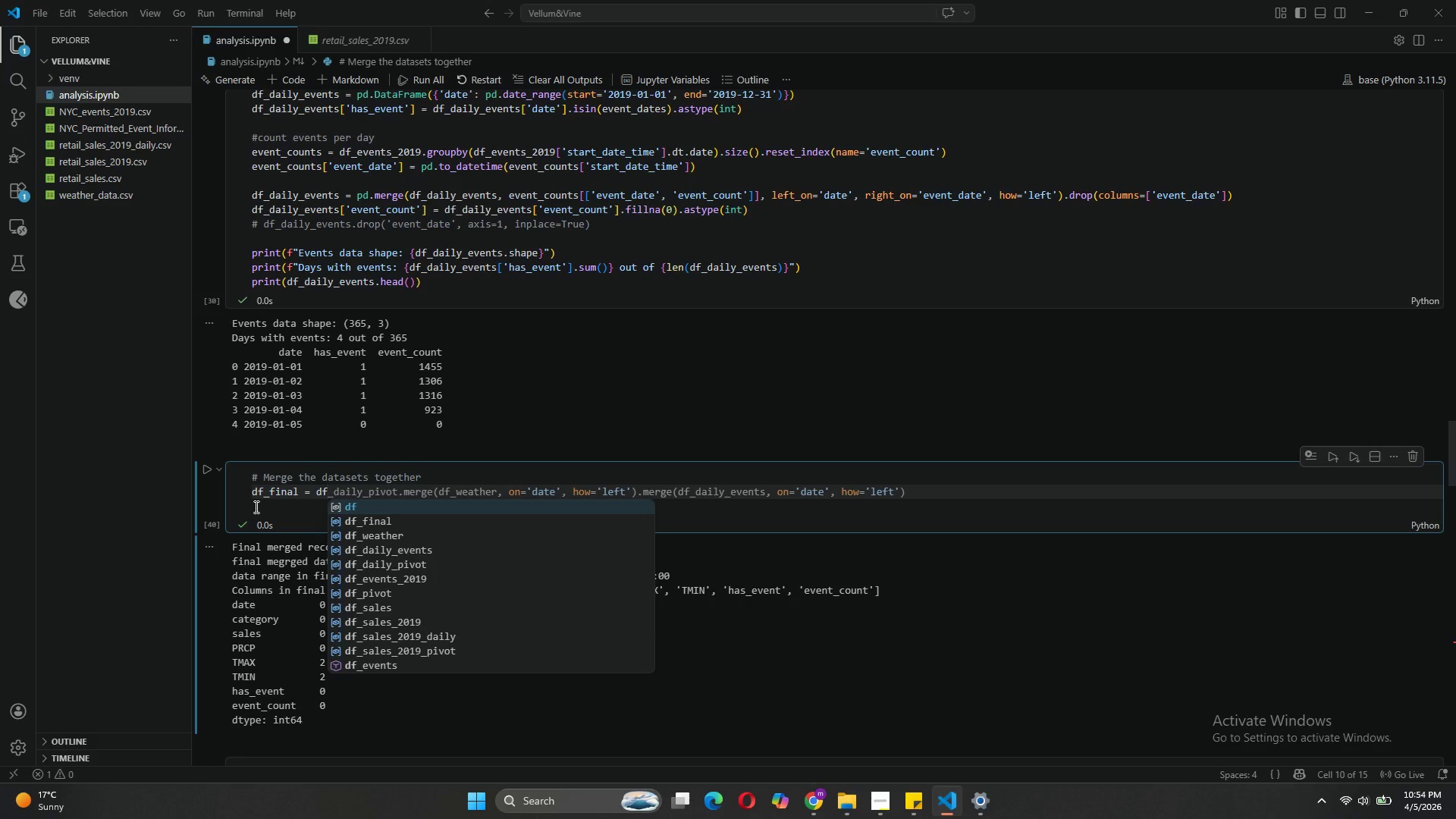 
type(_daily_)
 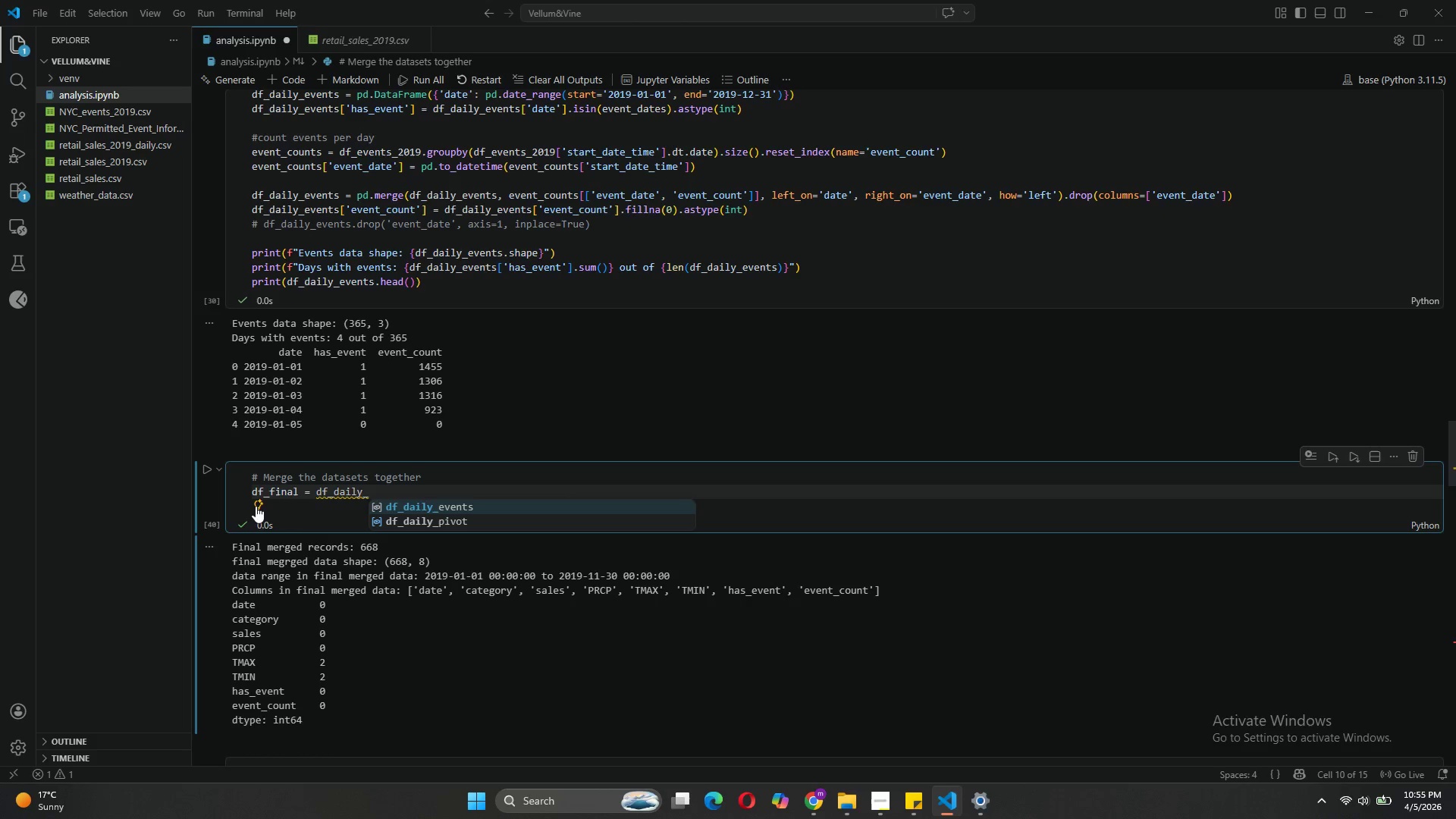 
left_click([405, 524])
 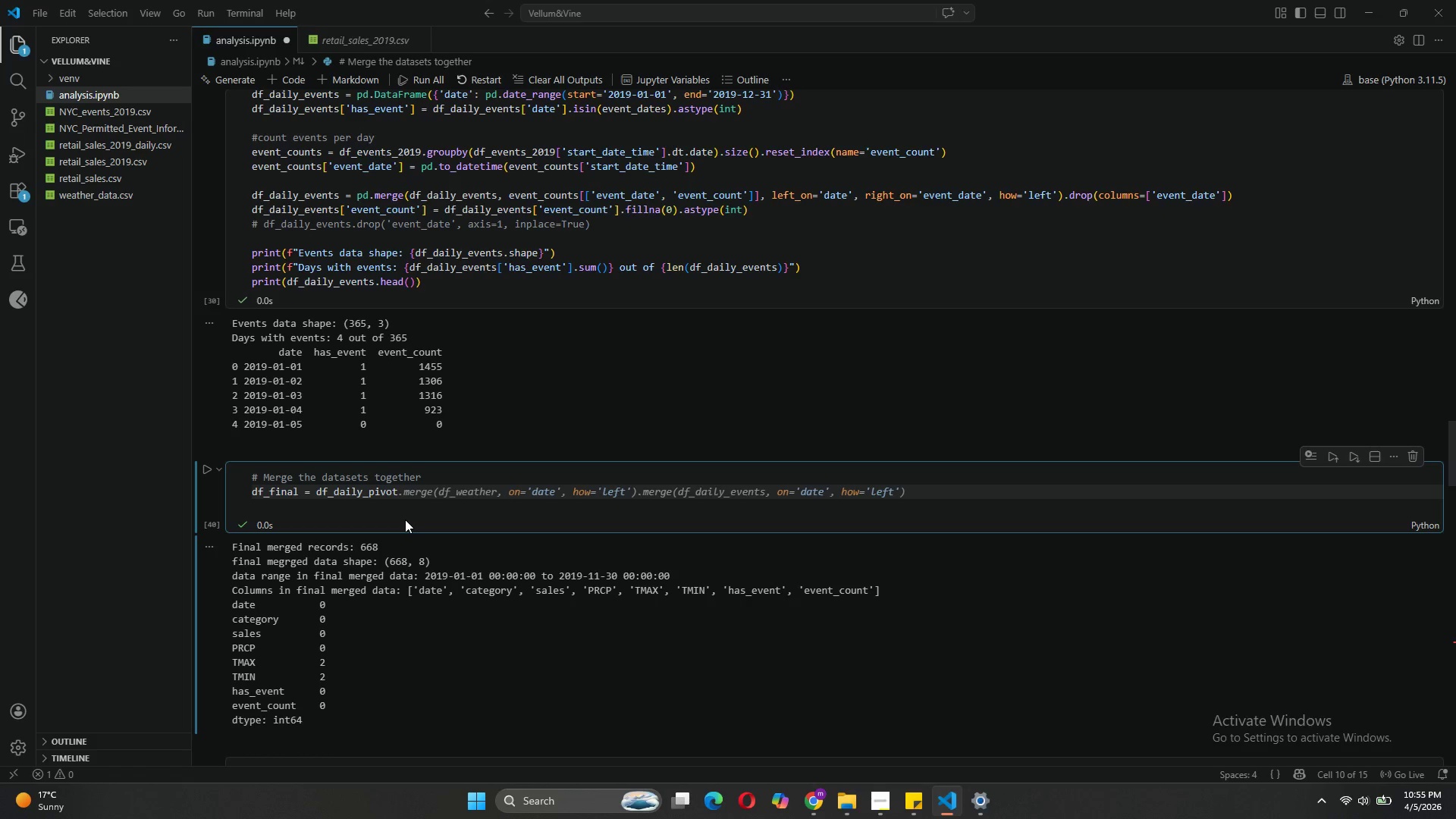 
type(.copy)
key(Tab)
key(Tab)
 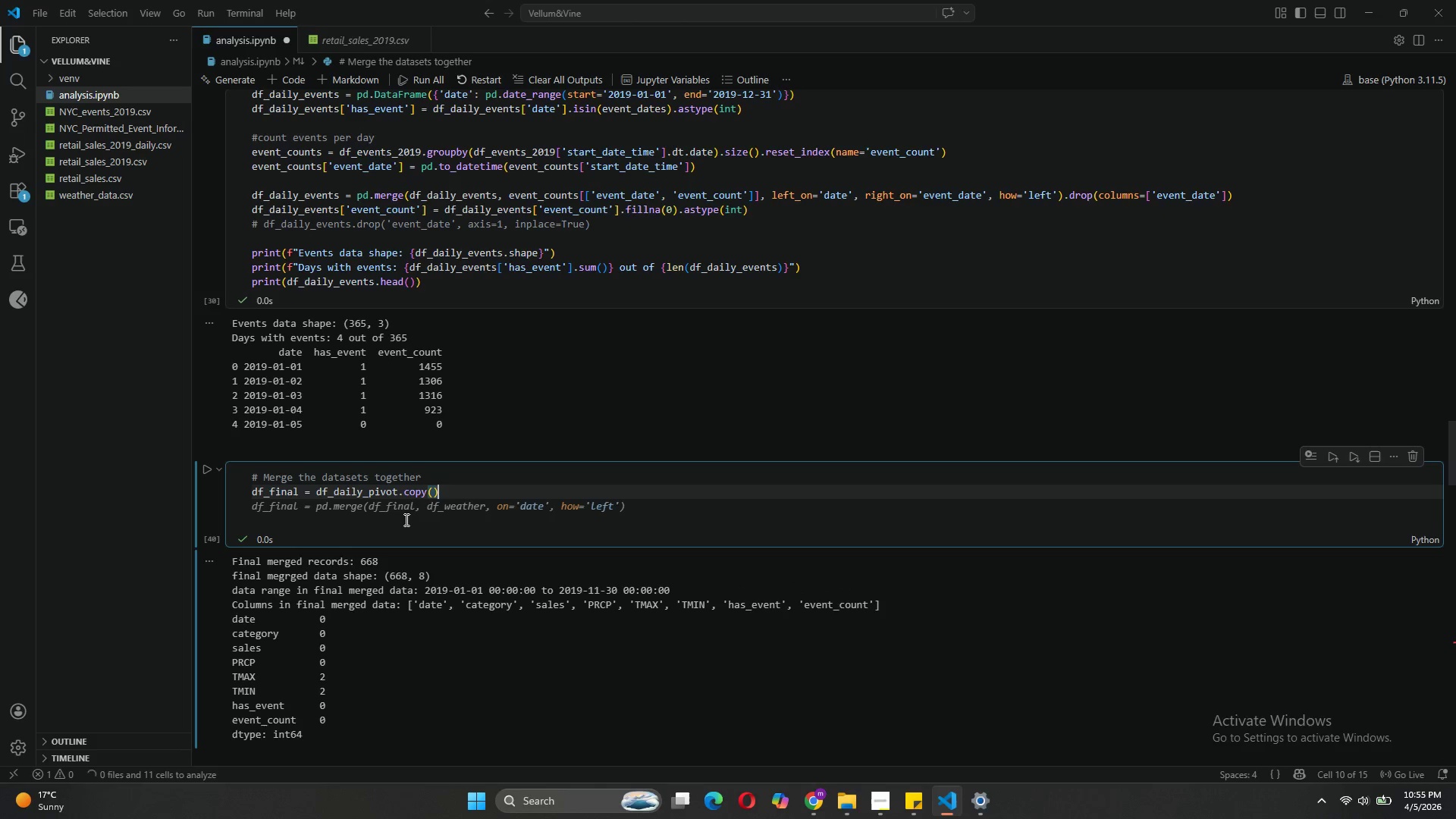 
key(Enter)
 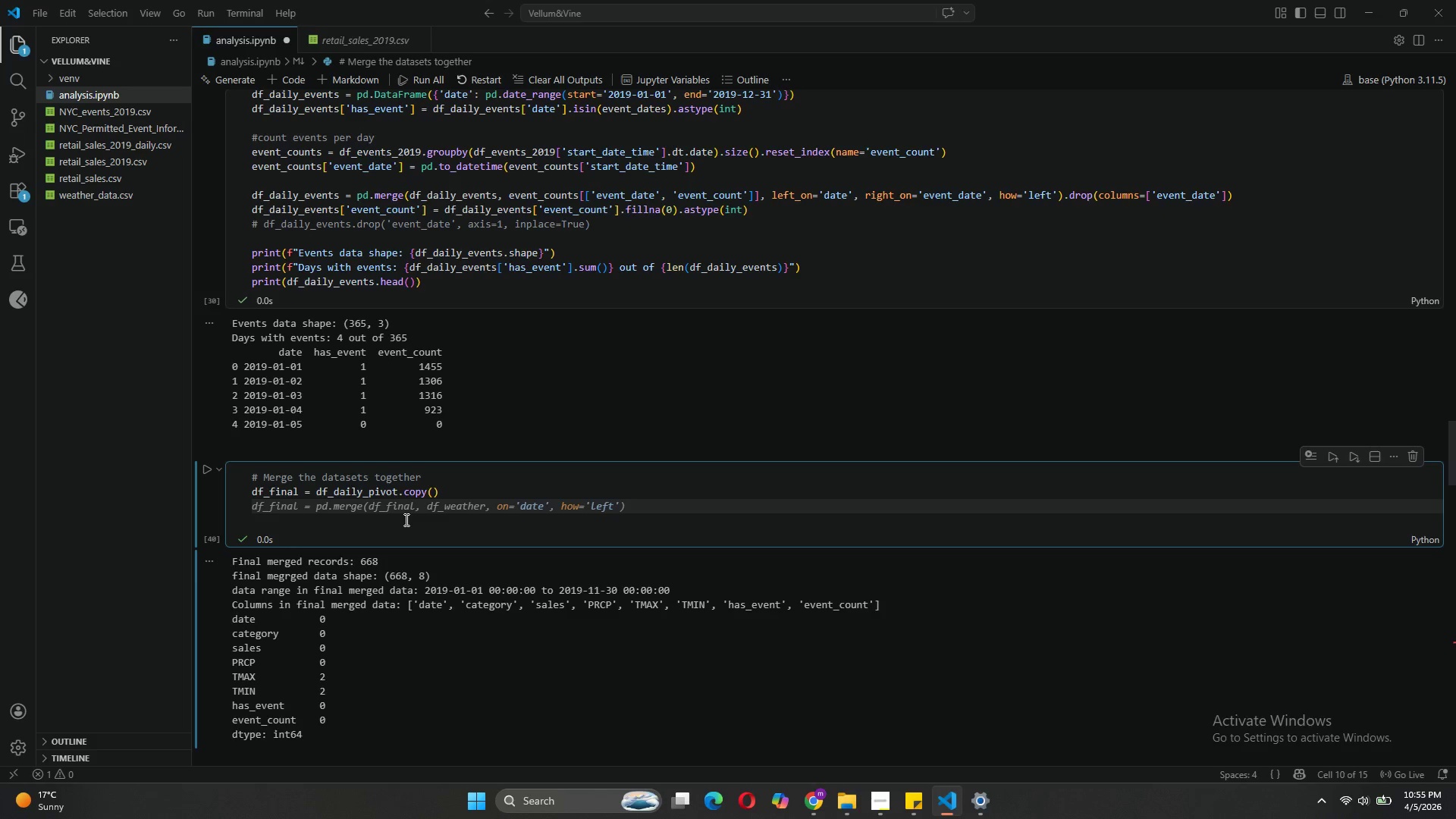 
wait(13.55)
 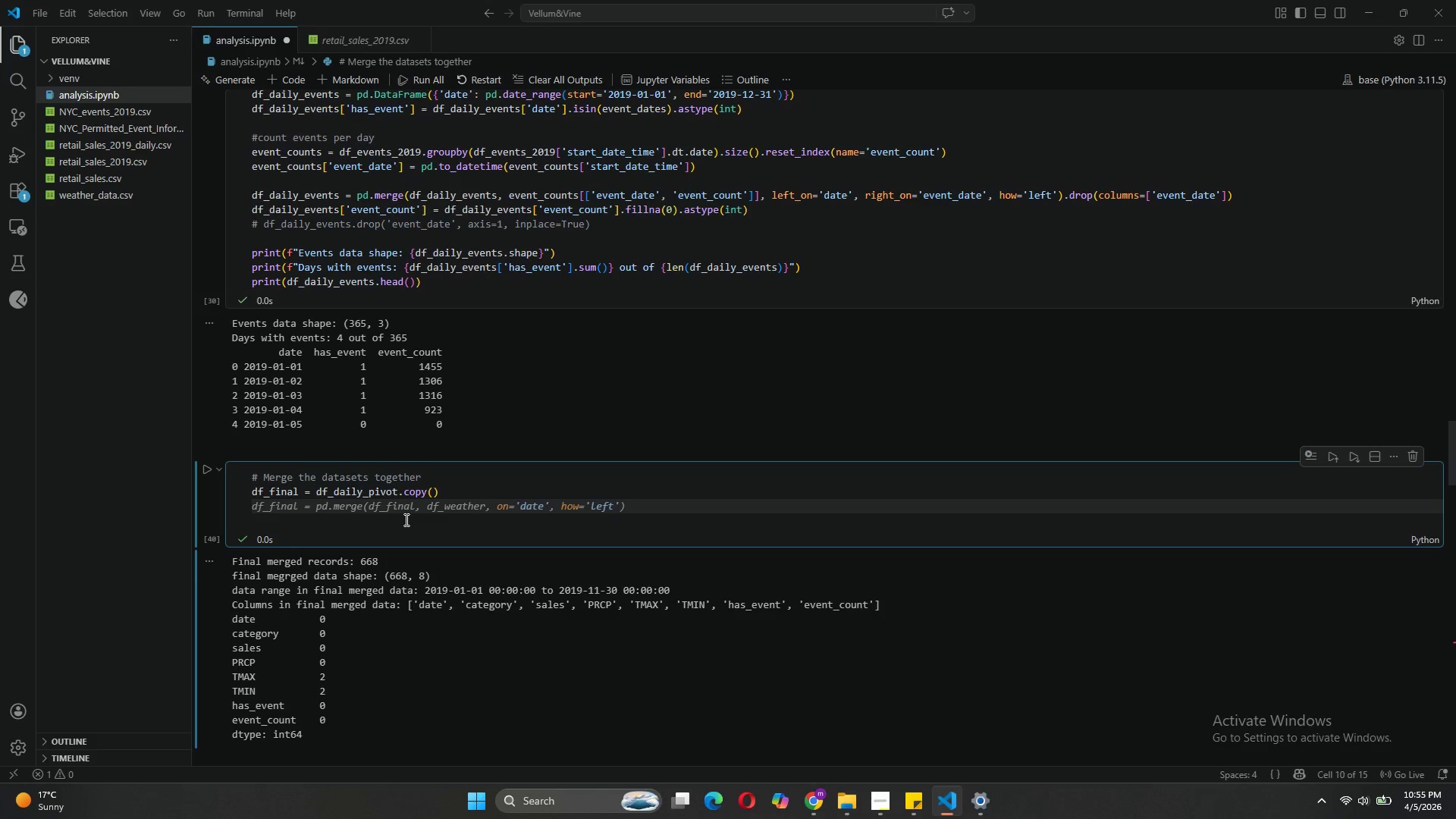 
key(Tab)
 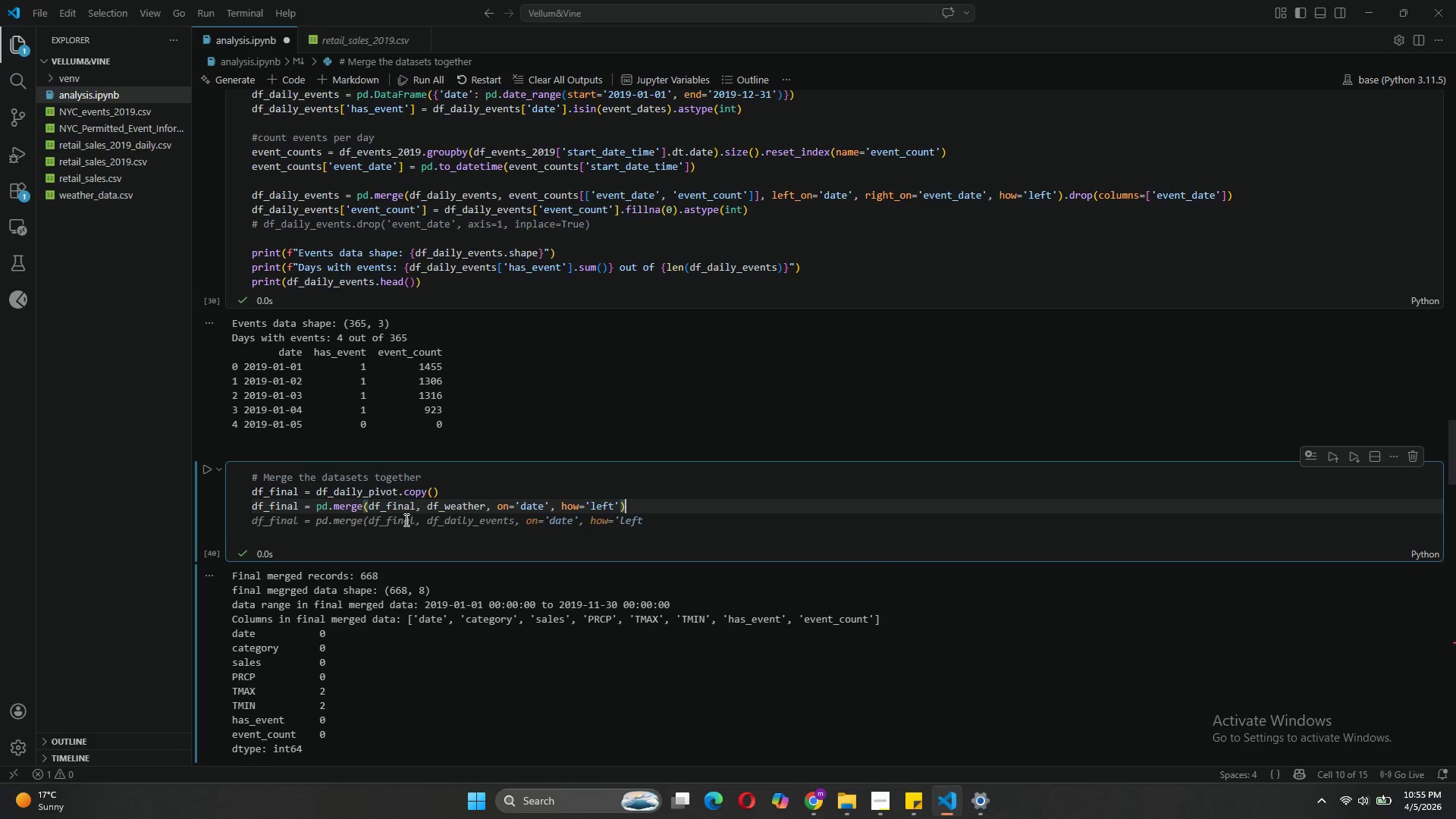 
key(Enter)
 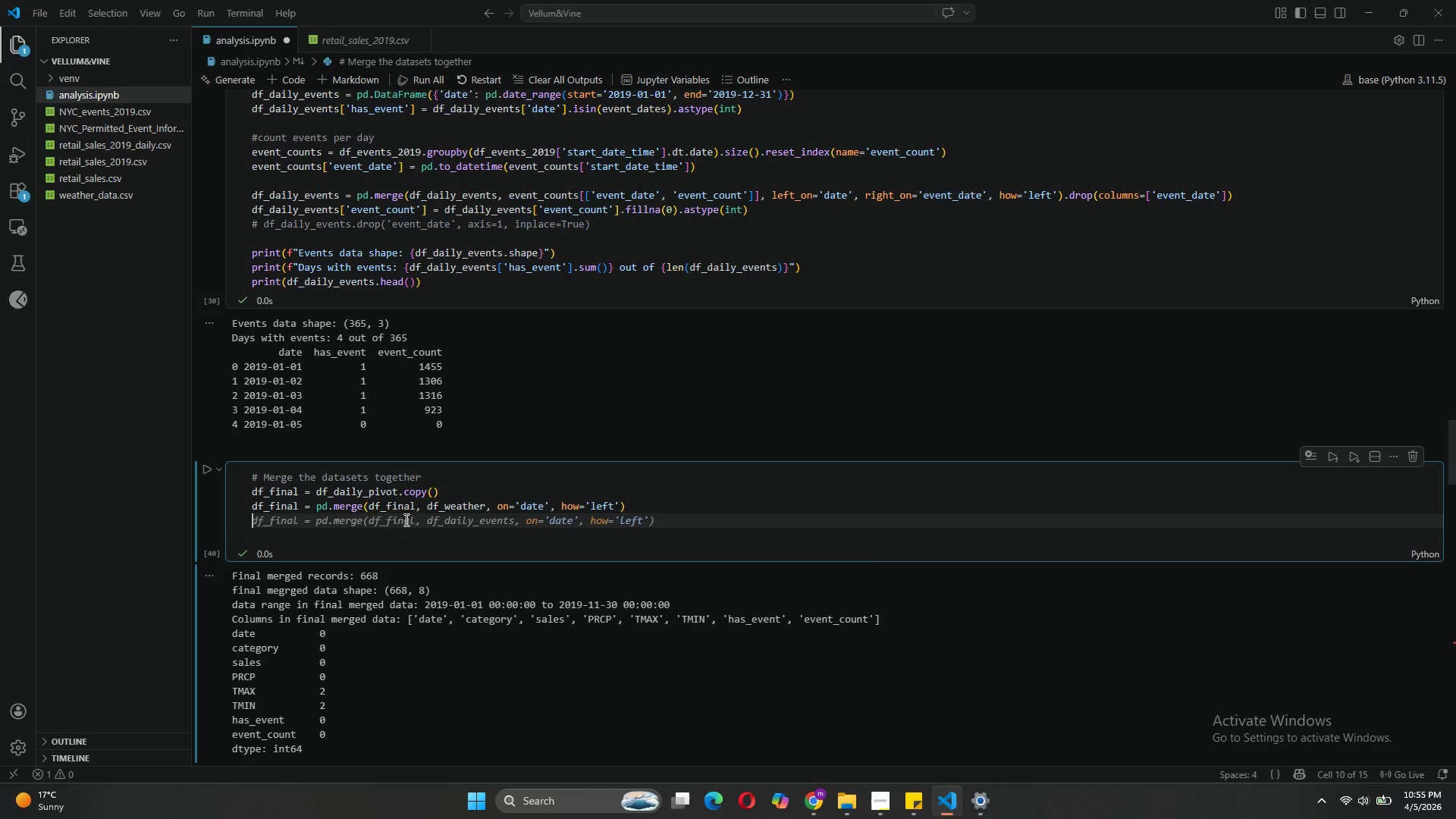 
key(Tab)
 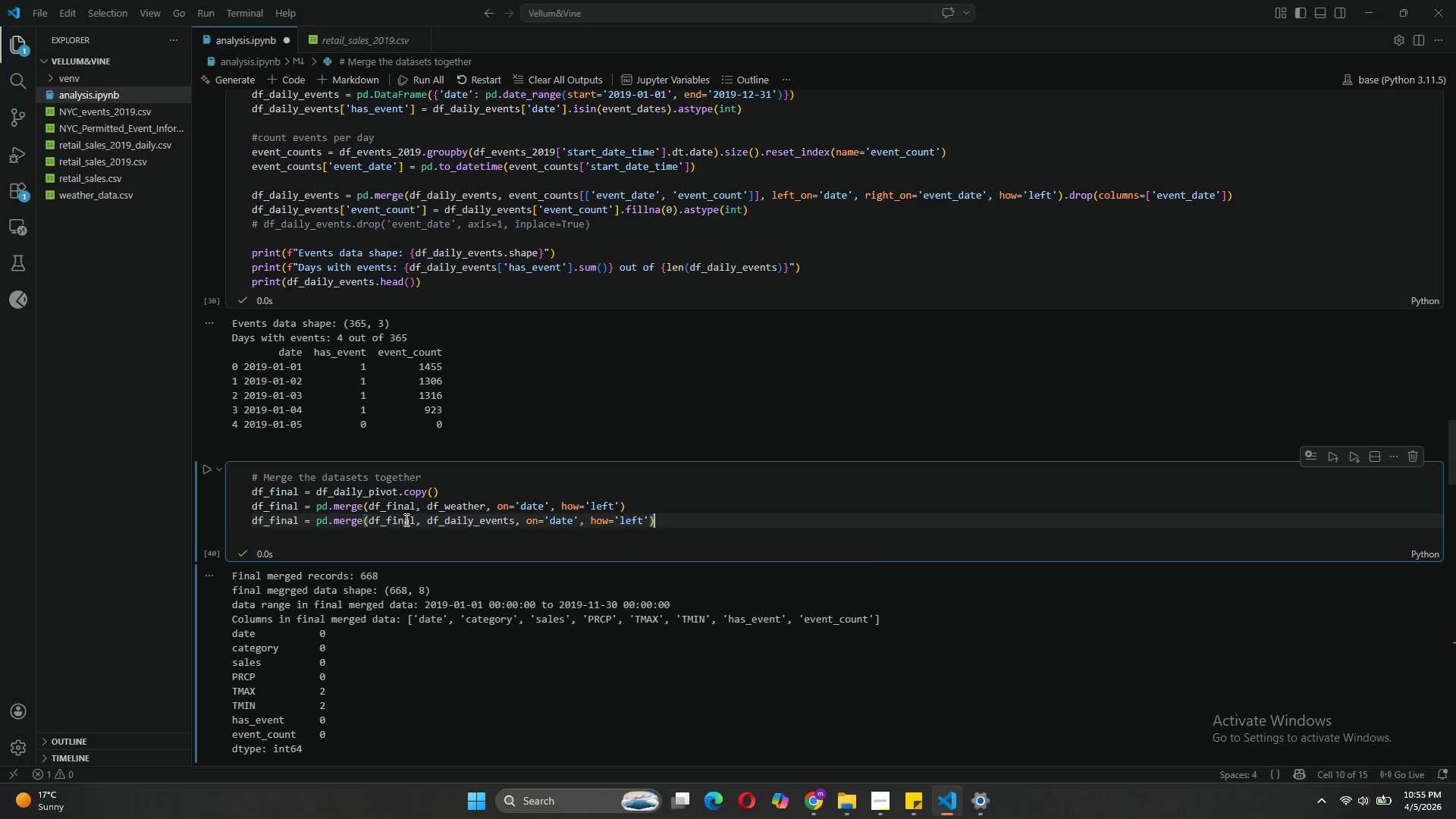 
key(Enter)
 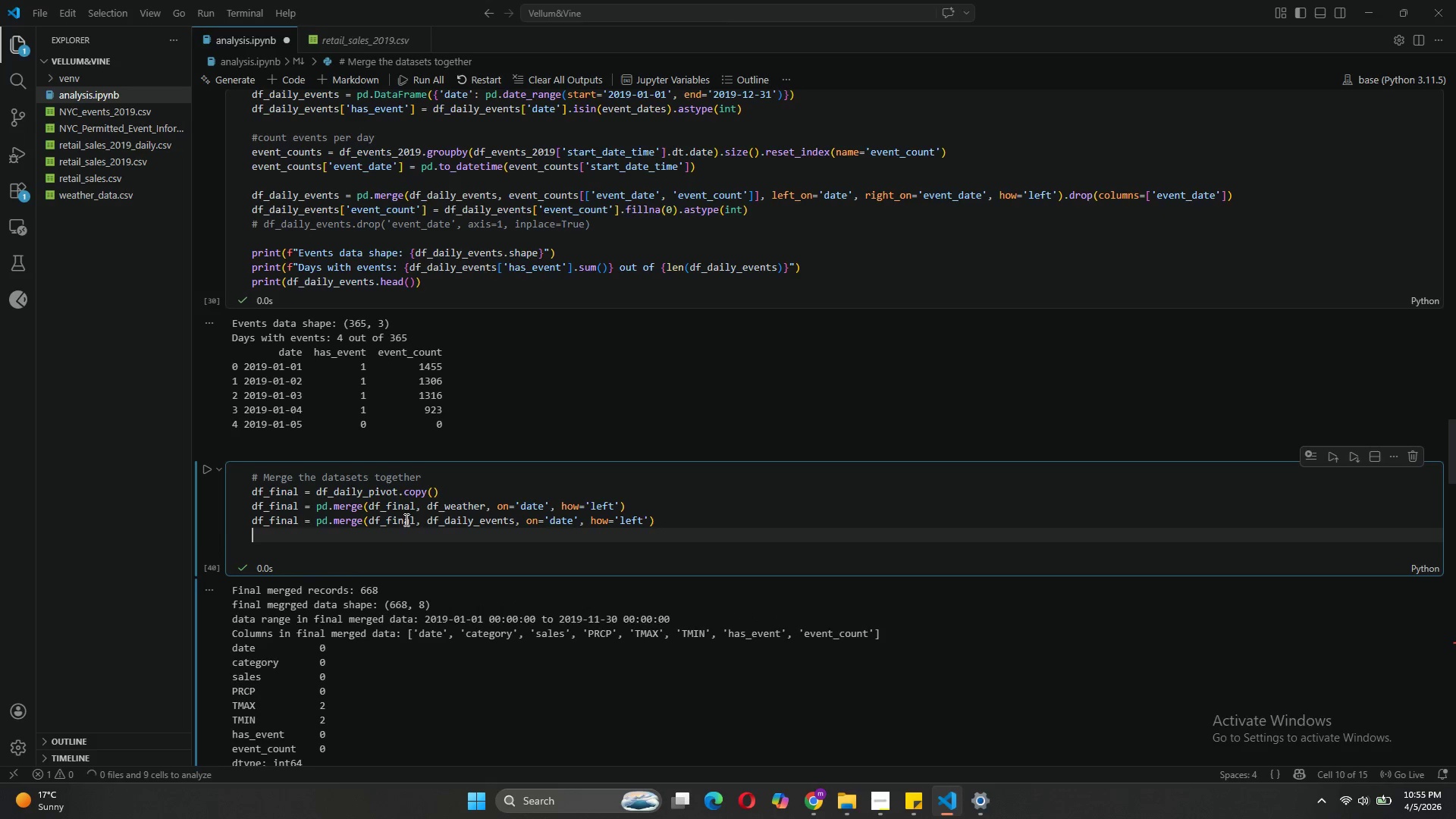 
key(Enter)
 